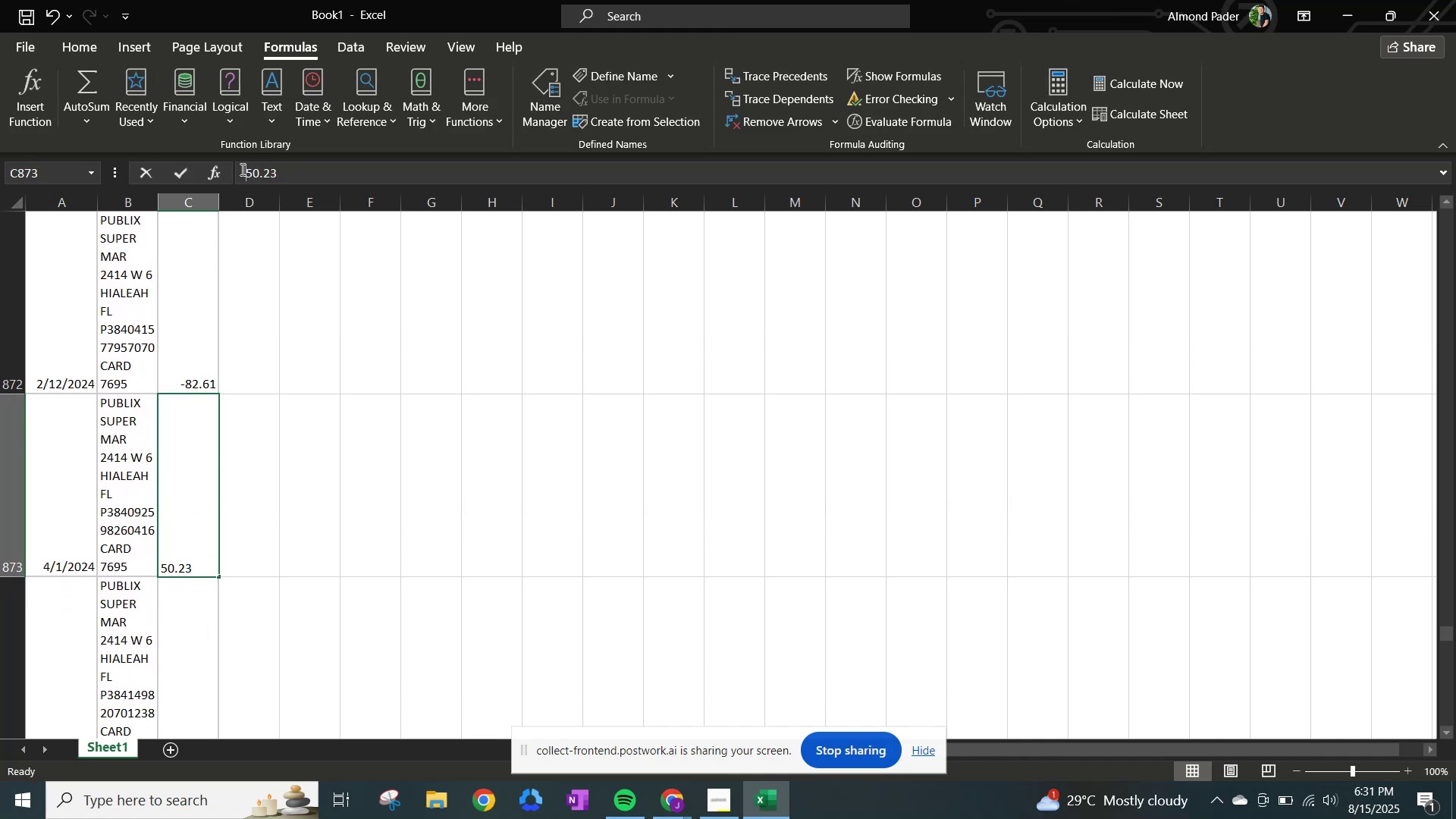 
key(NumpadSubtract)
 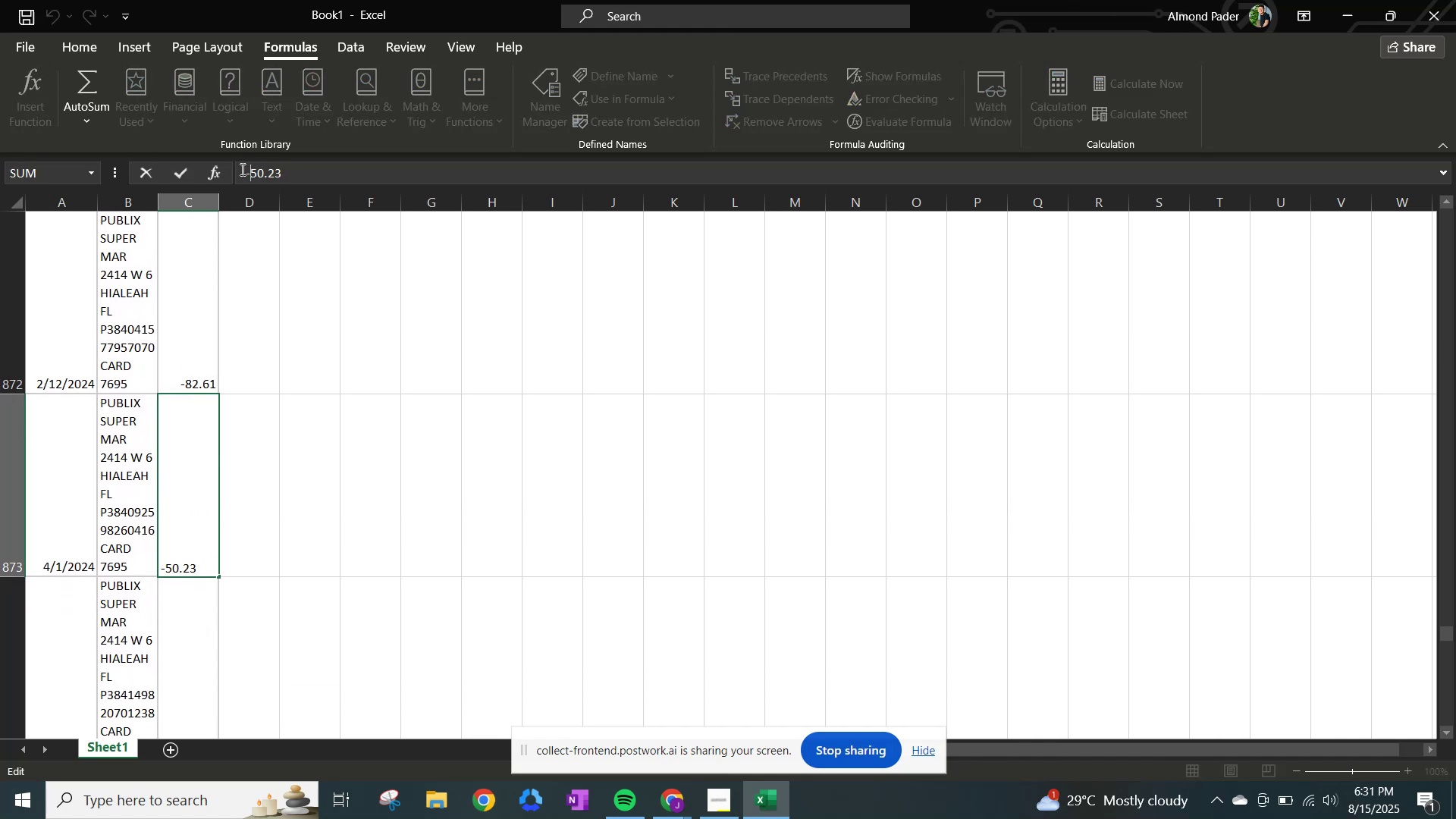 
key(NumpadEnter)
 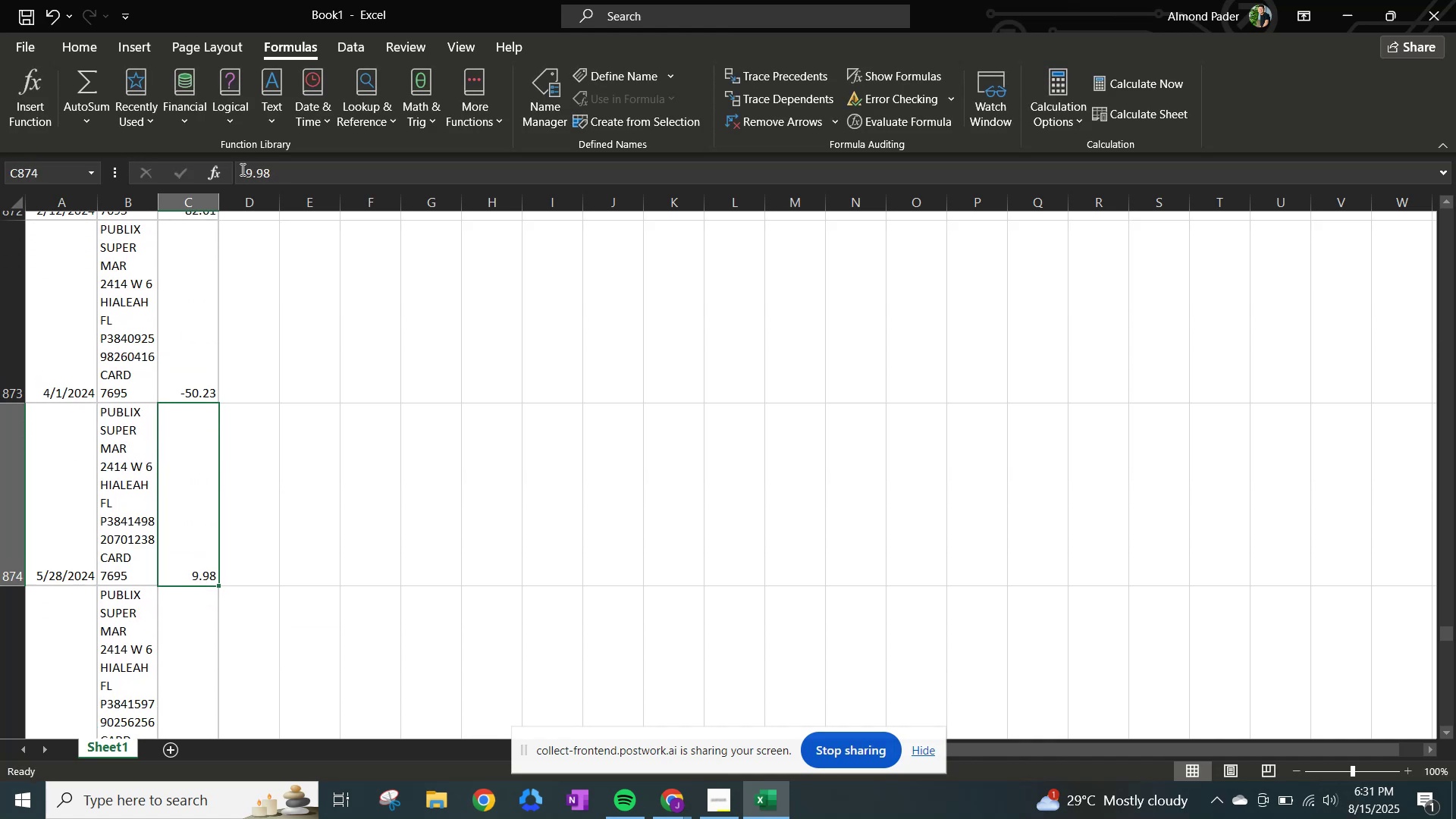 
left_click([241, 169])
 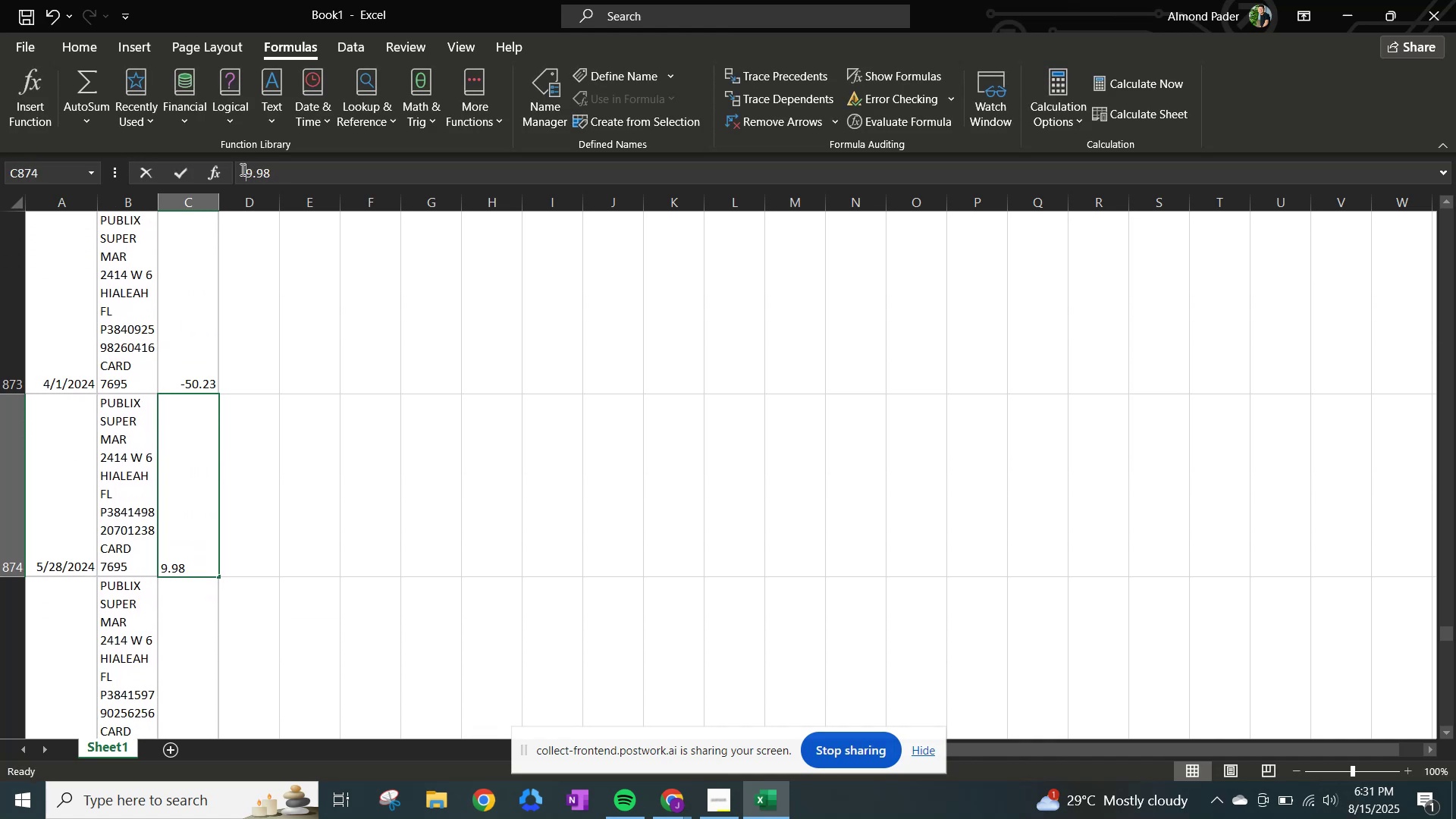 
key(NumpadSubtract)
 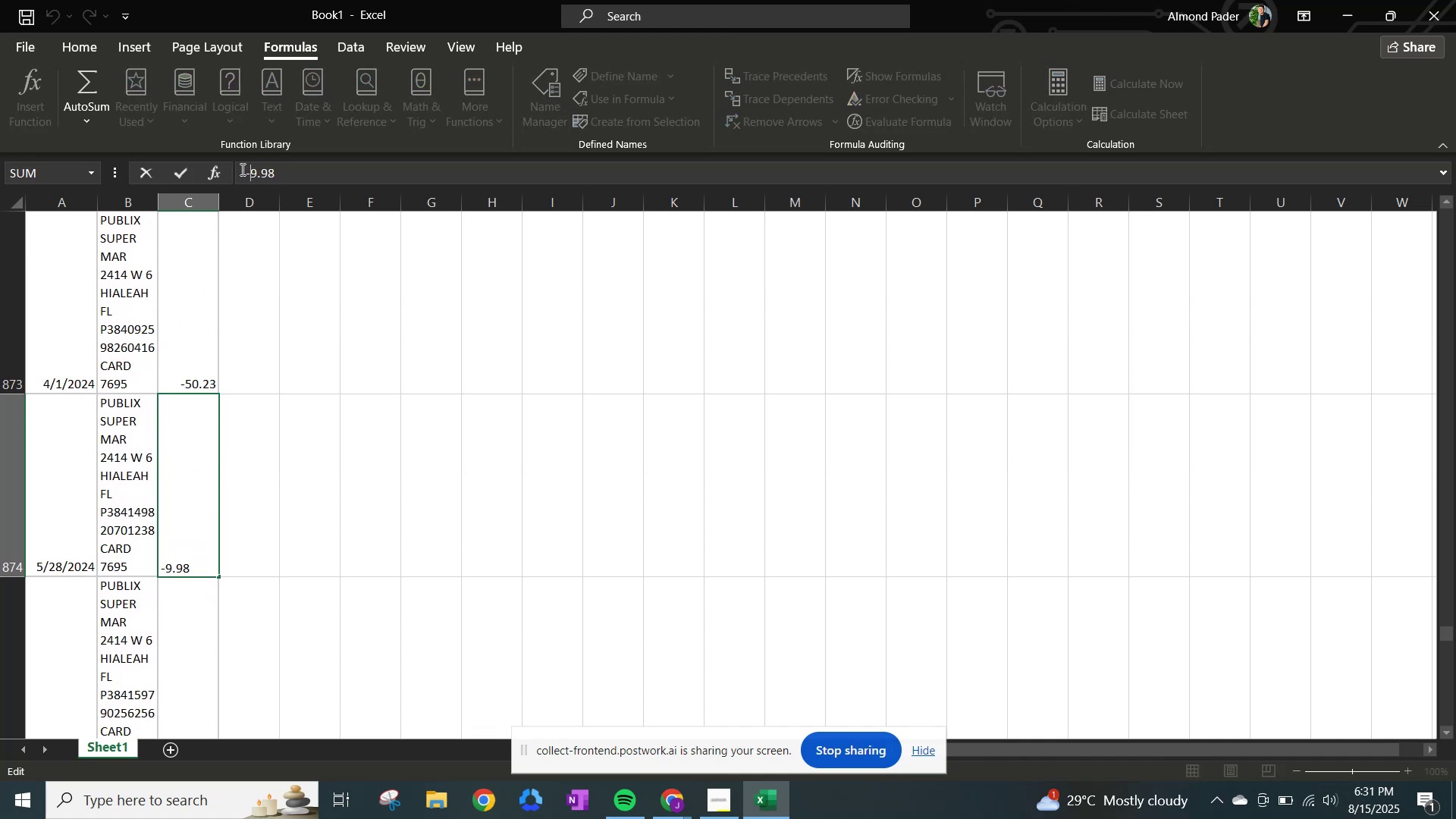 
key(NumpadEnter)
 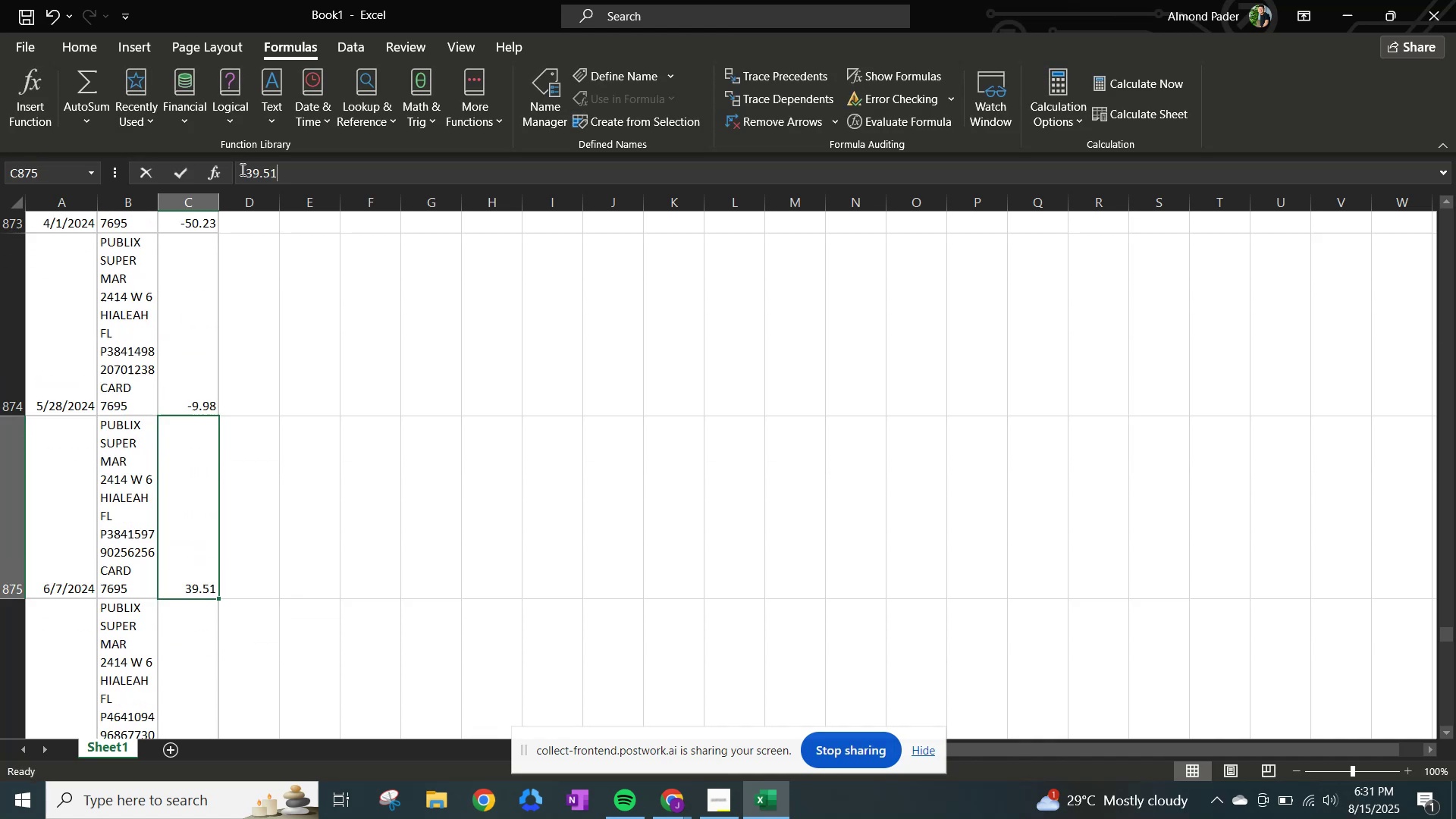 
left_click([241, 169])
 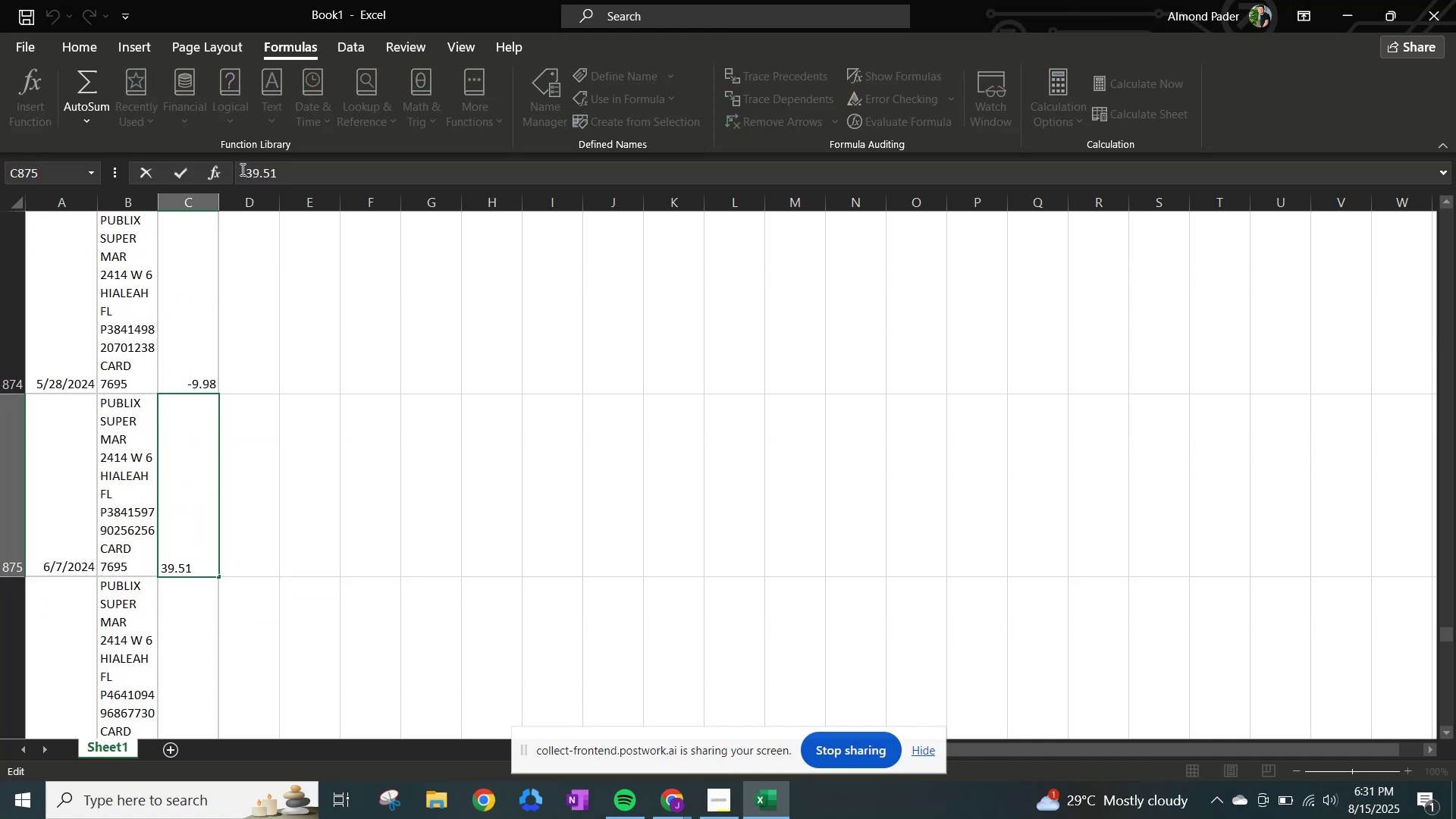 
key(NumpadSubtract)
 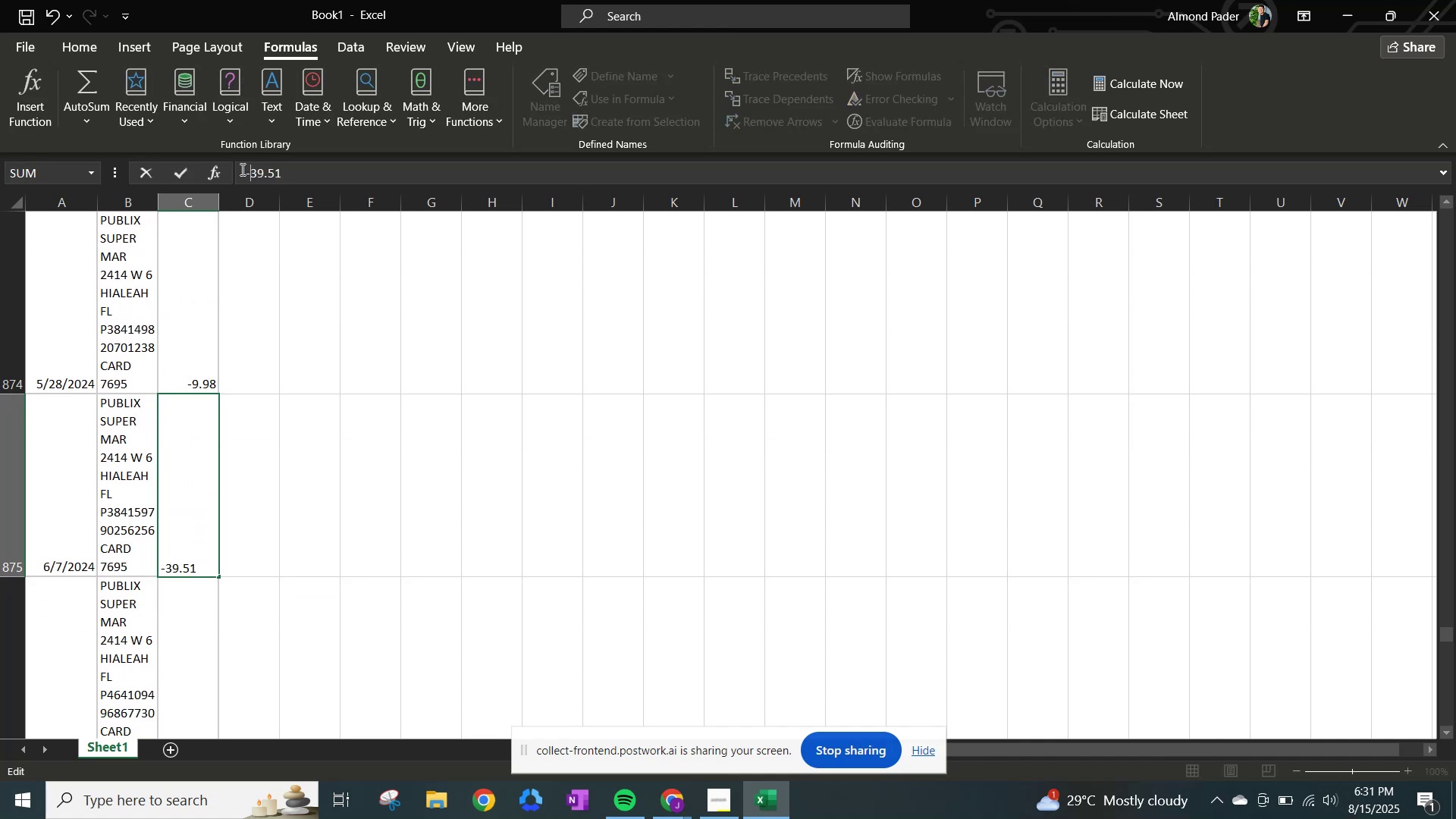 
key(NumpadEnter)
 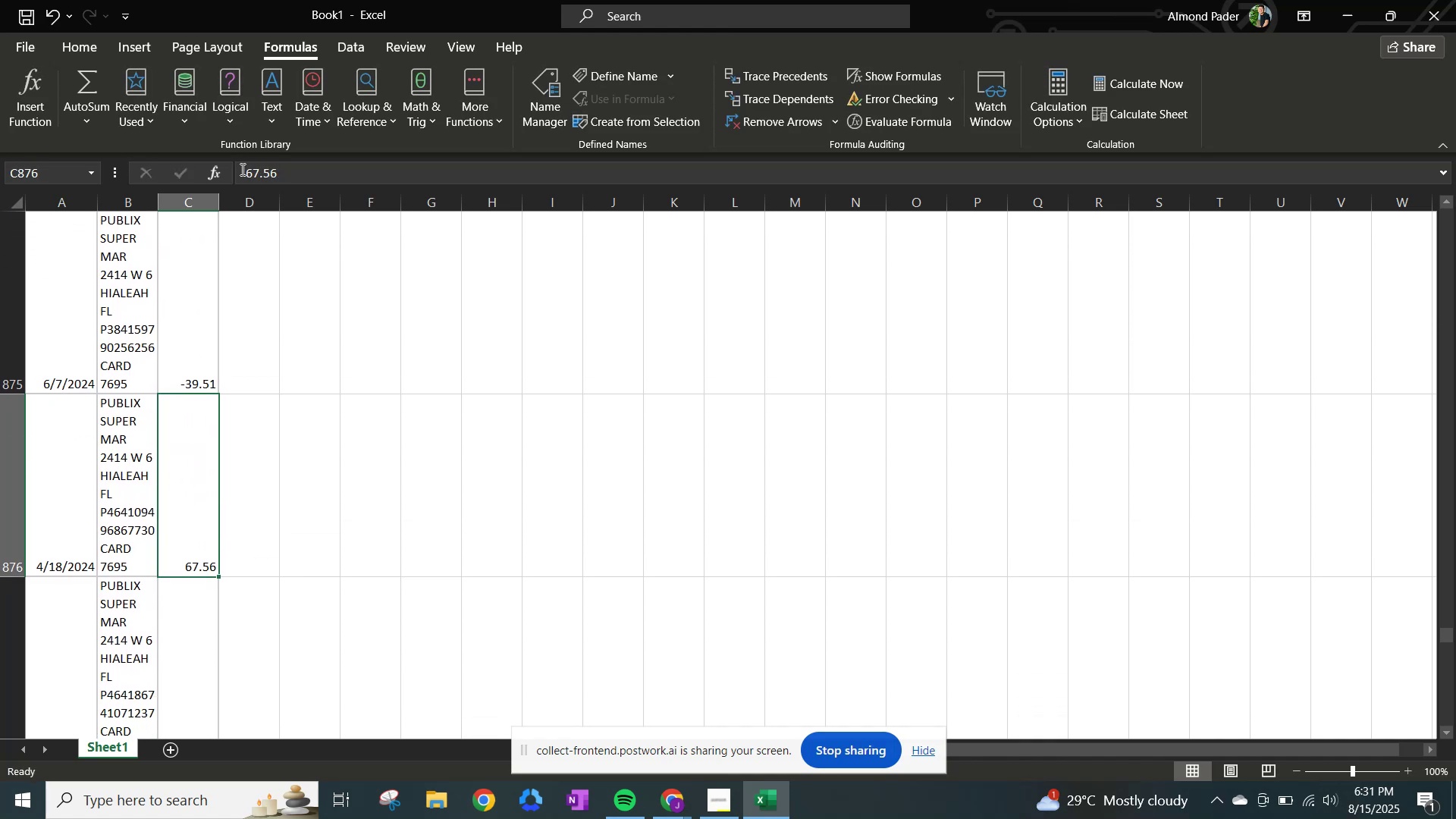 
left_click([241, 169])
 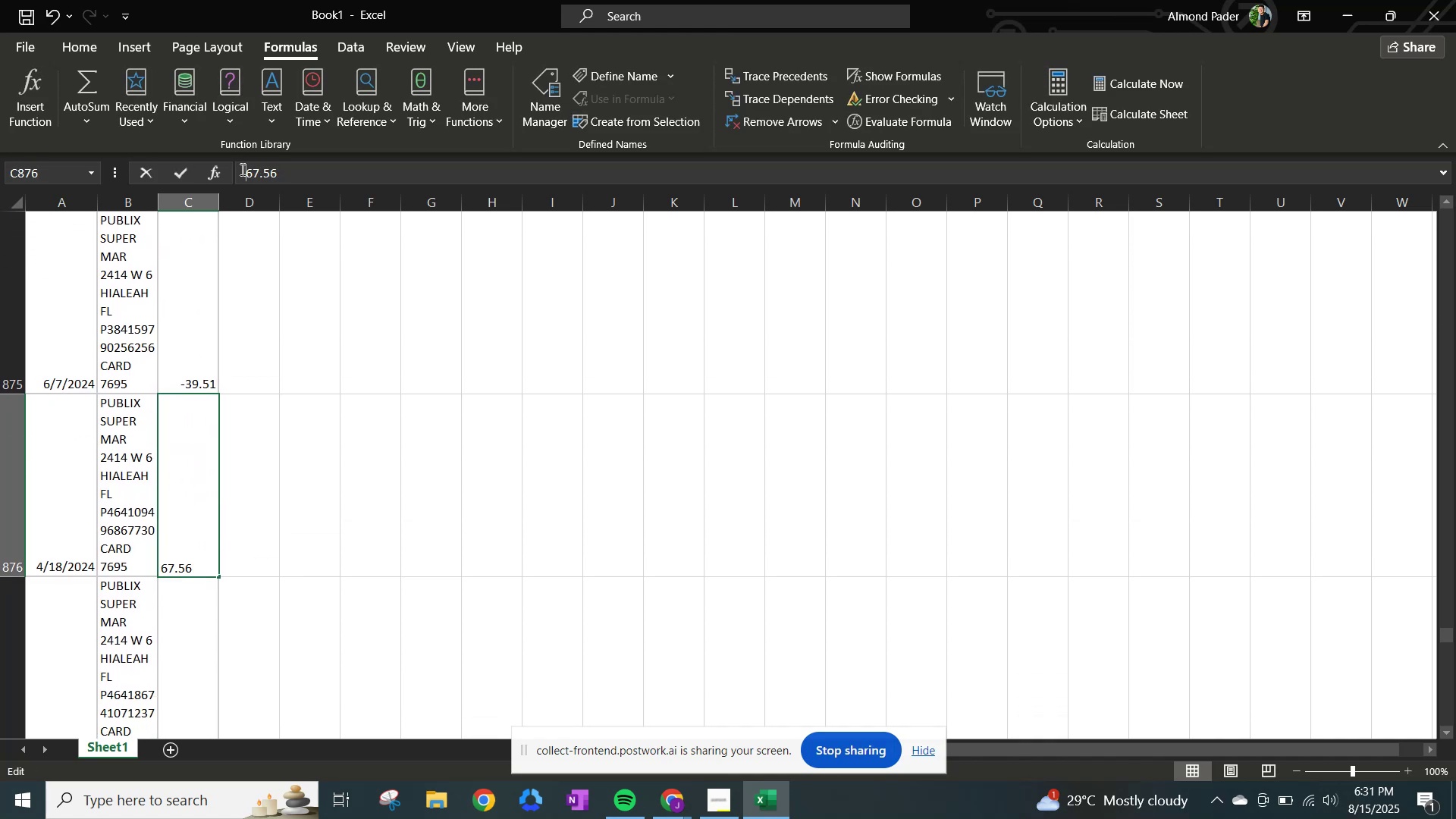 
key(NumpadSubtract)
 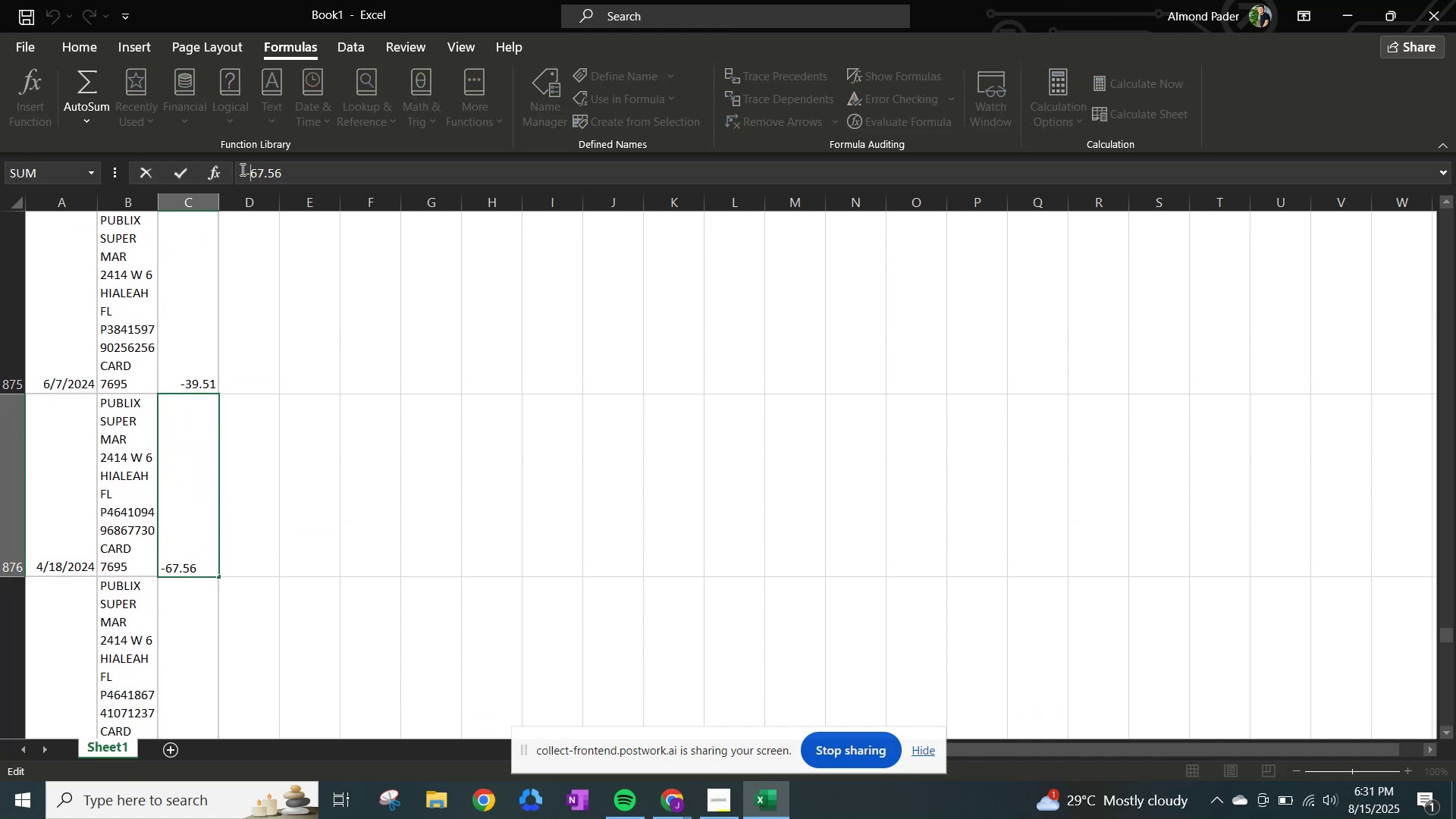 
key(NumpadEnter)
 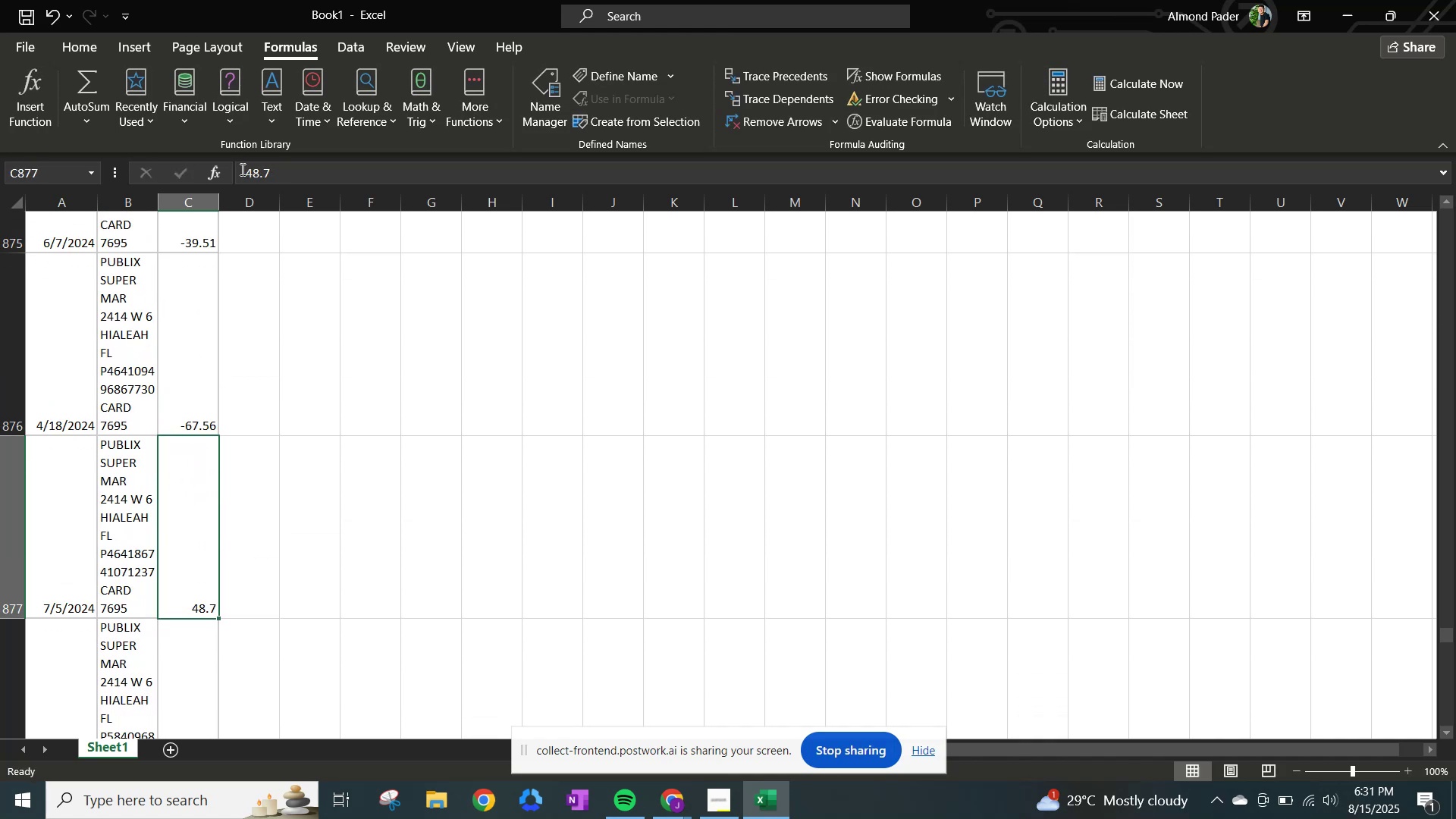 
left_click([241, 169])
 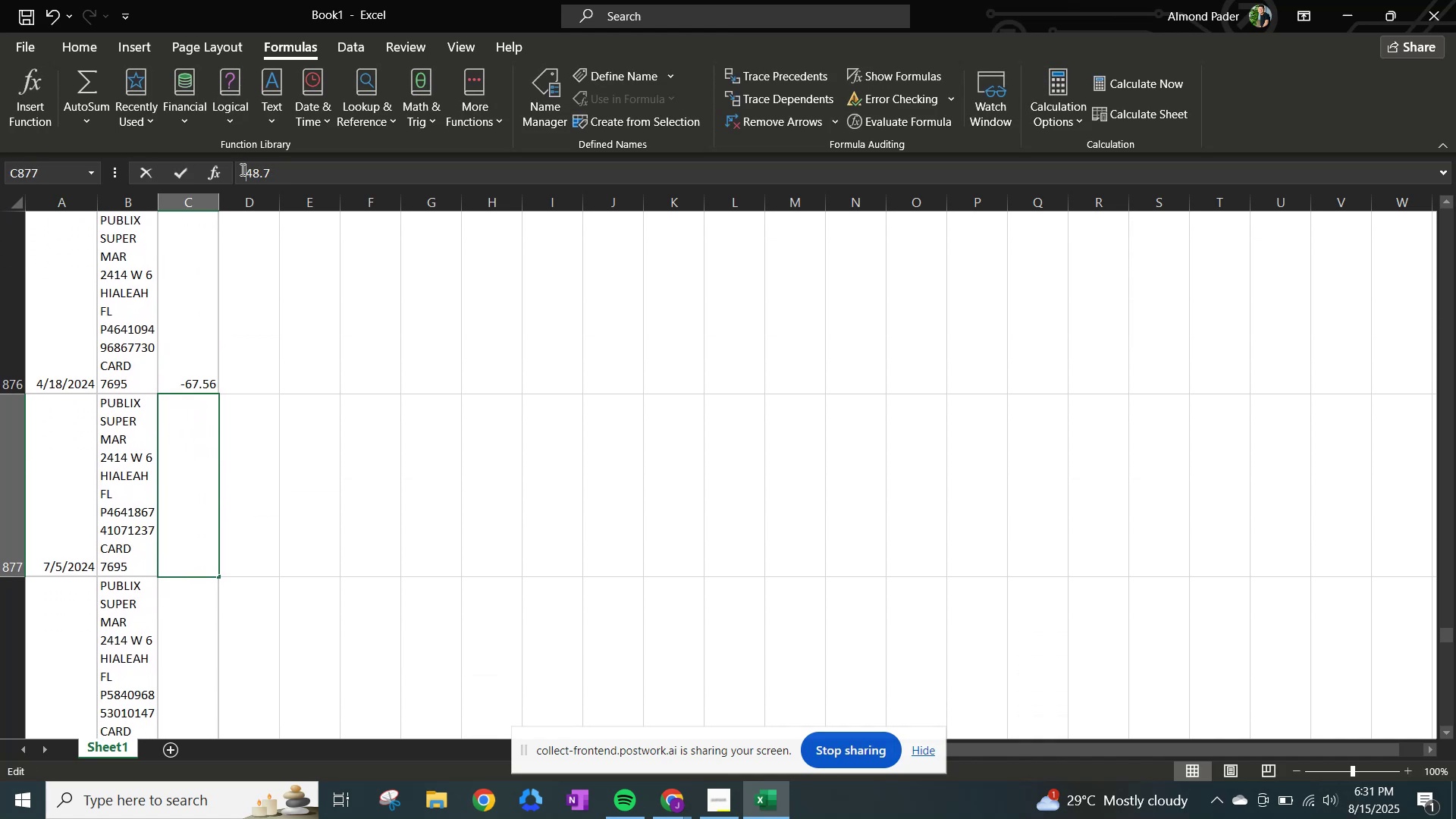 
key(NumpadSubtract)
 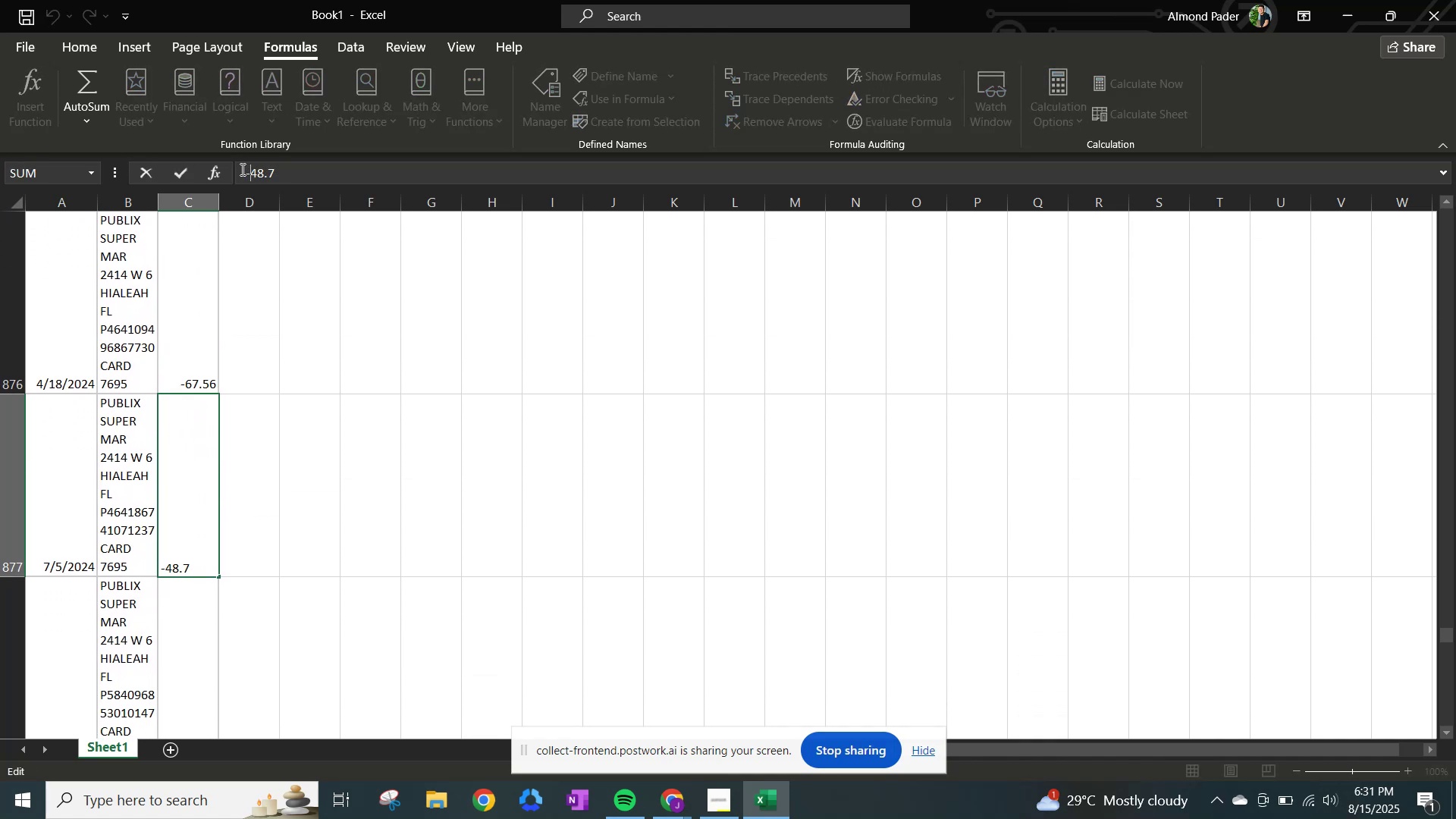 
key(NumpadEnter)
 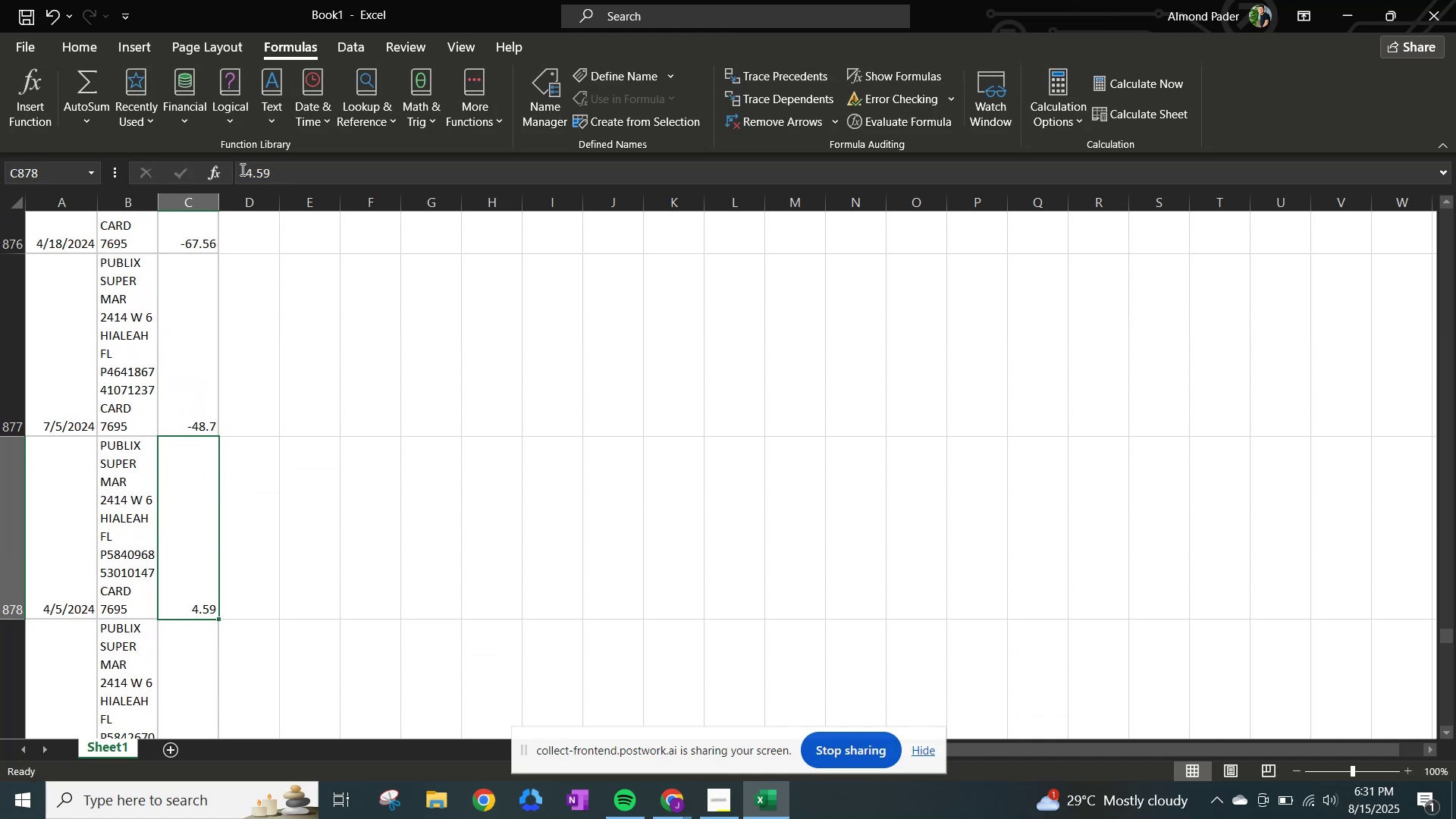 
left_click([241, 169])
 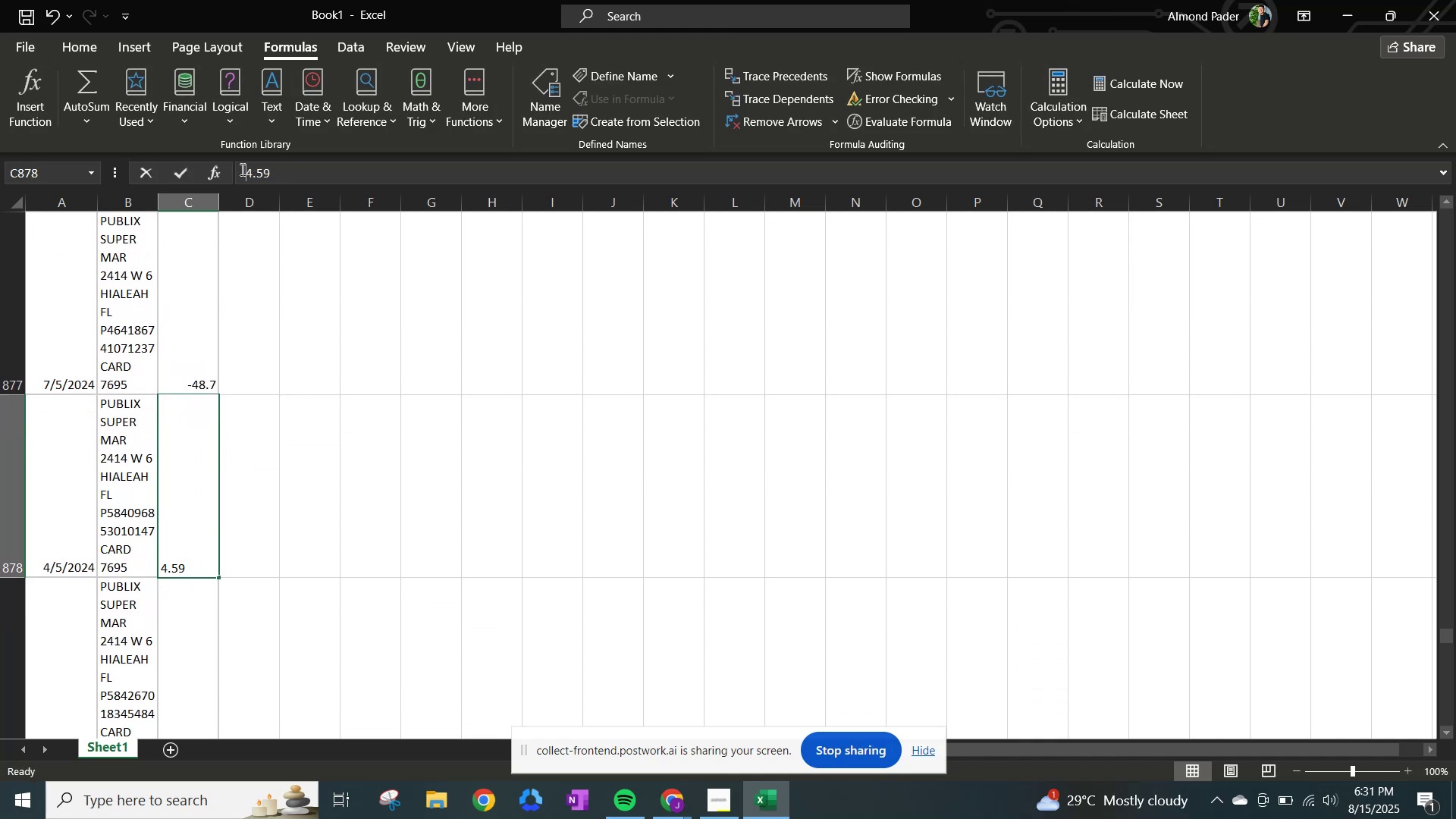 
key(NumpadSubtract)
 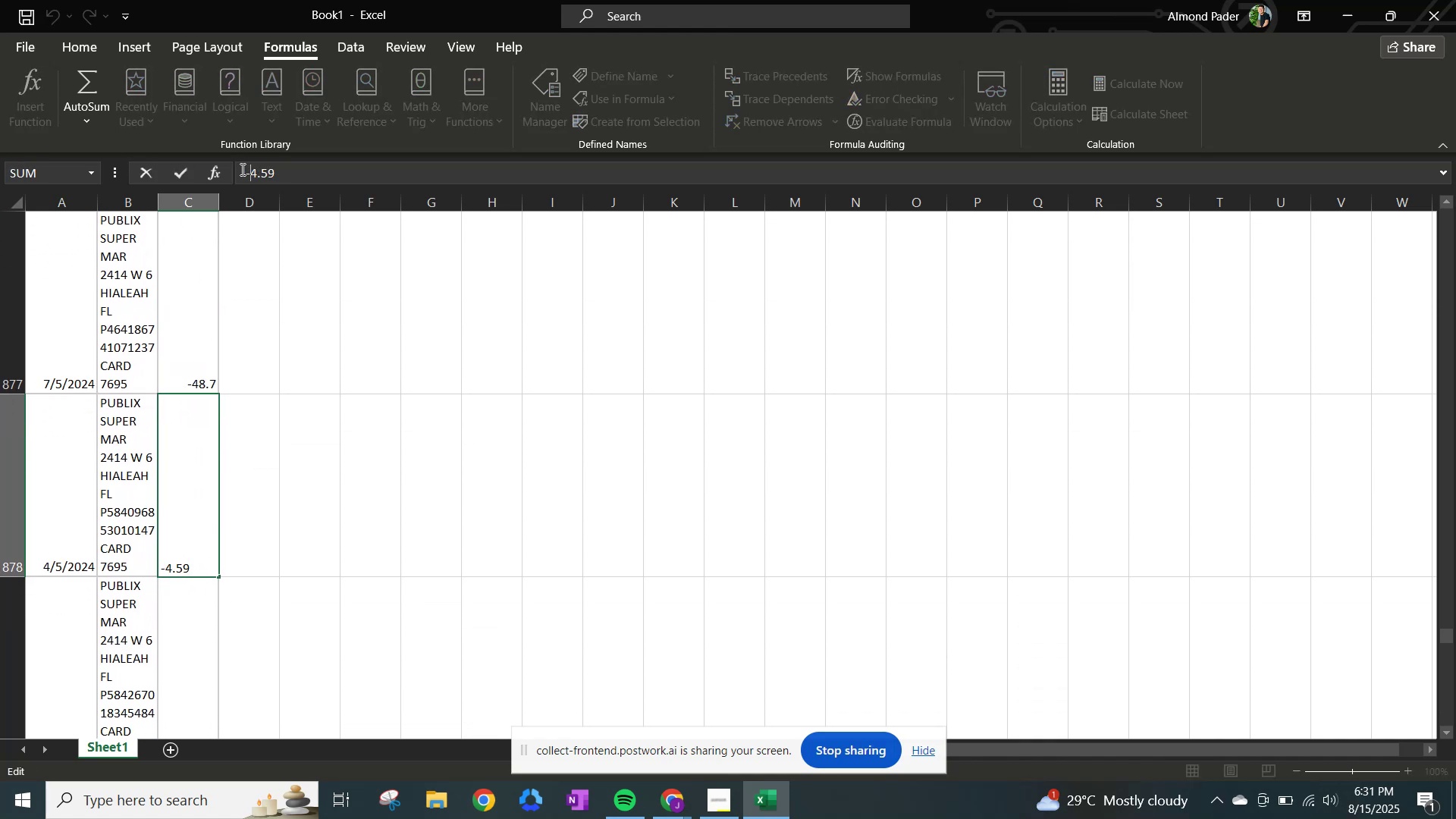 
key(NumpadEnter)
 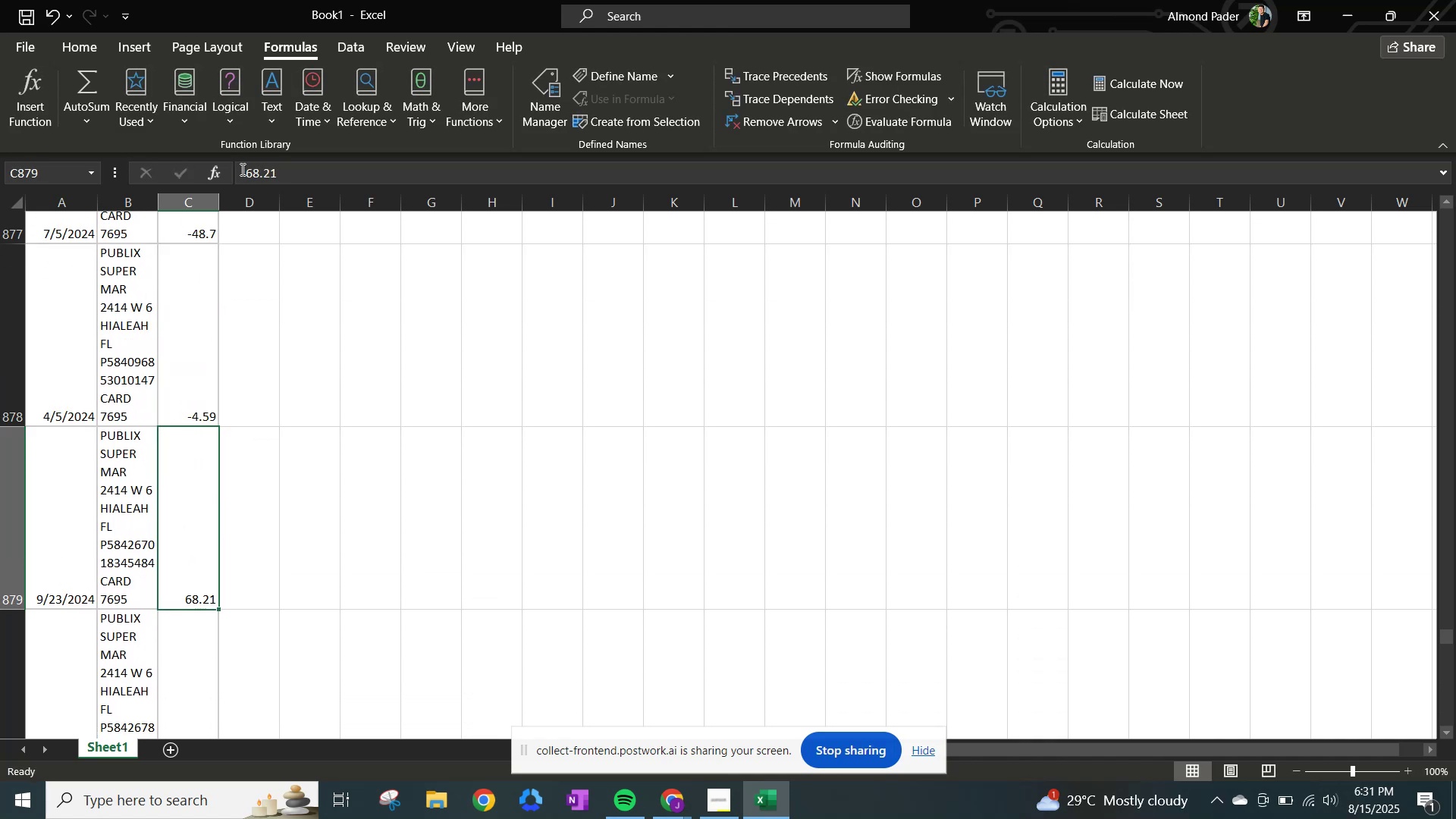 
left_click([241, 169])
 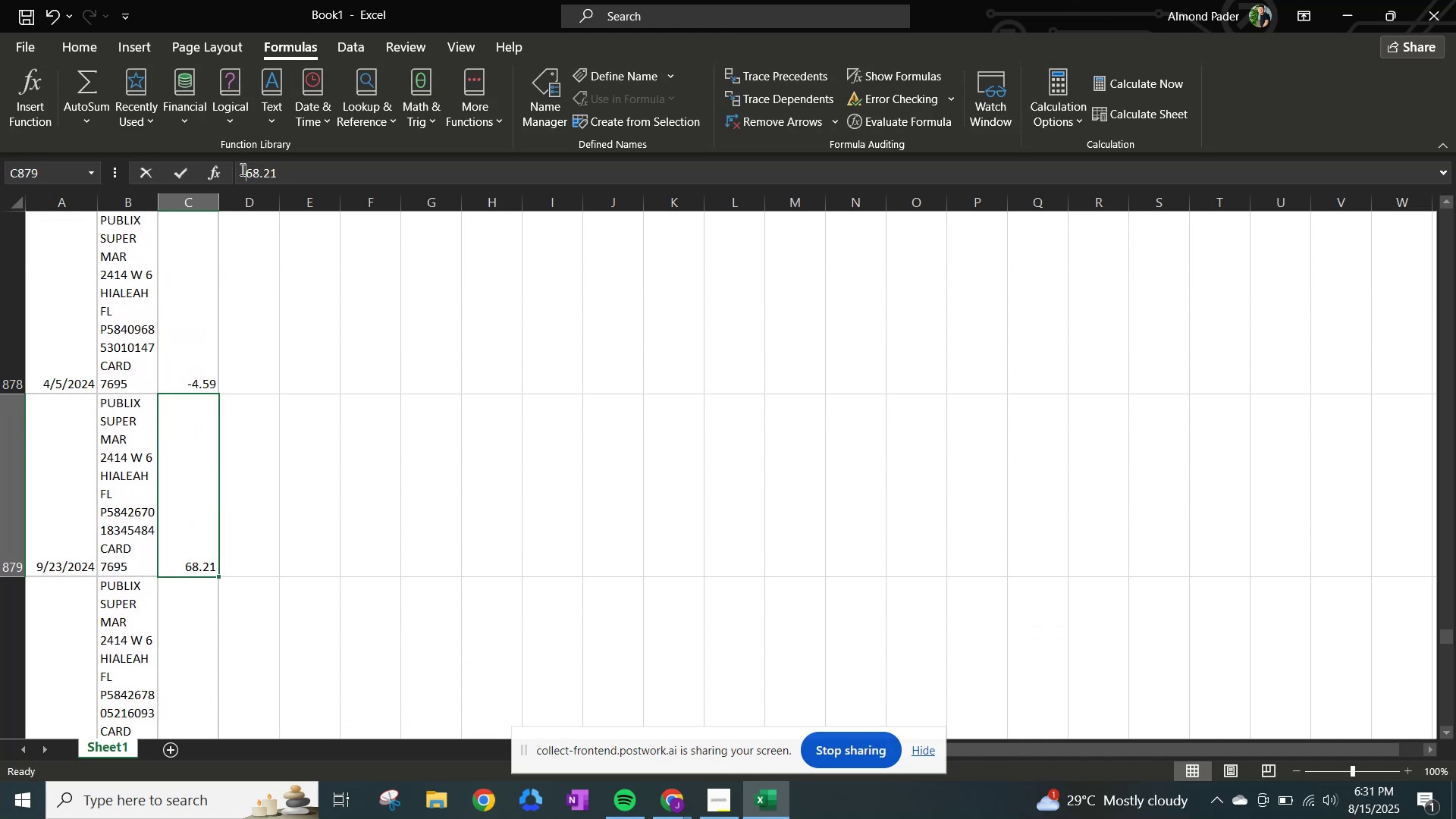 
key(NumpadSubtract)
 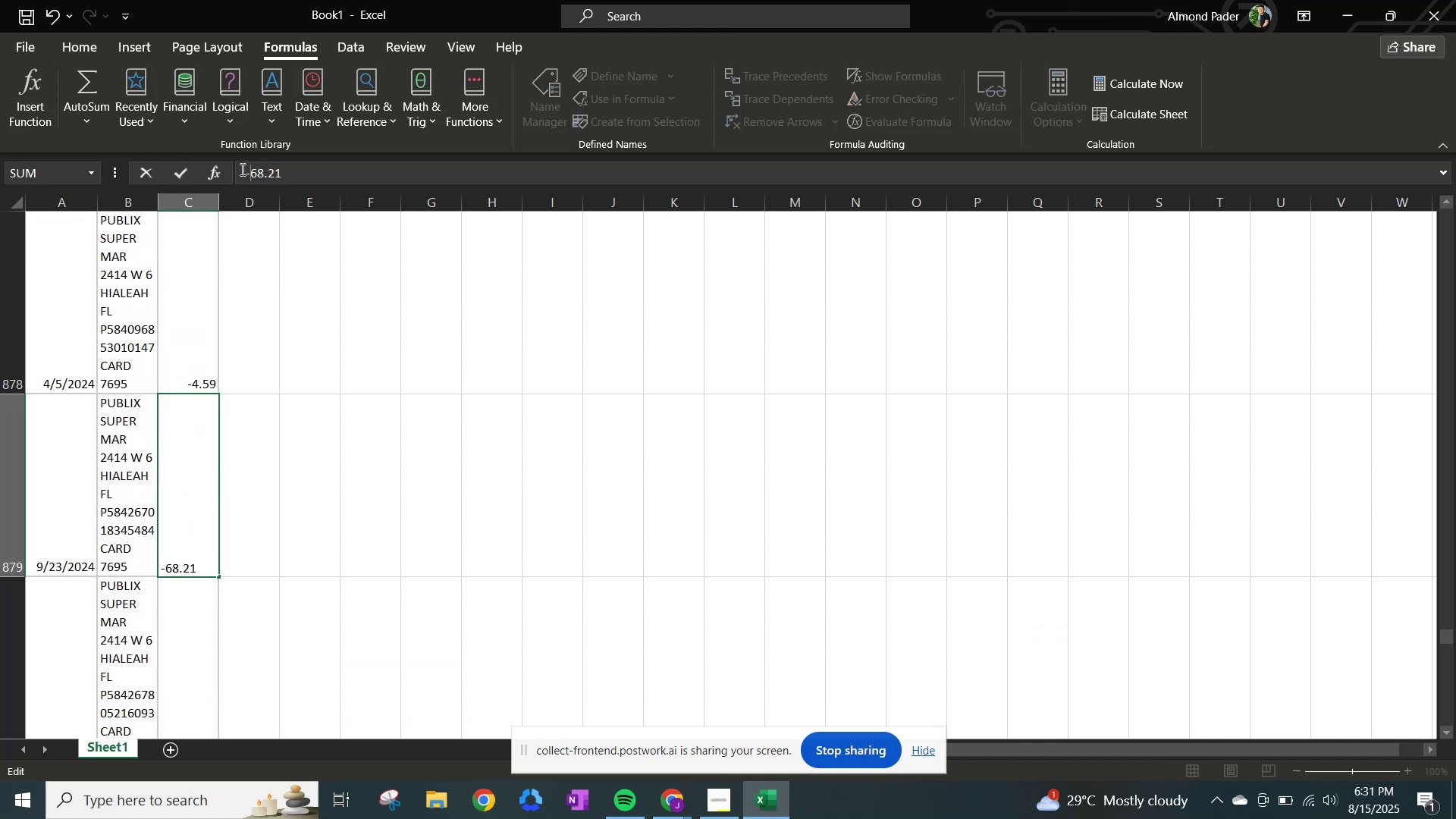 
key(NumpadEnter)
 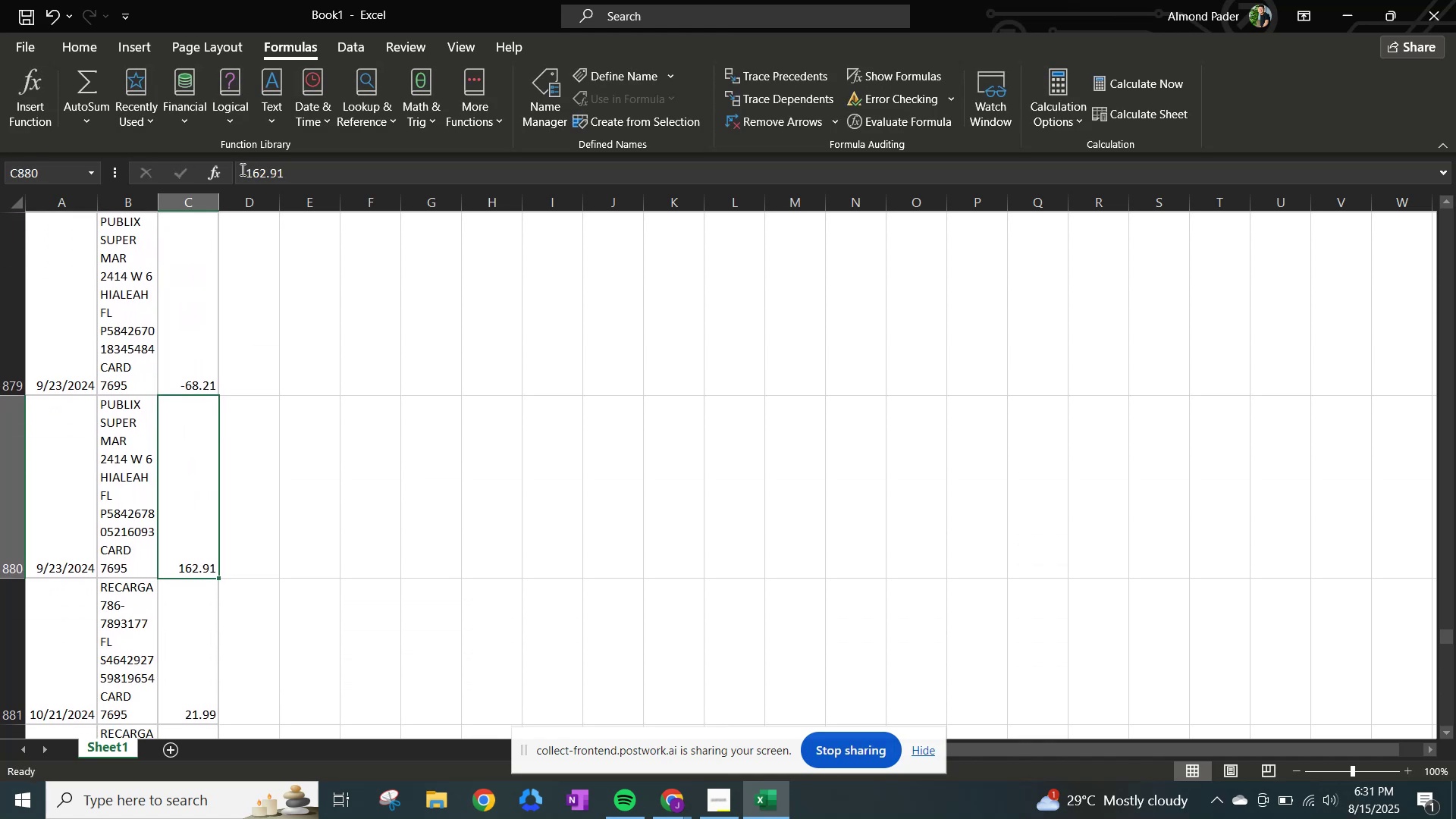 
left_click([241, 169])
 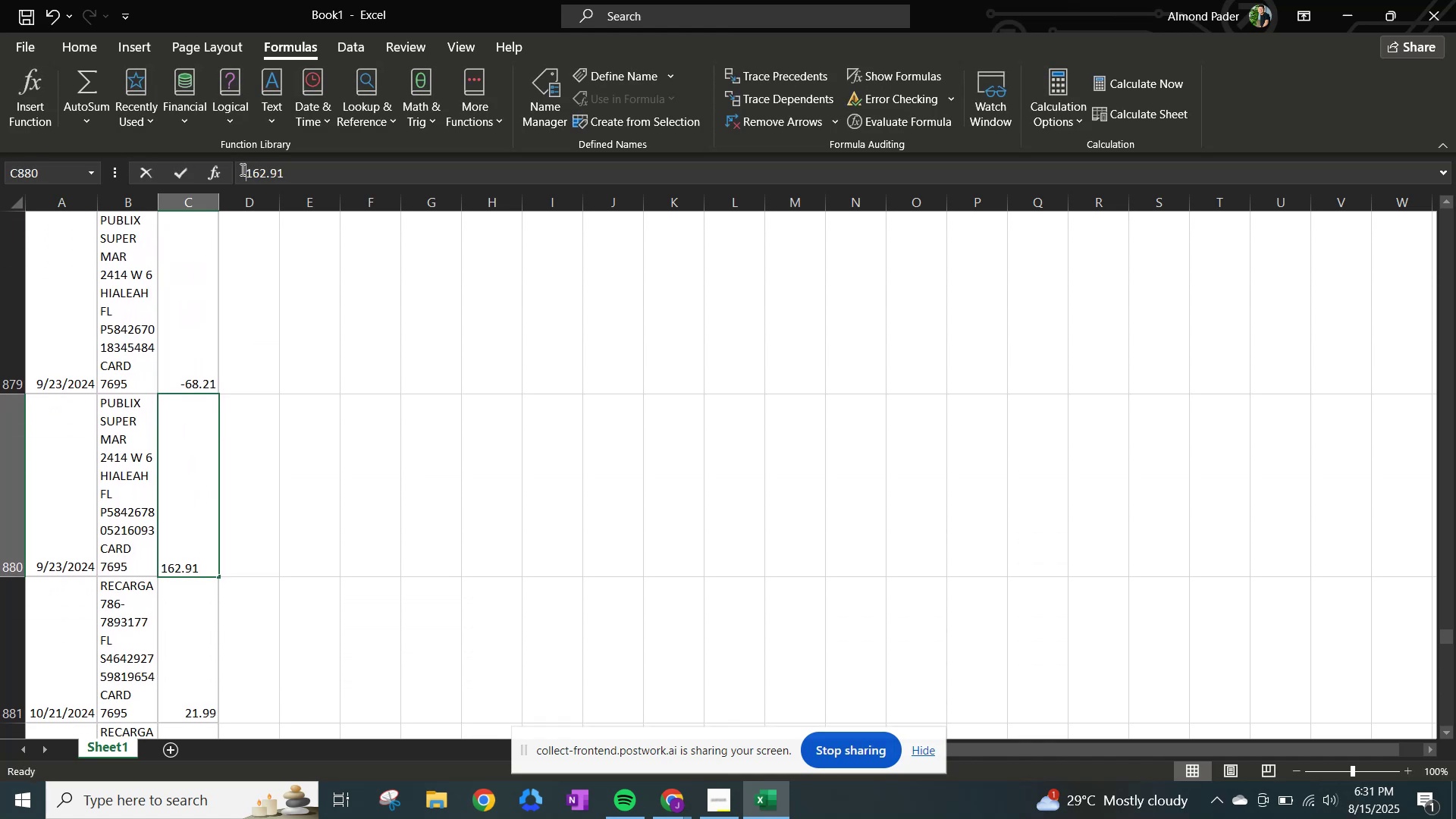 
key(NumpadSubtract)
 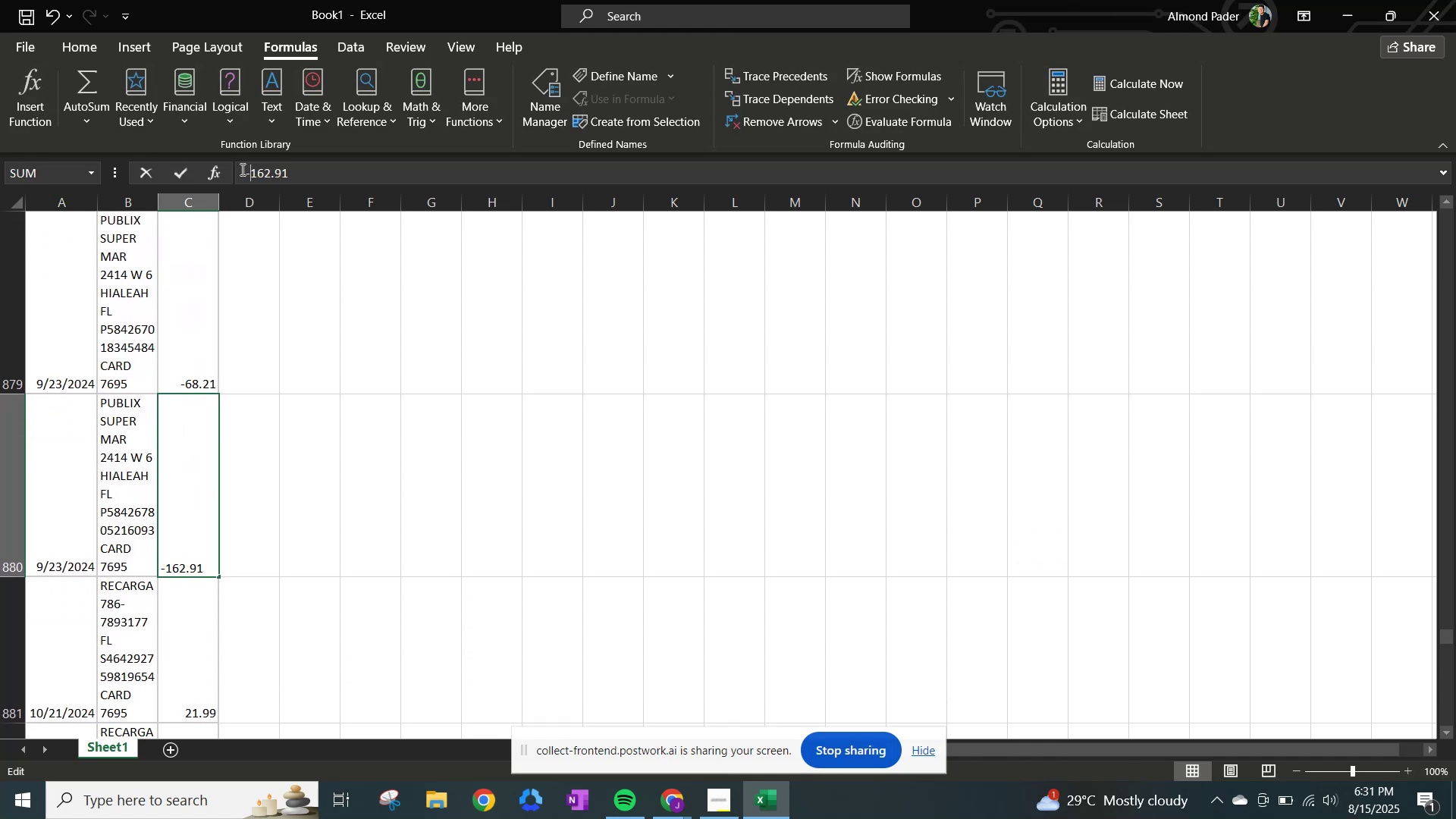 
key(NumpadEnter)
 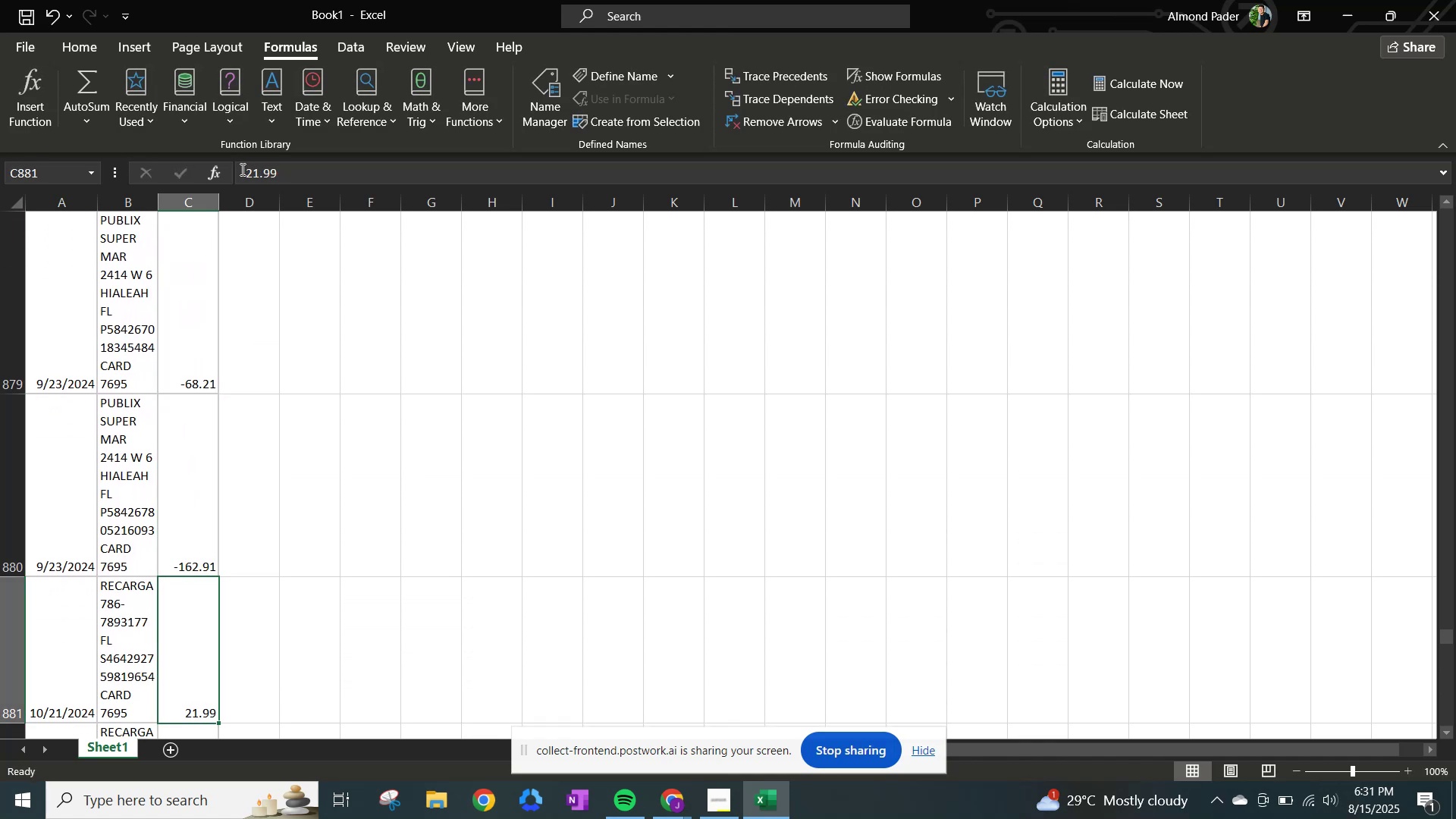 
left_click([241, 169])
 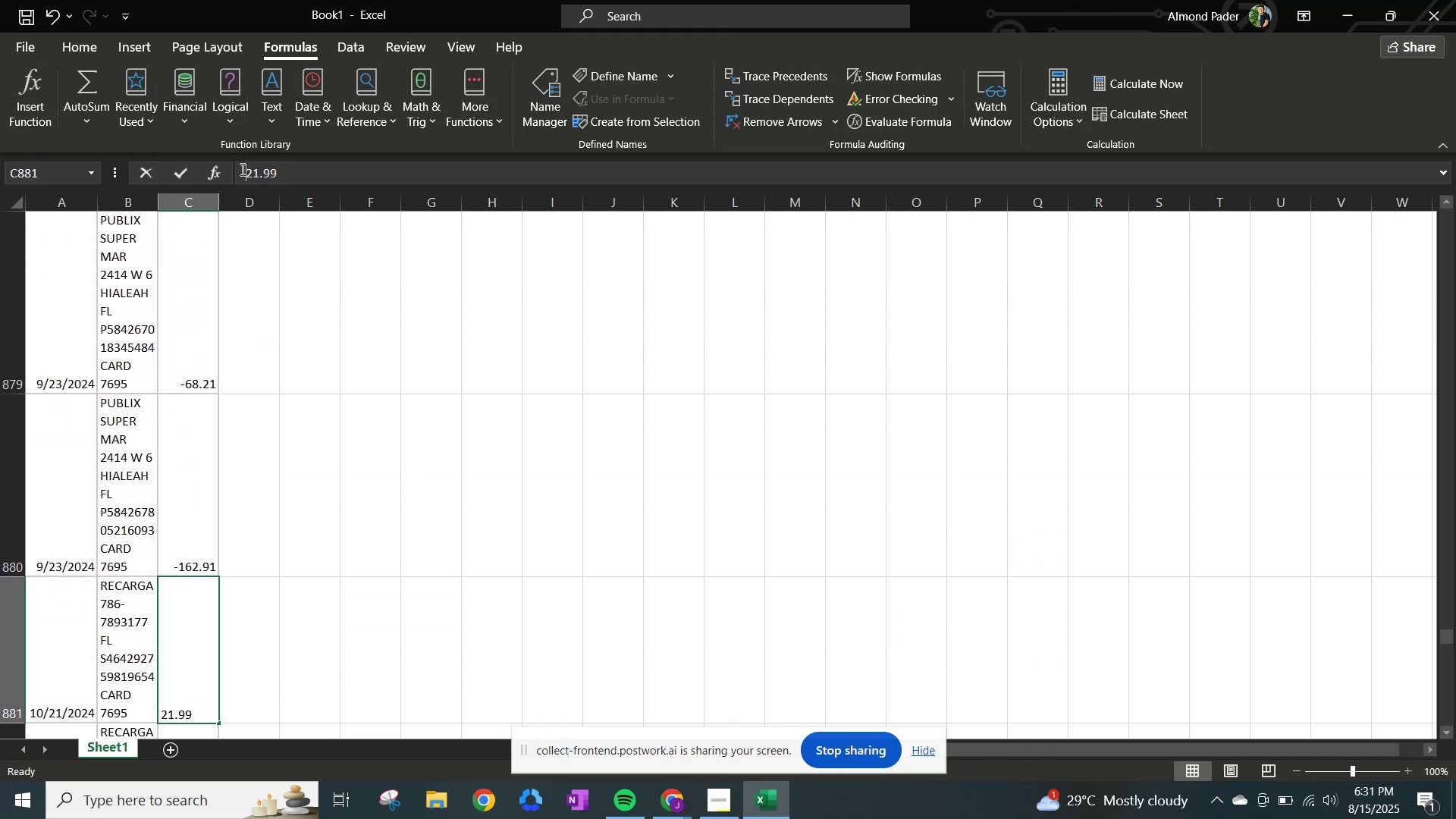 
hold_key(key=NumpadSubtract, duration=0.31)
 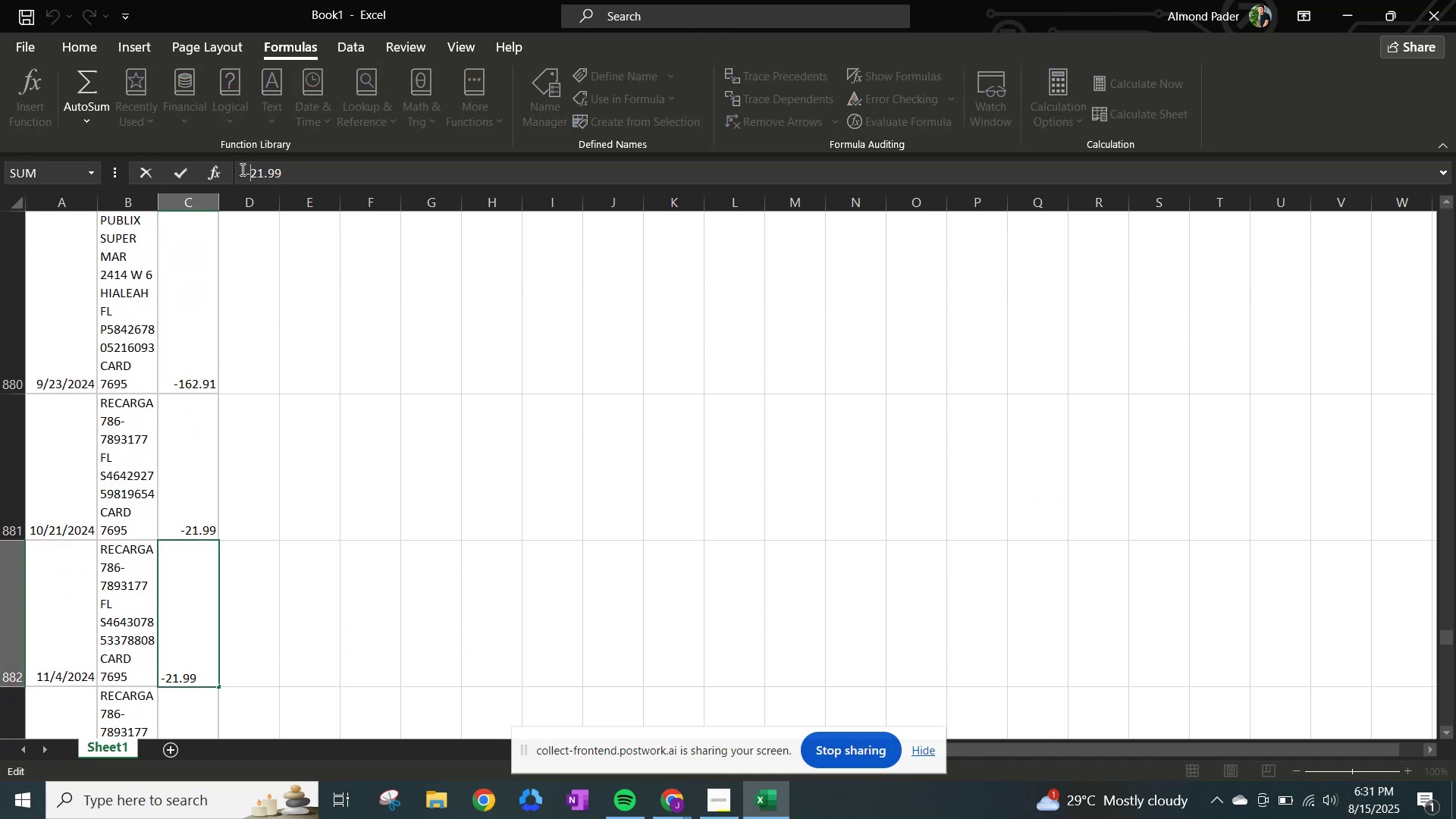 
key(NumpadEnter)
 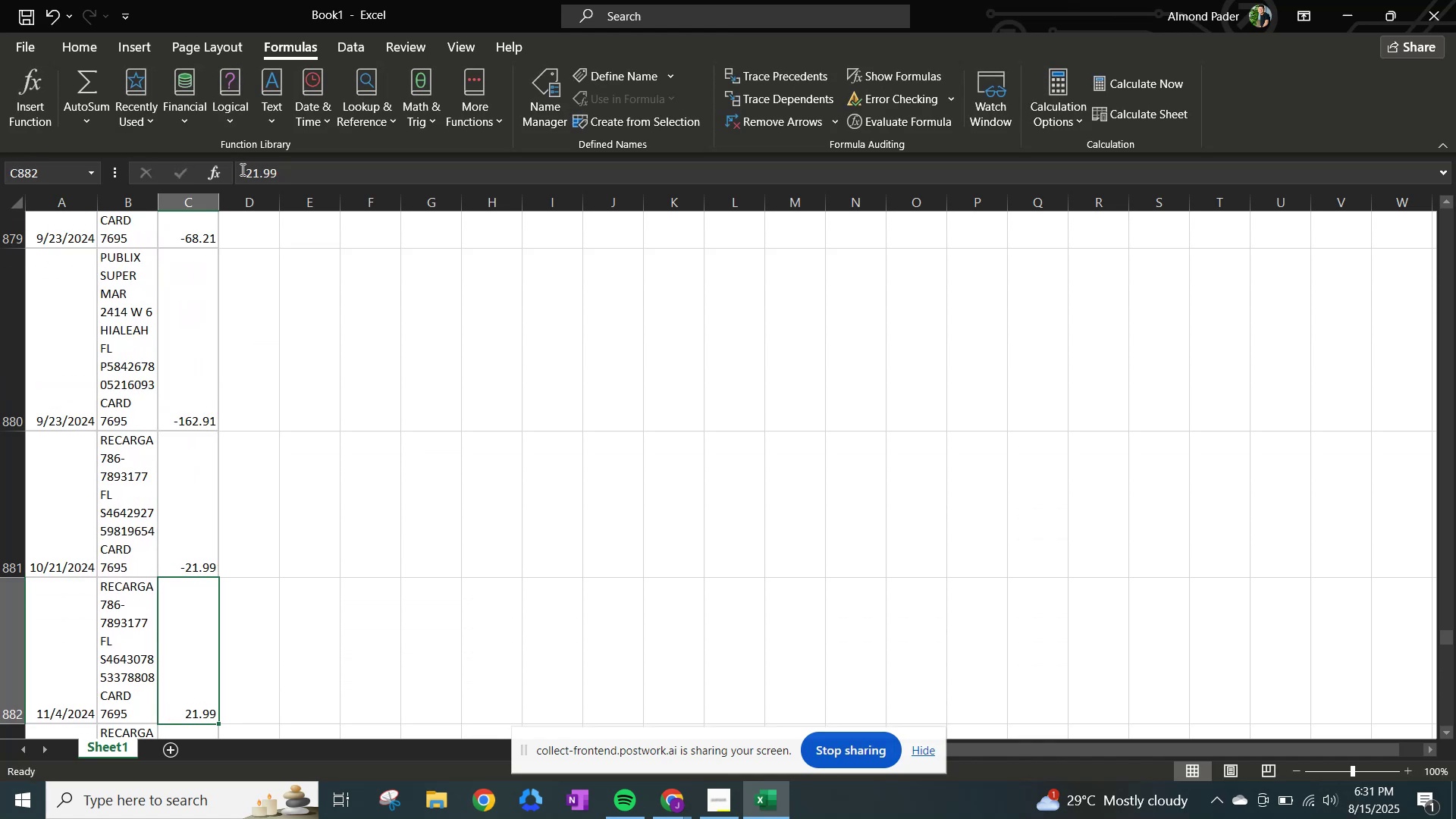 
left_click([241, 169])
 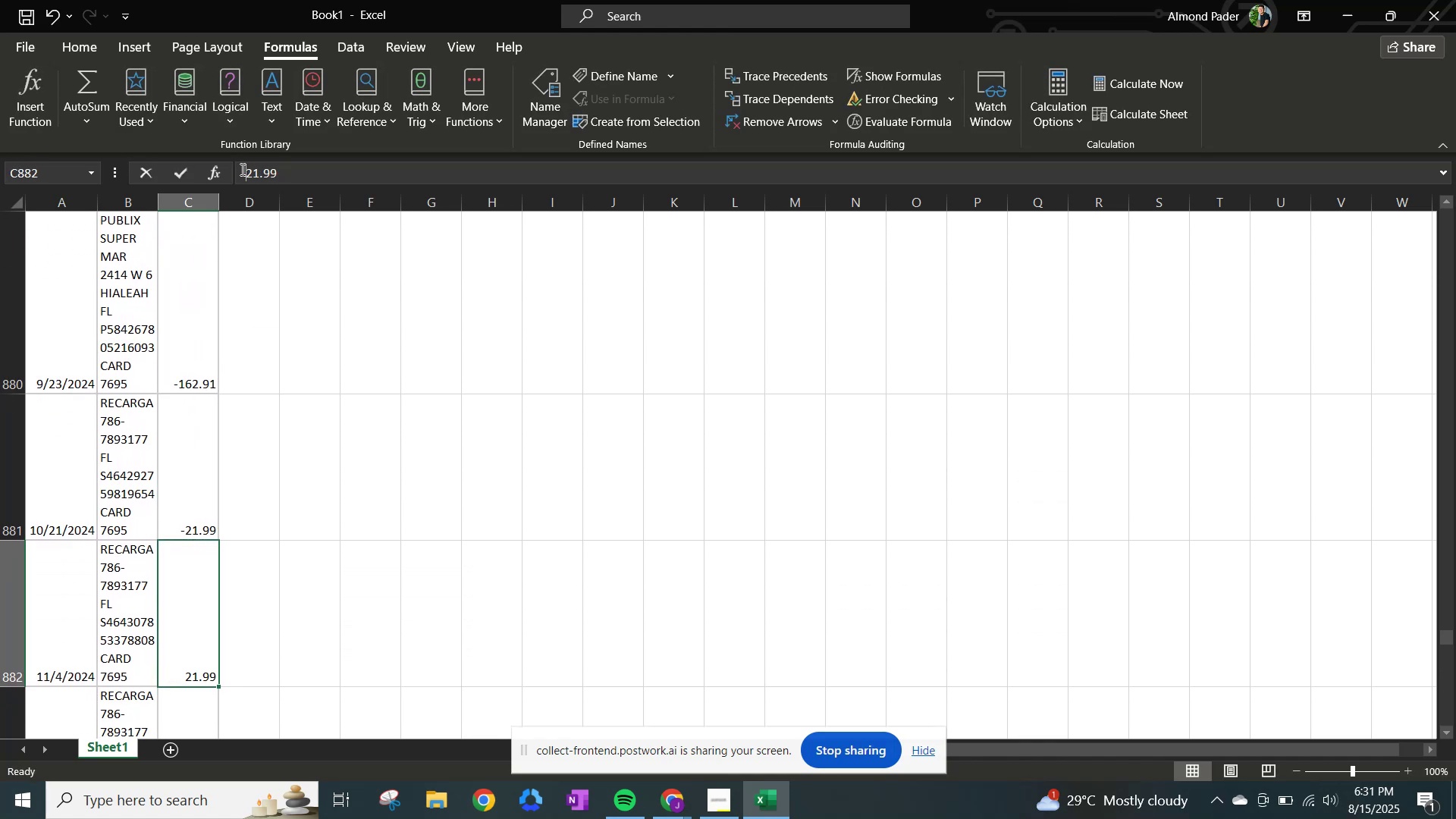 
key(NumpadSubtract)
 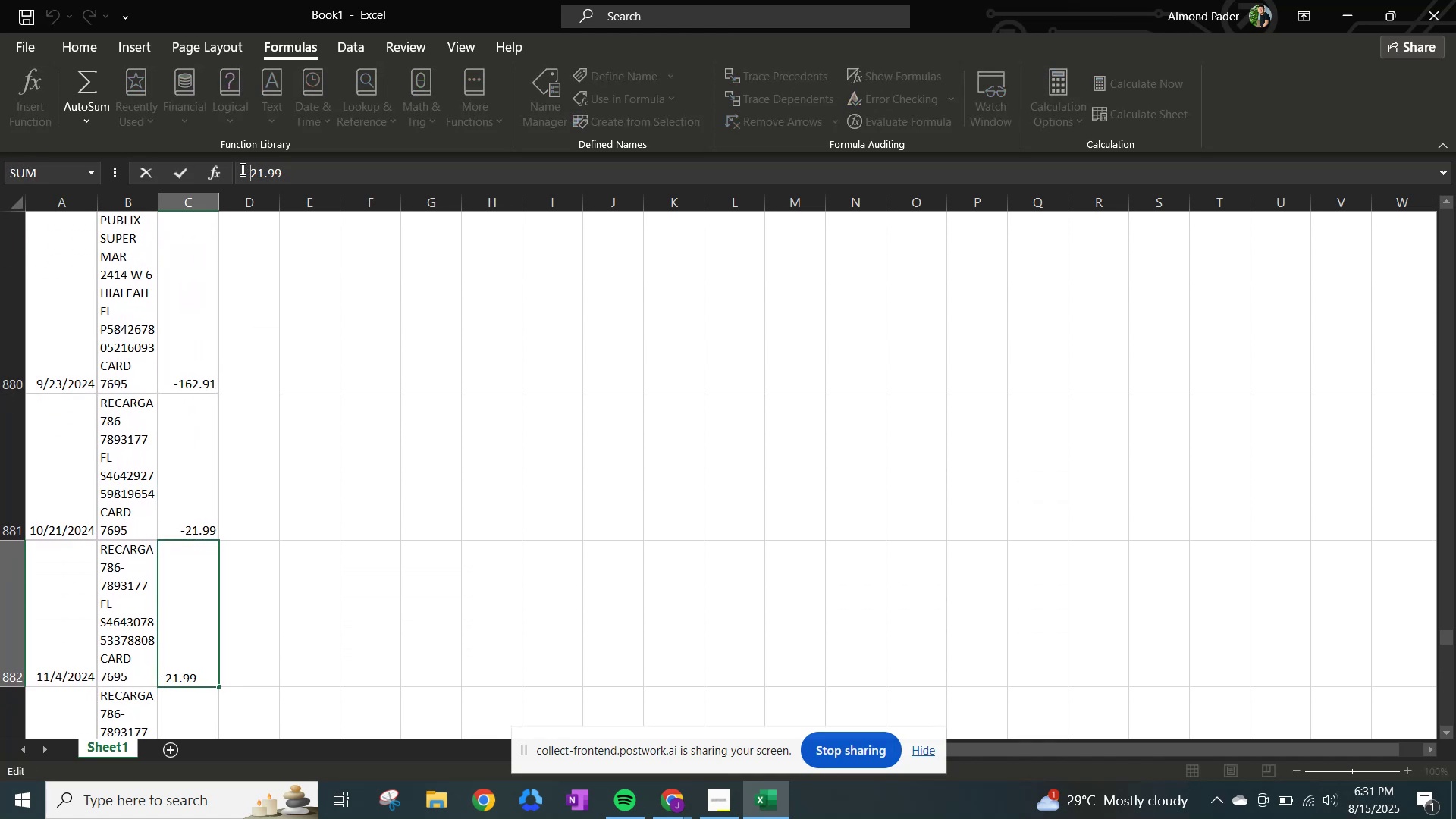 
key(NumpadEnter)
 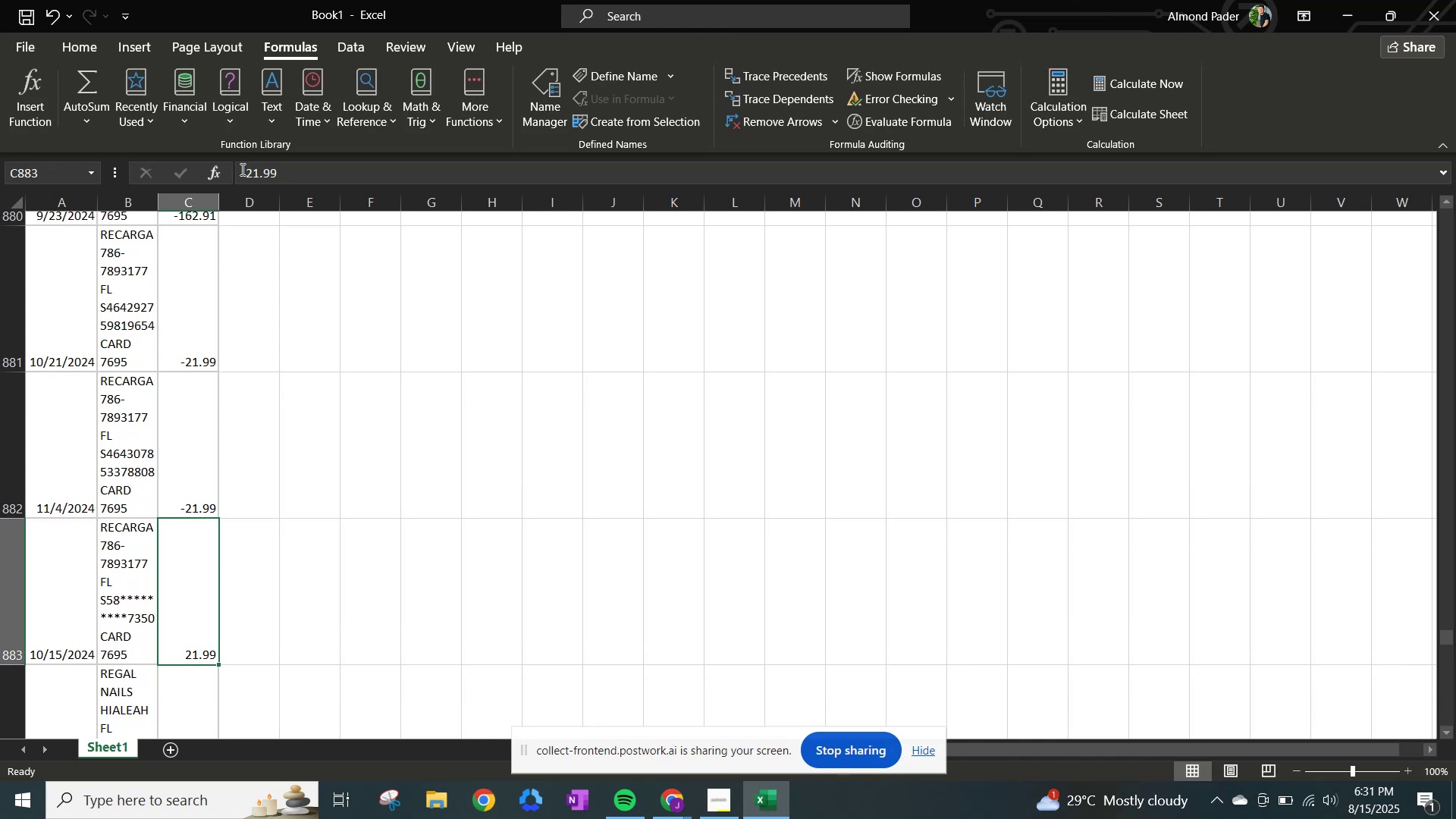 
left_click([241, 169])
 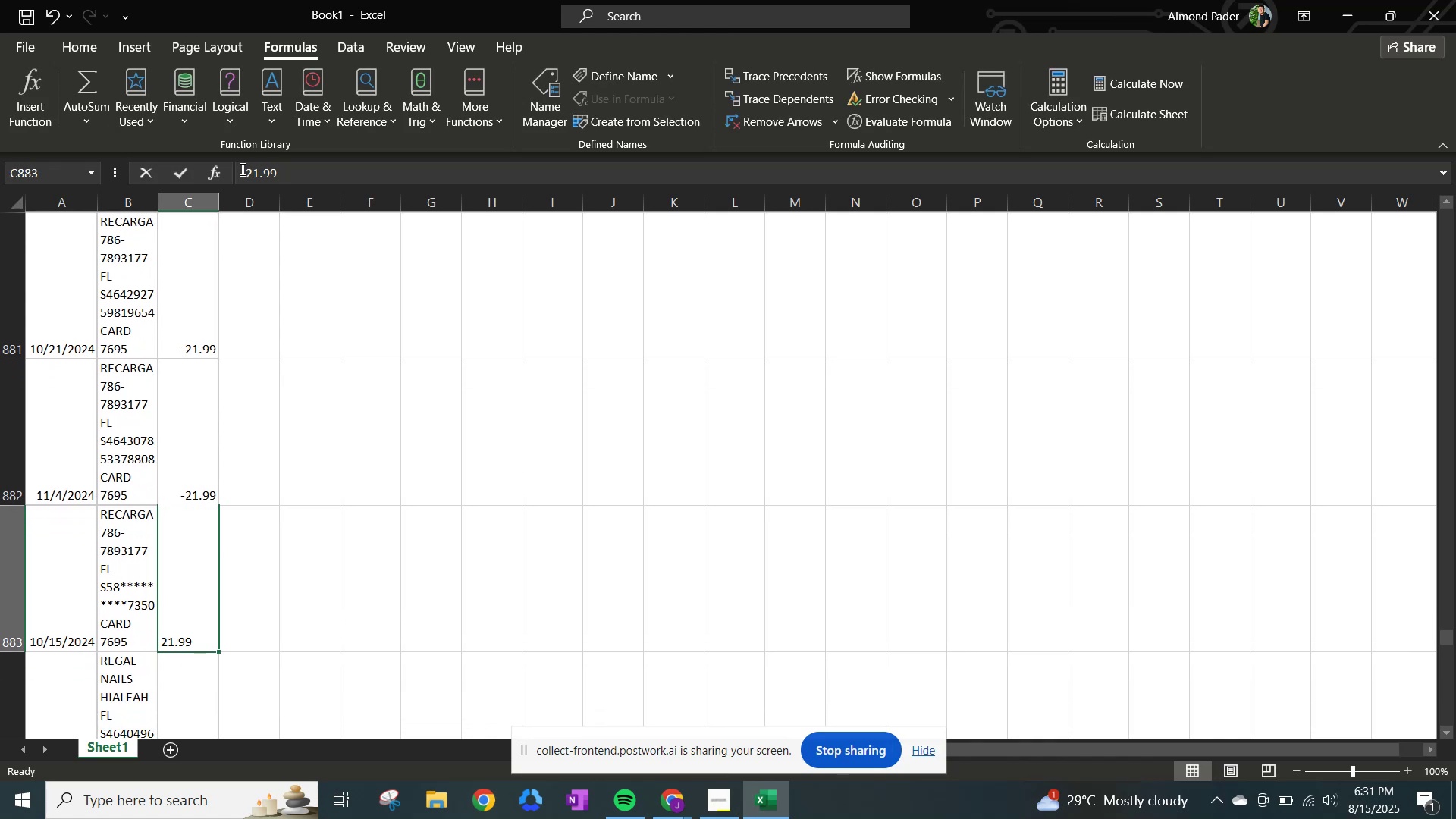 
hold_key(key=NumpadSubtract, duration=0.32)
 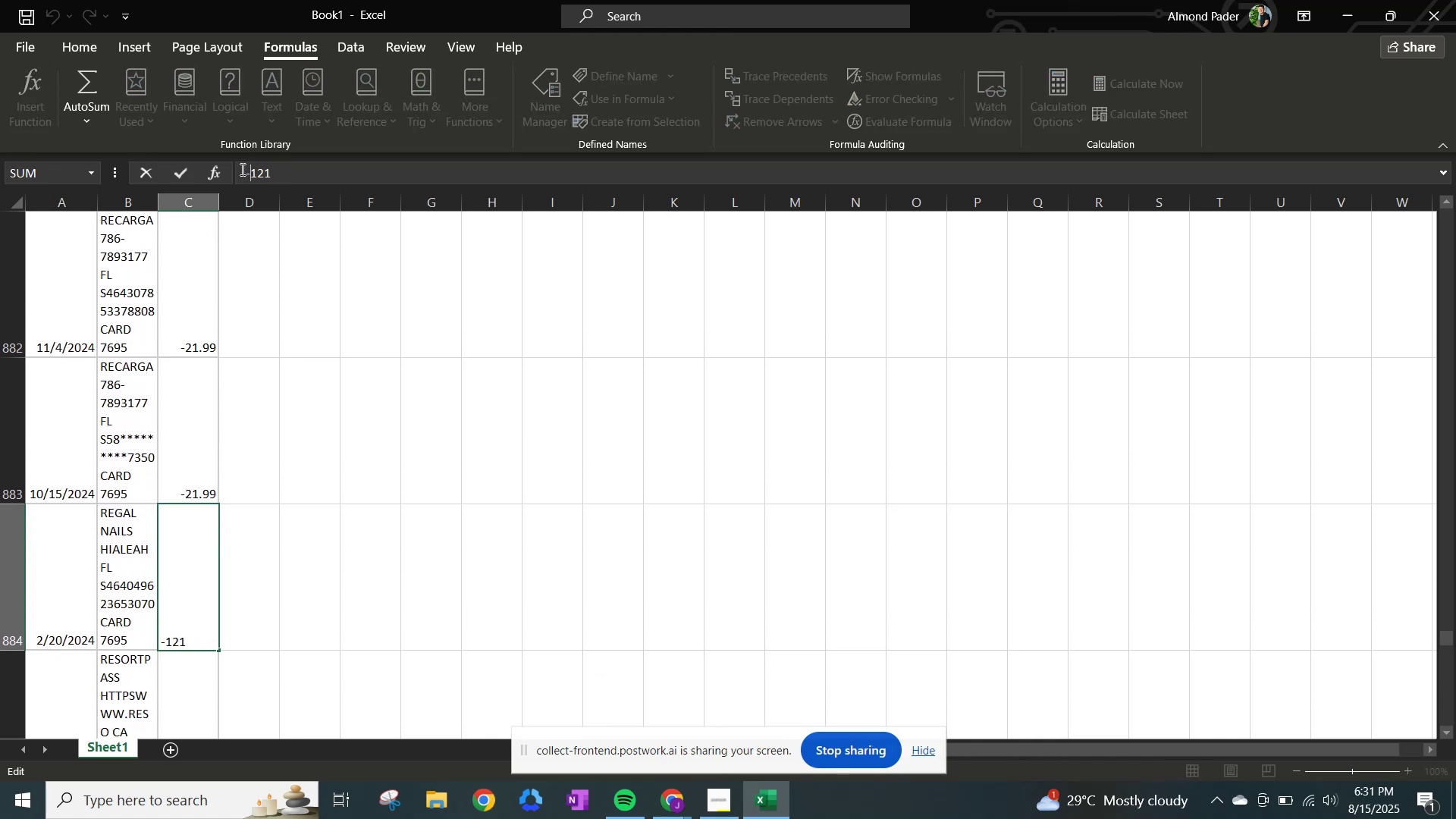 
key(NumpadEnter)
 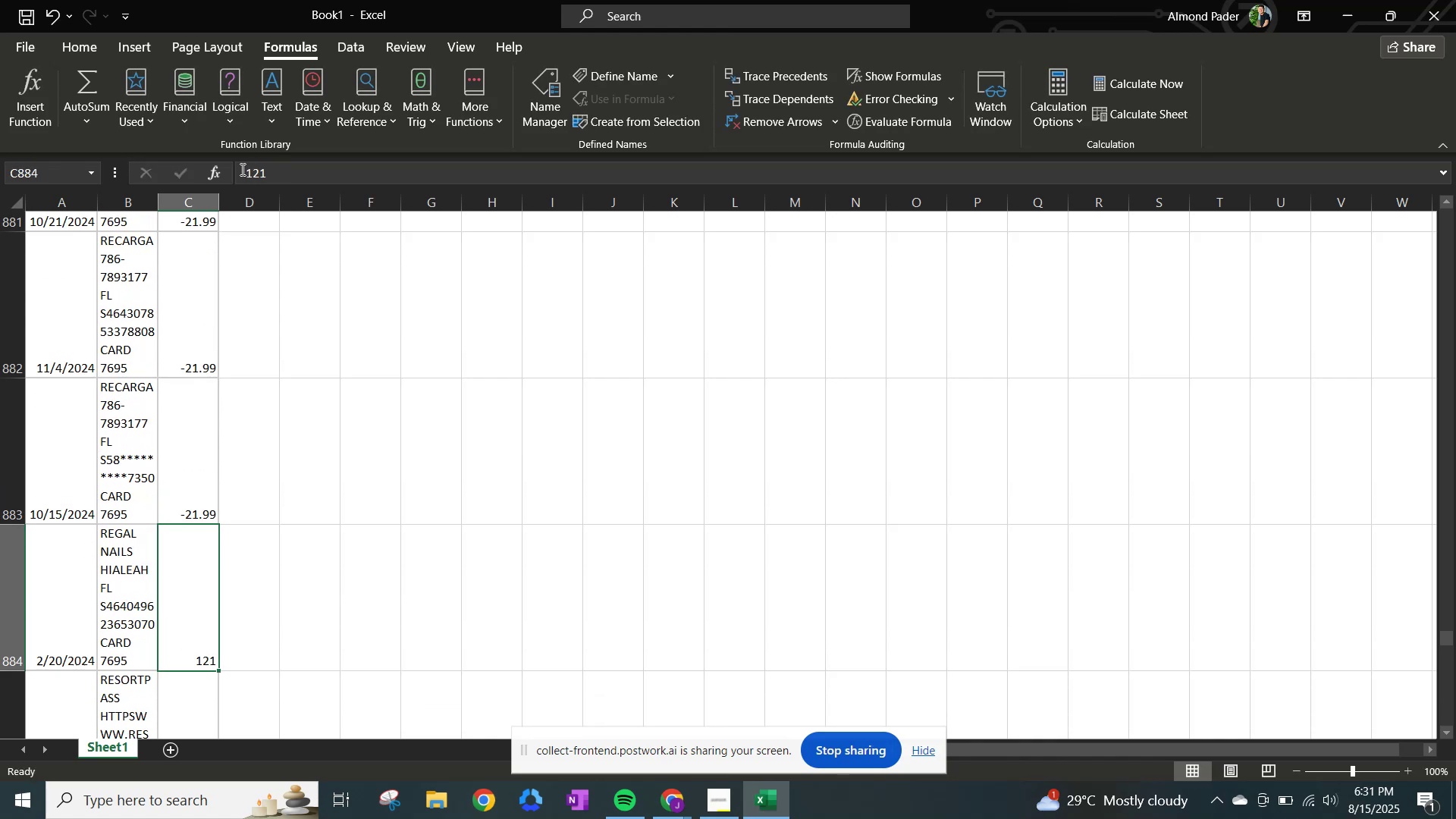 
left_click([241, 169])
 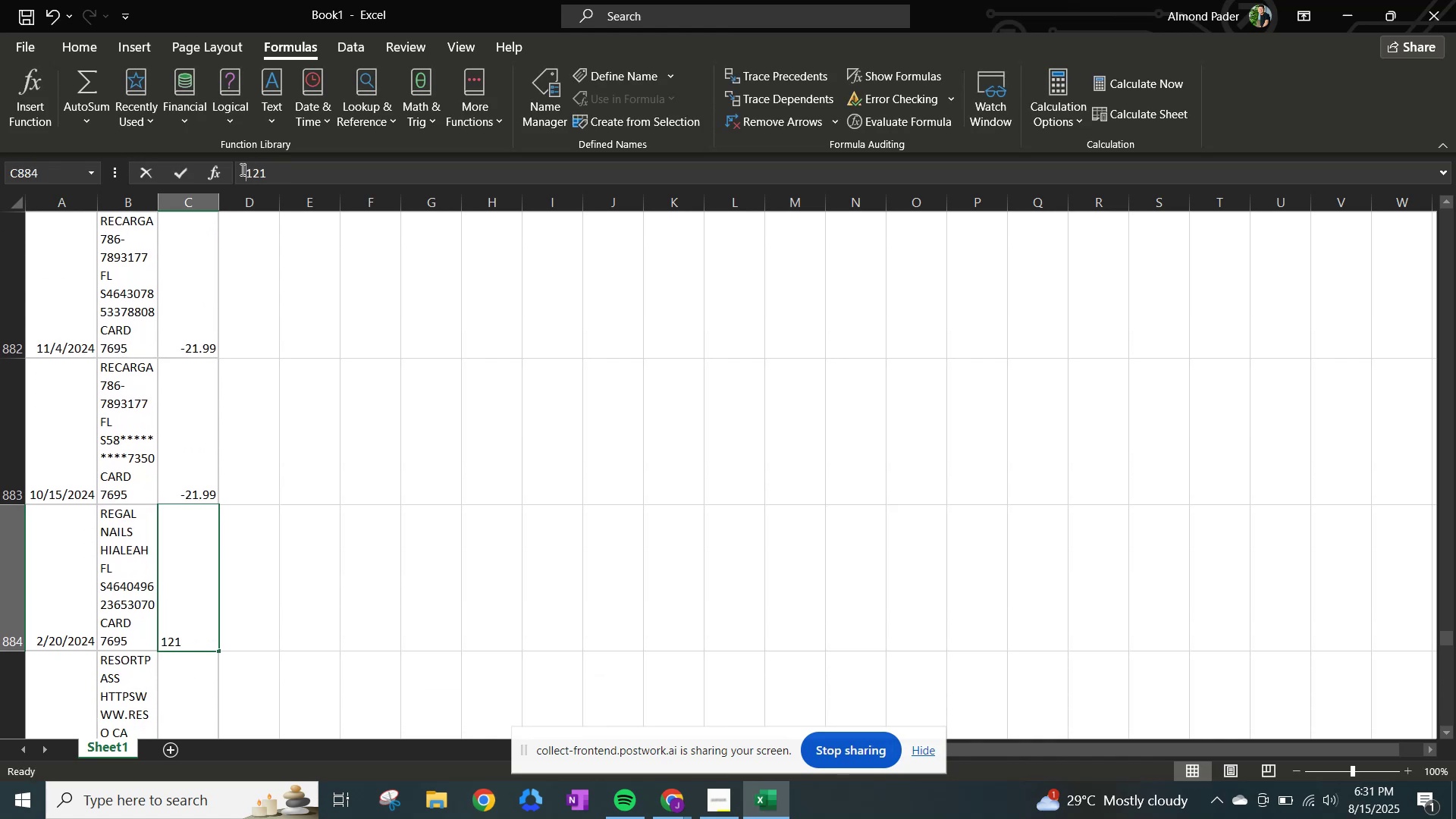 
key(NumpadSubtract)
 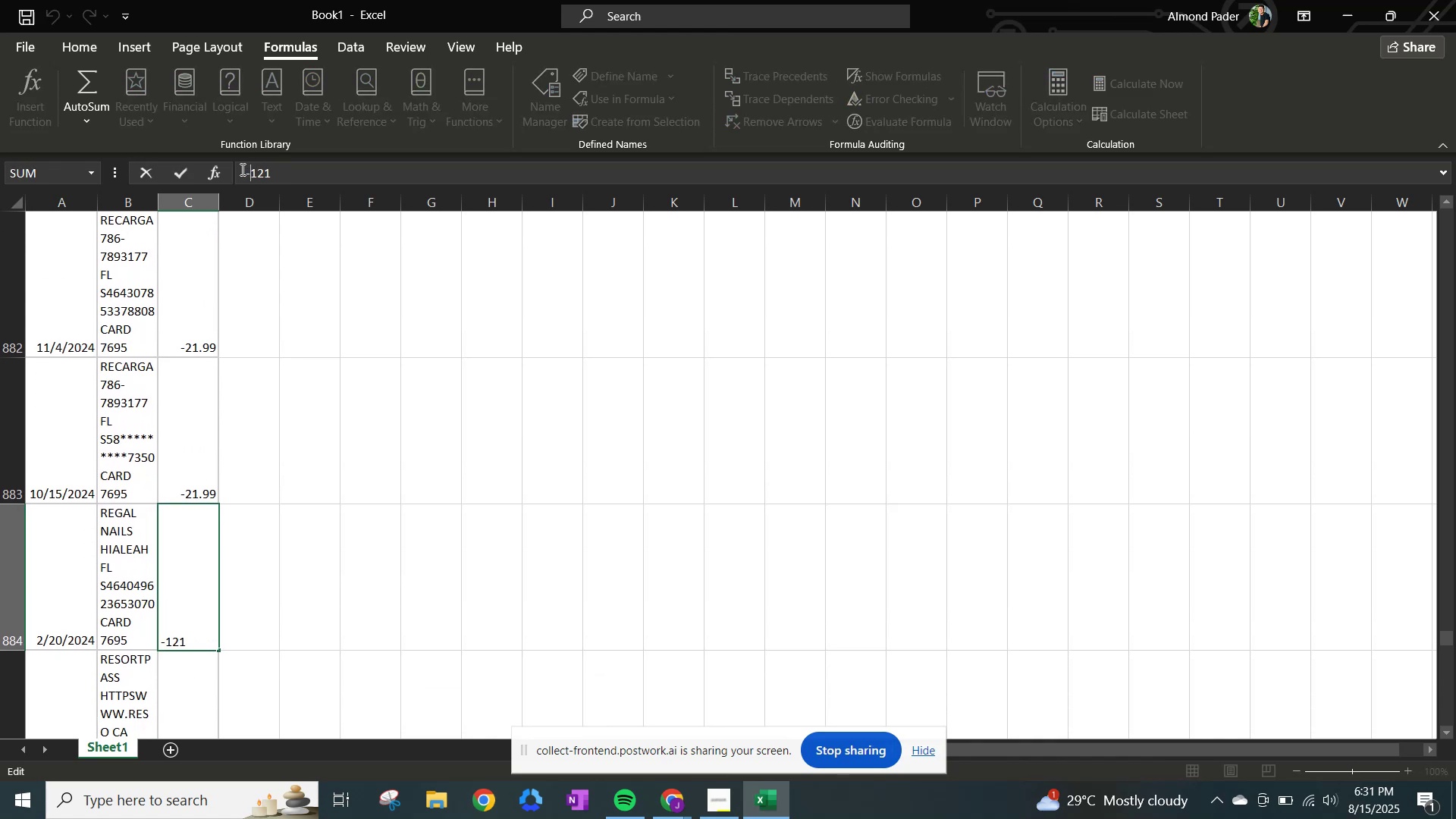 
key(NumpadEnter)
 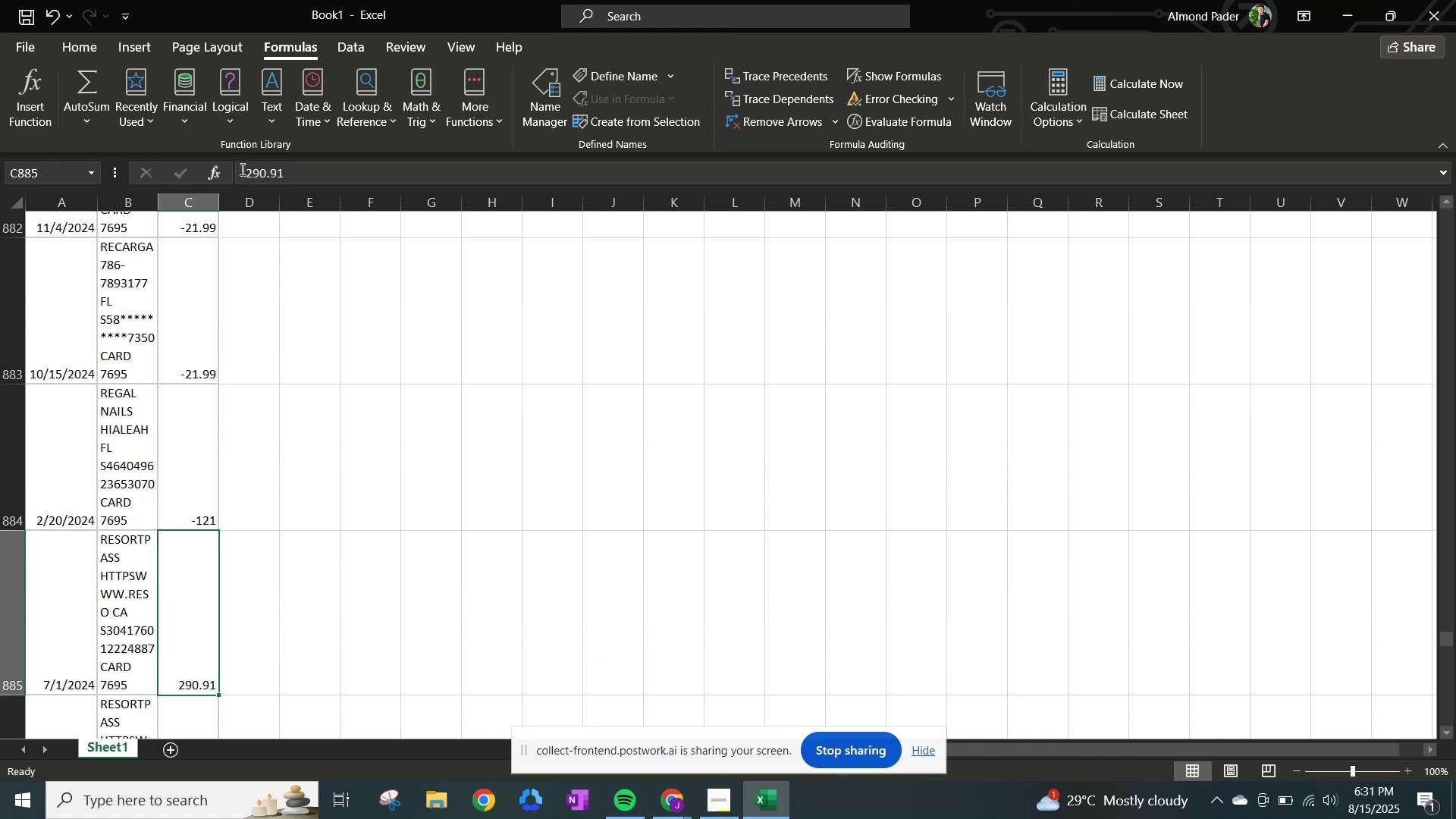 
left_click([241, 169])
 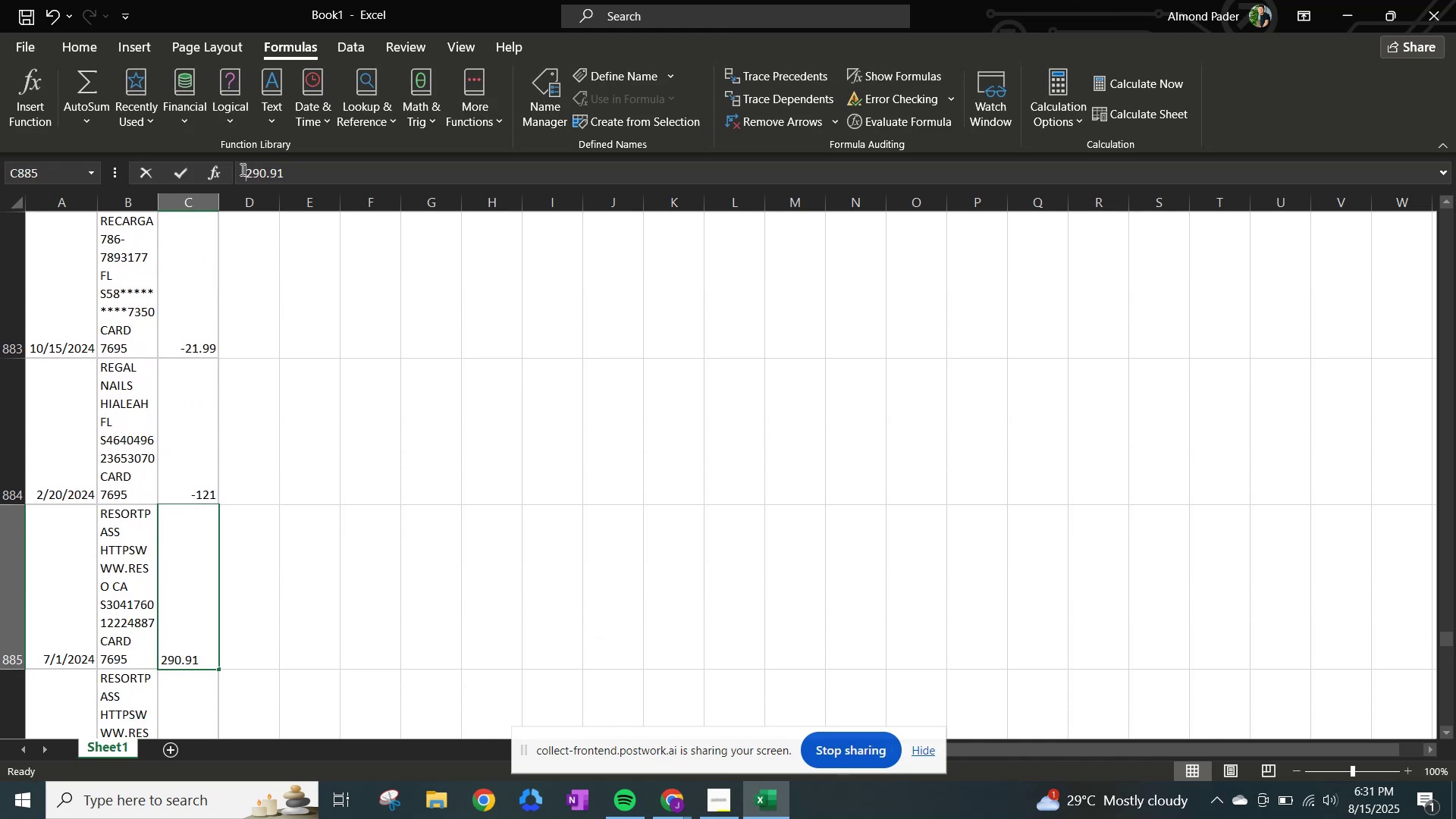 
hold_key(key=NumpadSubtract, duration=0.34)
 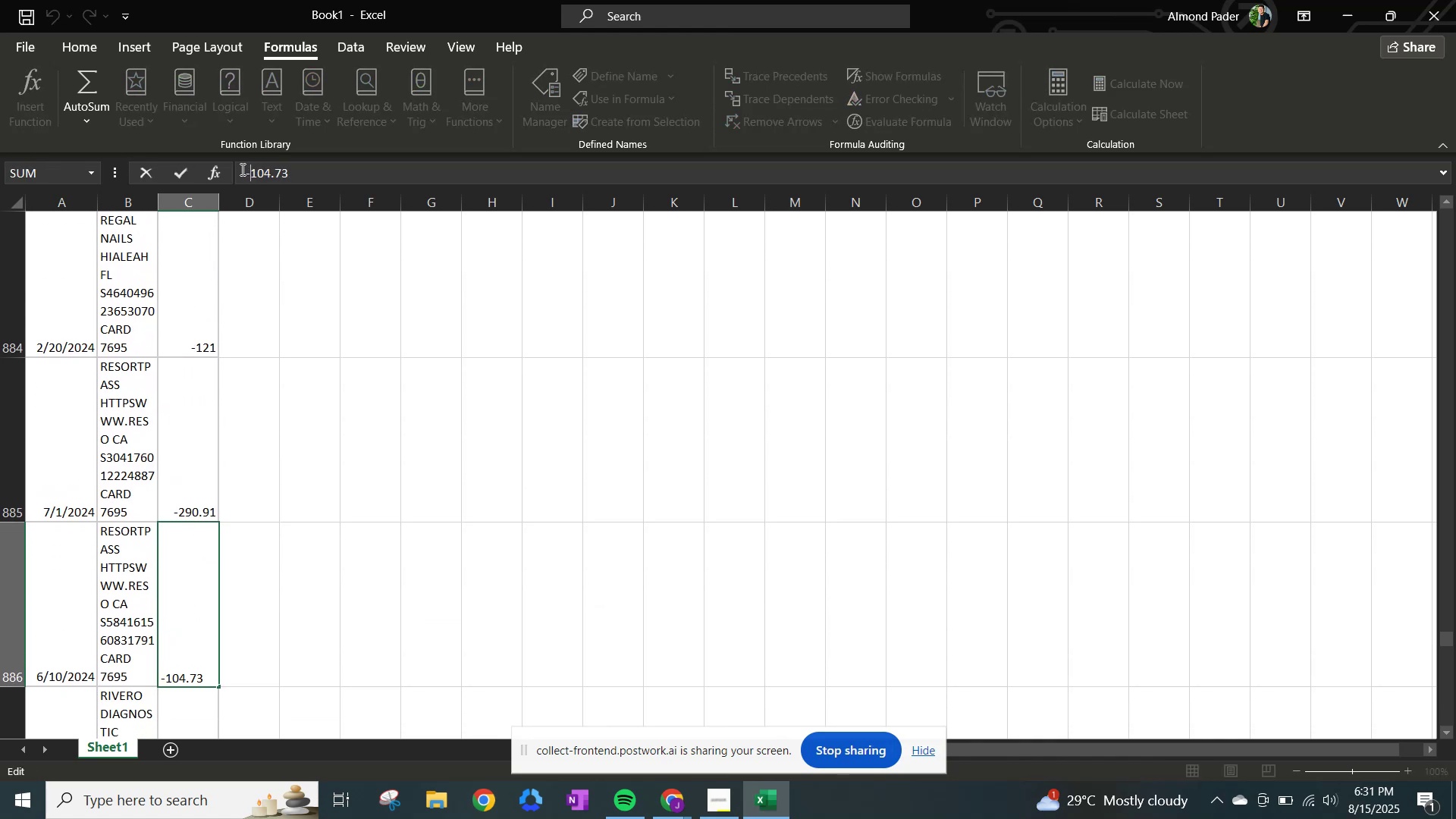 
key(NumpadEnter)
 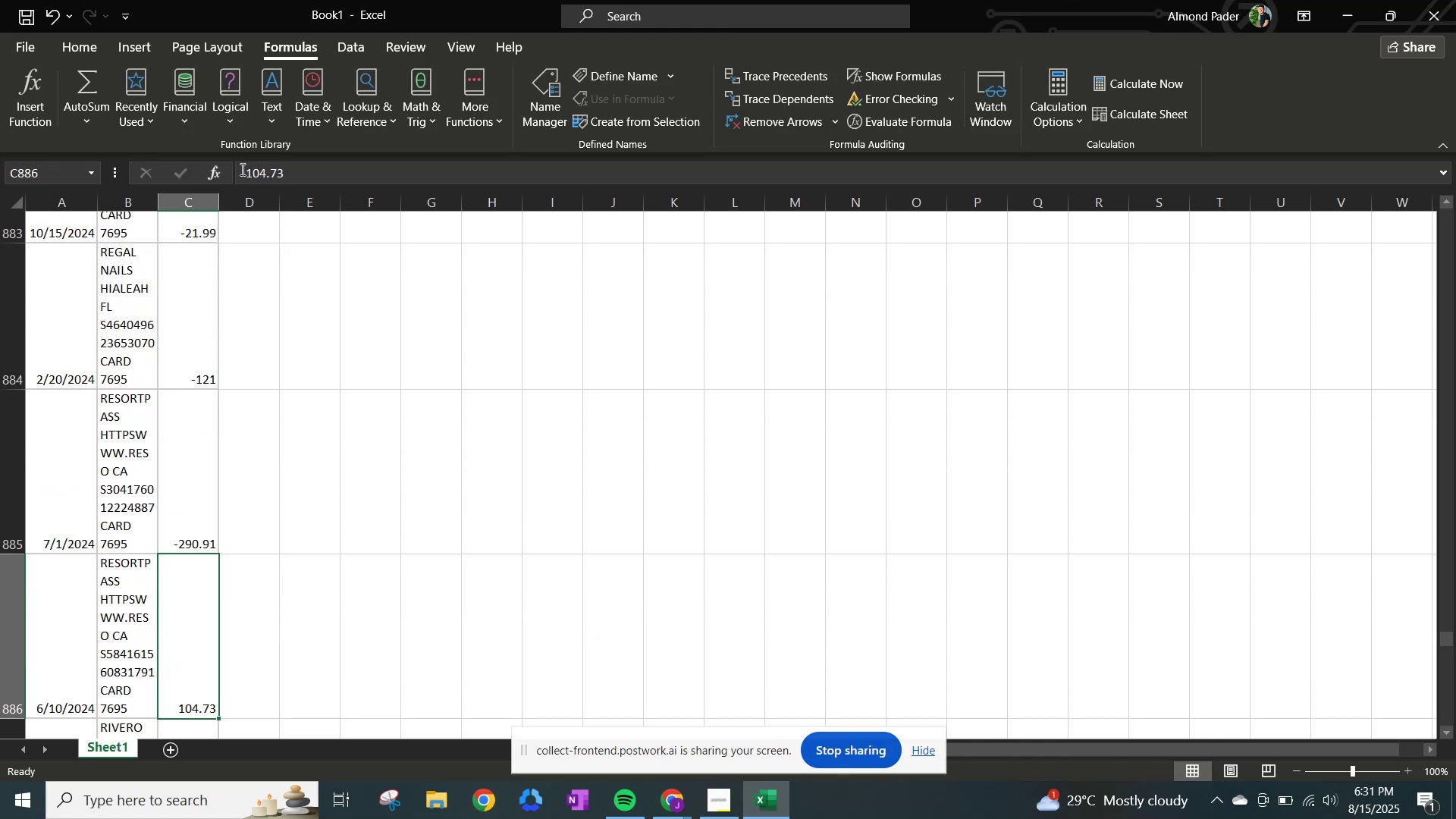 
left_click([241, 169])
 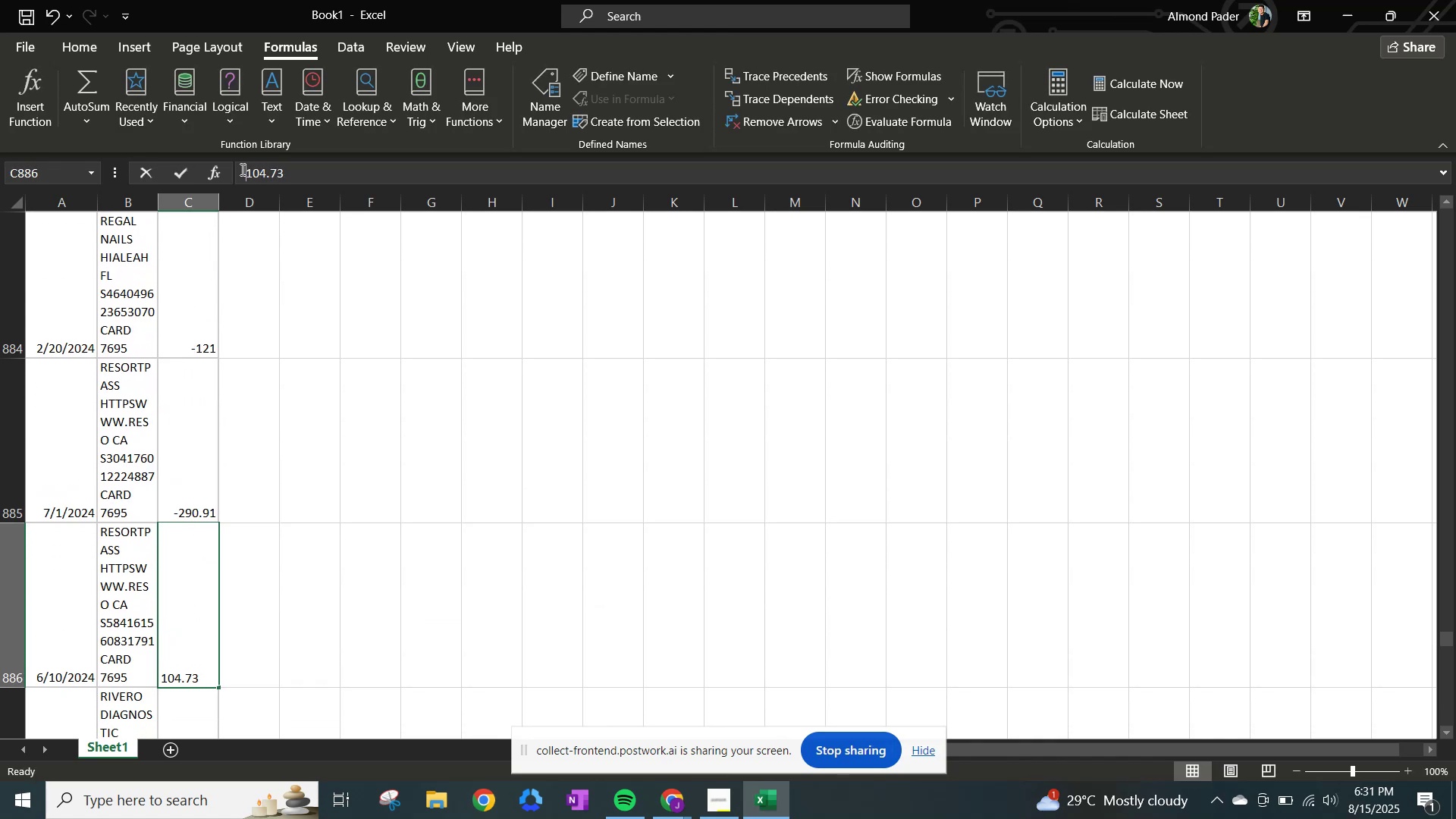 
key(NumpadSubtract)
 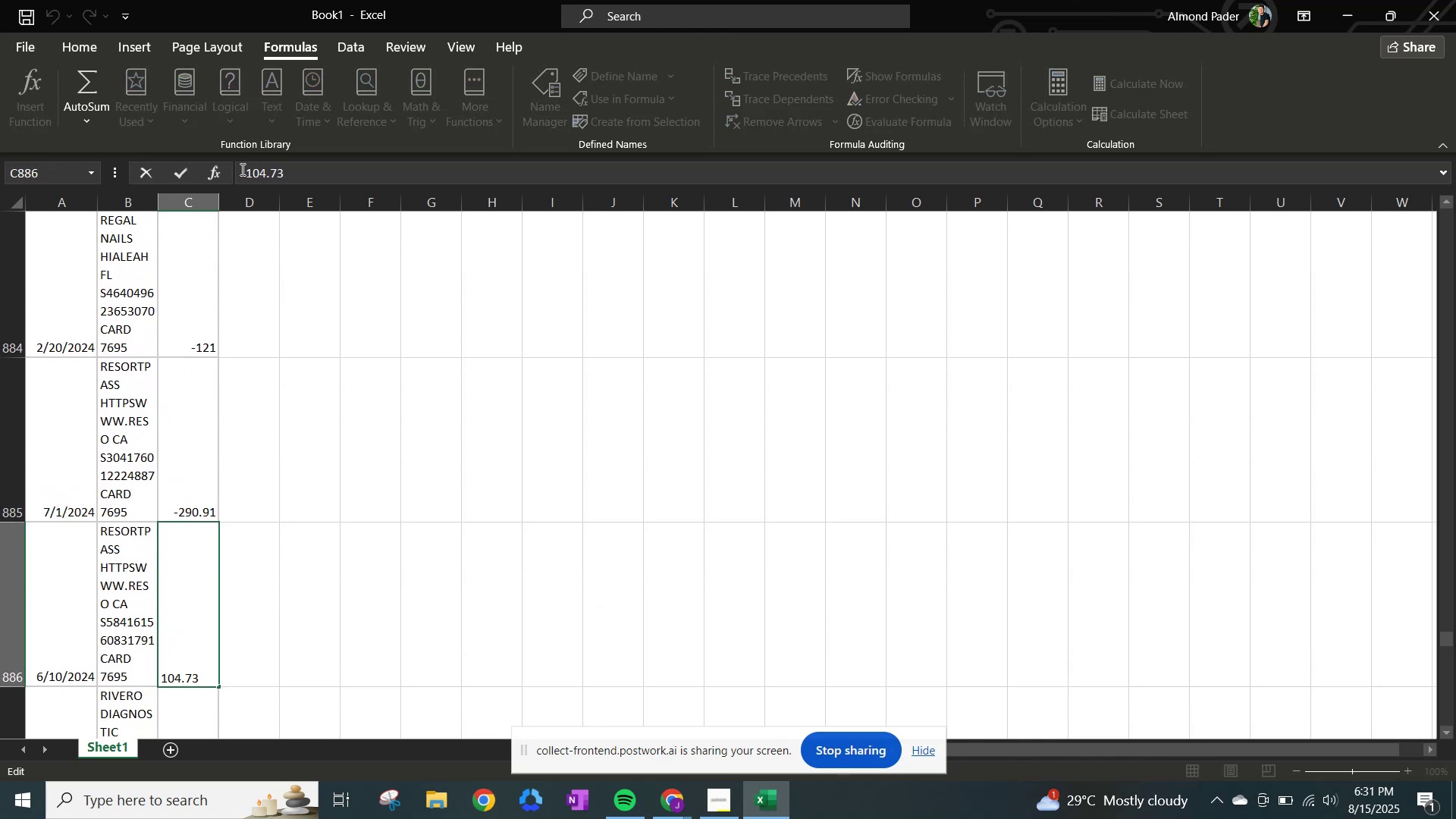 
key(NumpadEnter)
 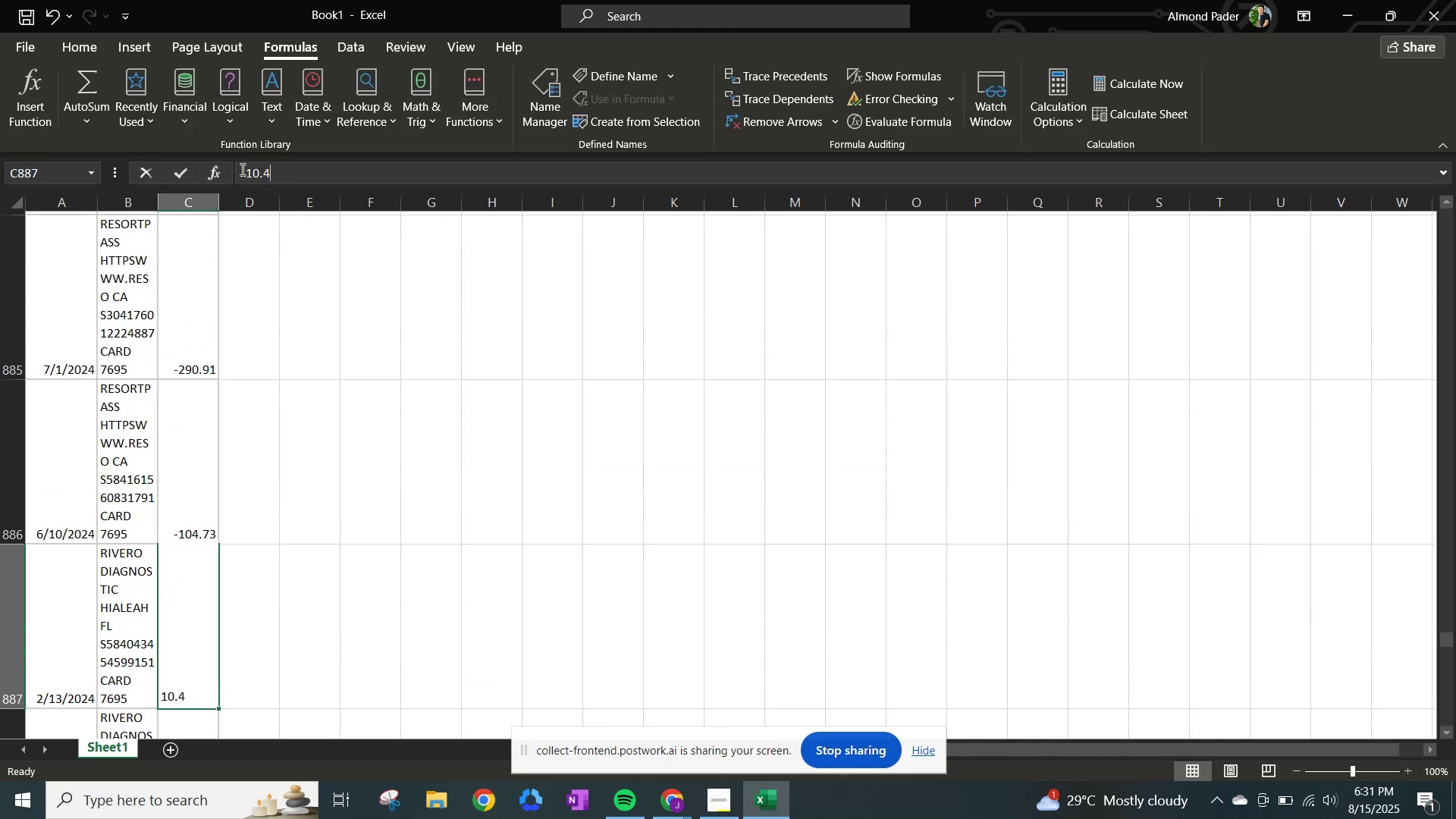 
left_click([241, 169])
 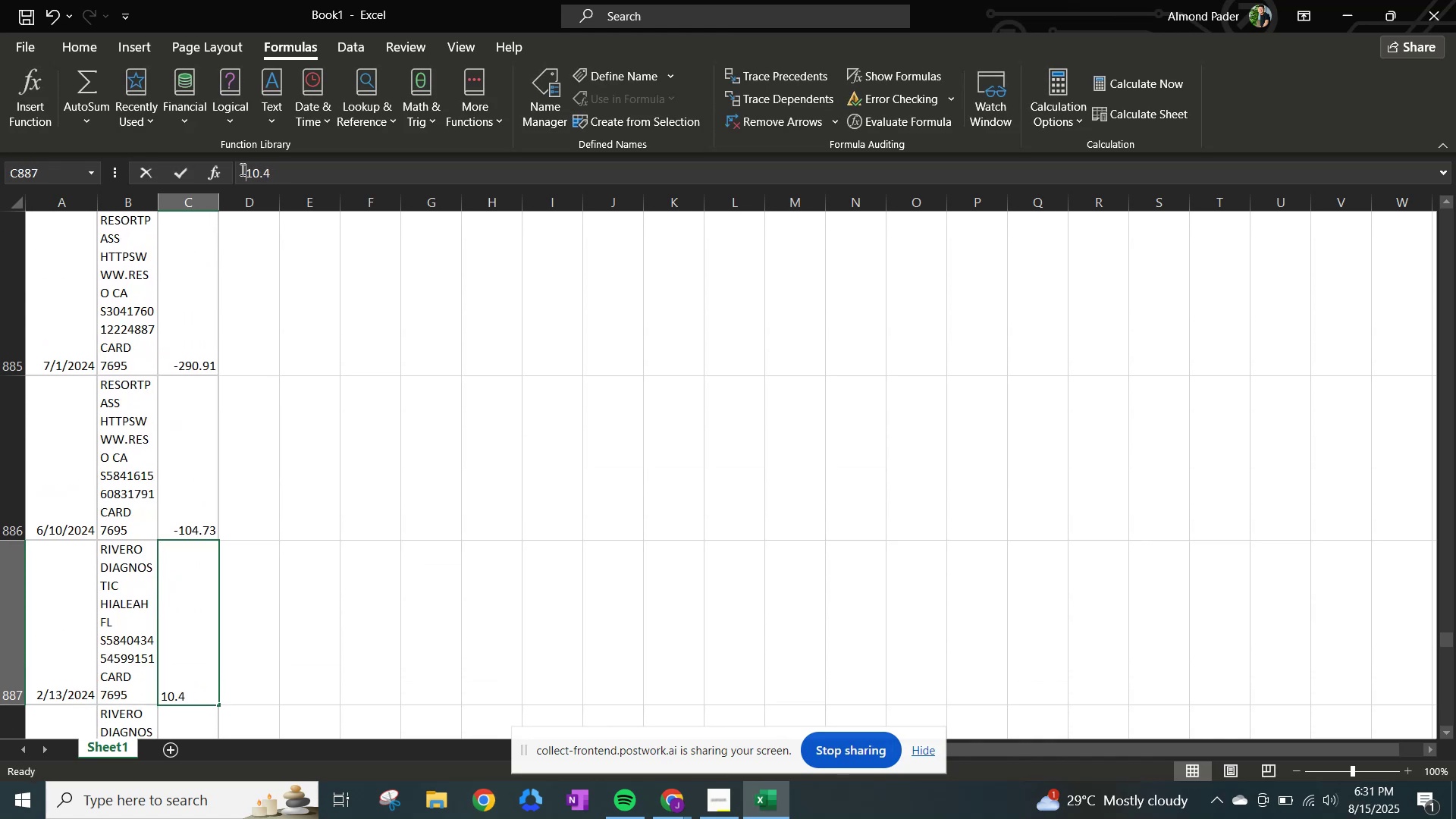 
hold_key(key=NumpadSubtract, duration=0.31)
 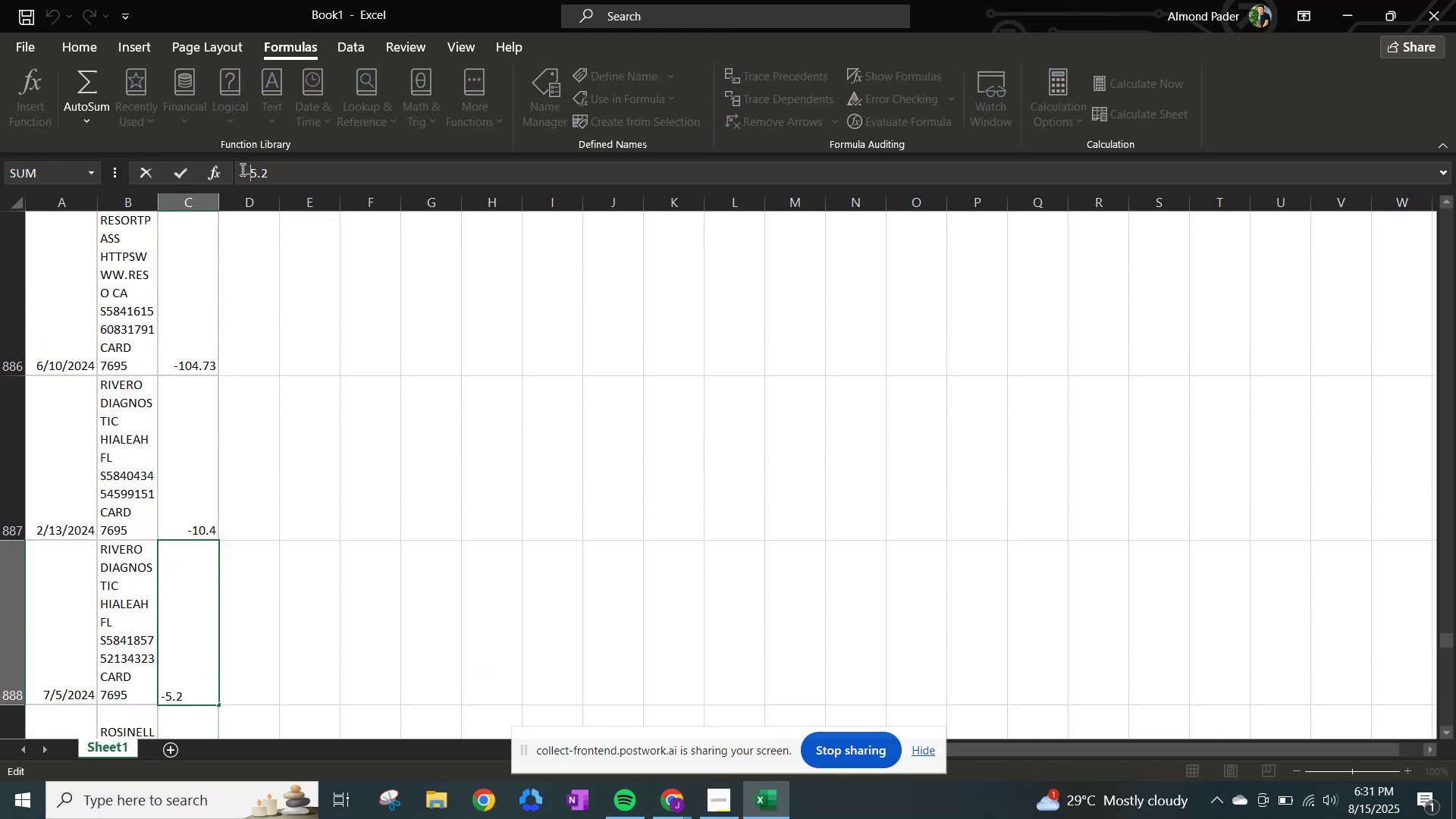 
key(NumpadEnter)
 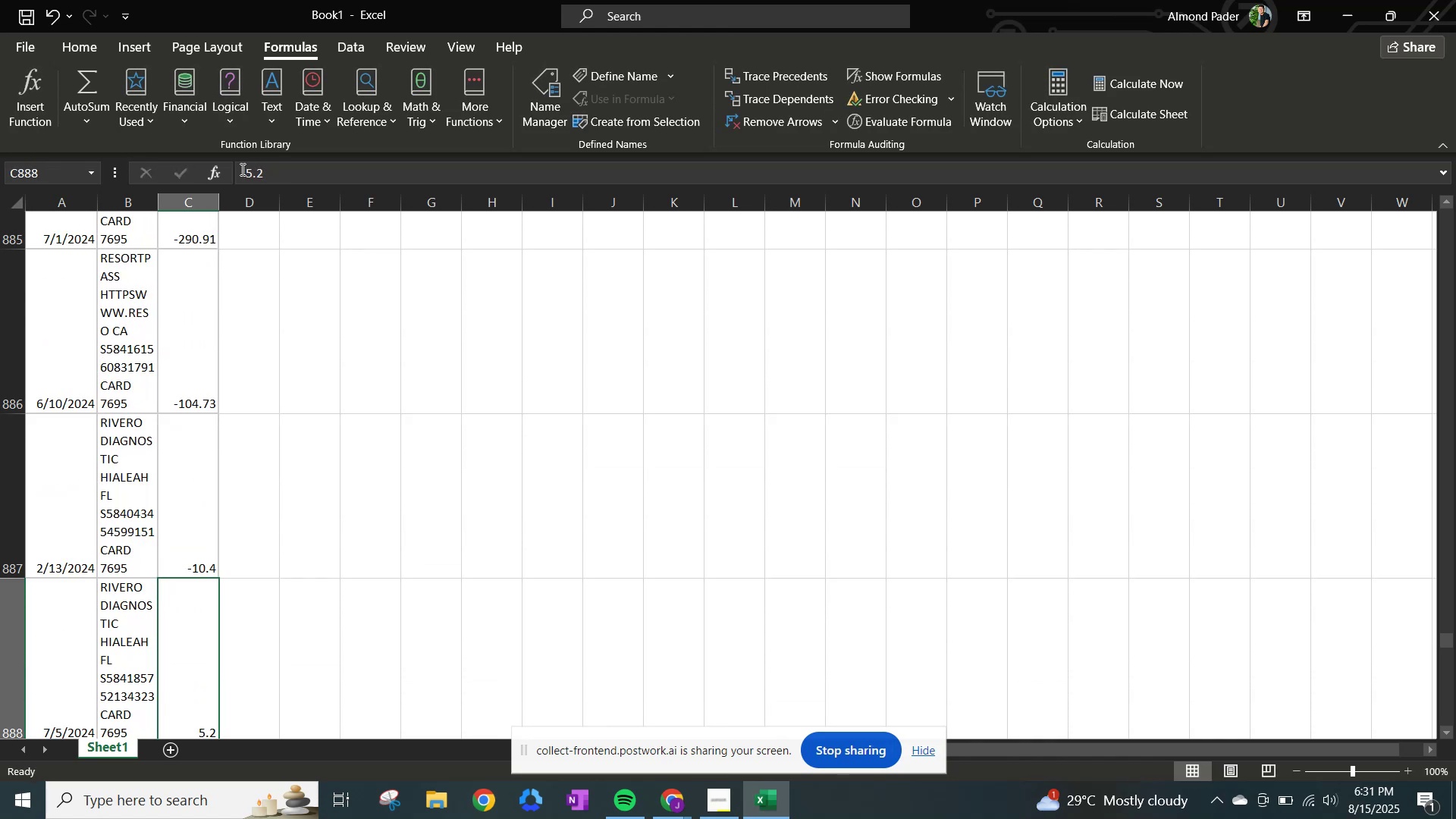 
left_click([241, 169])
 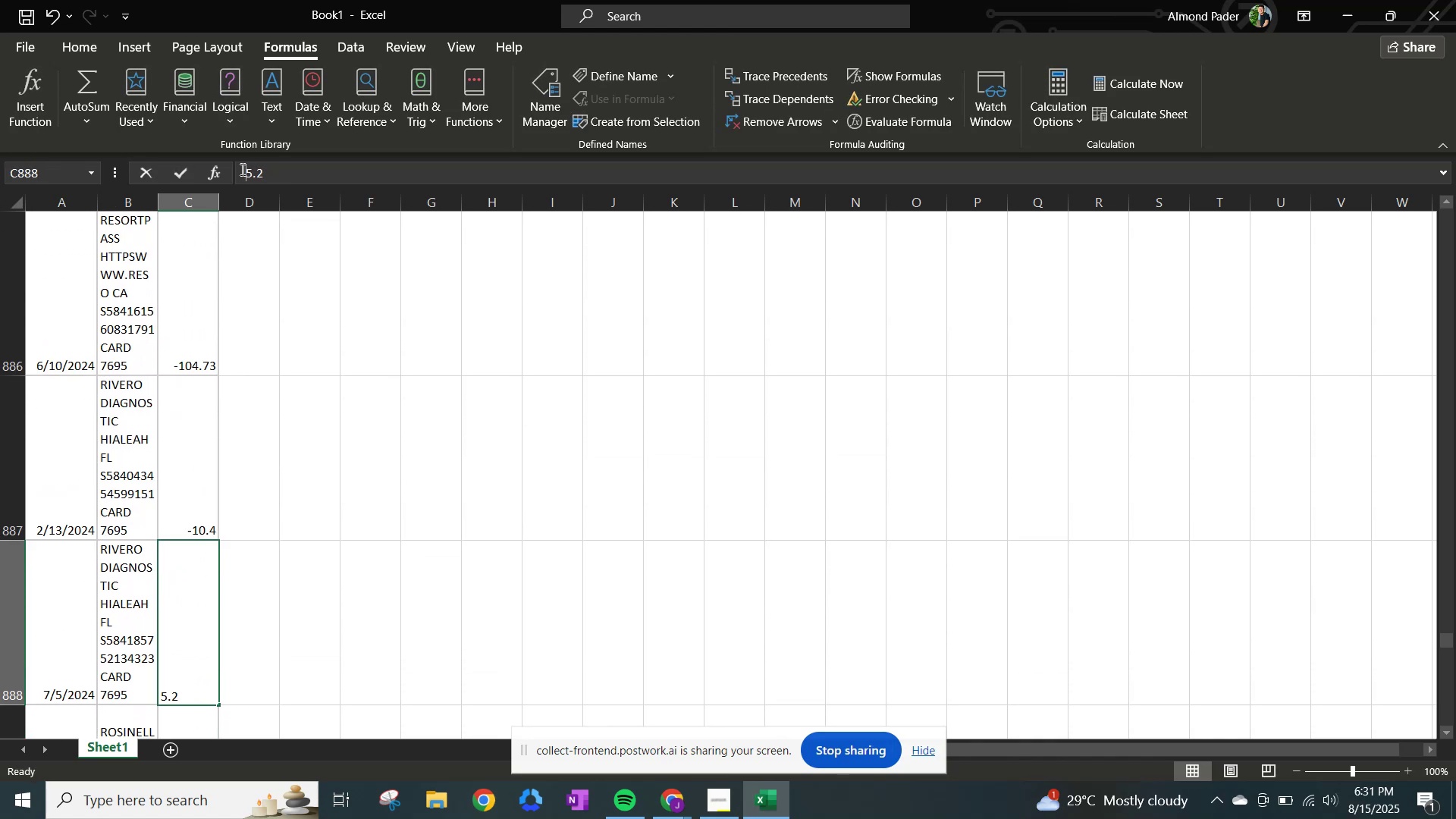 
hold_key(key=NumpadSubtract, duration=0.34)
 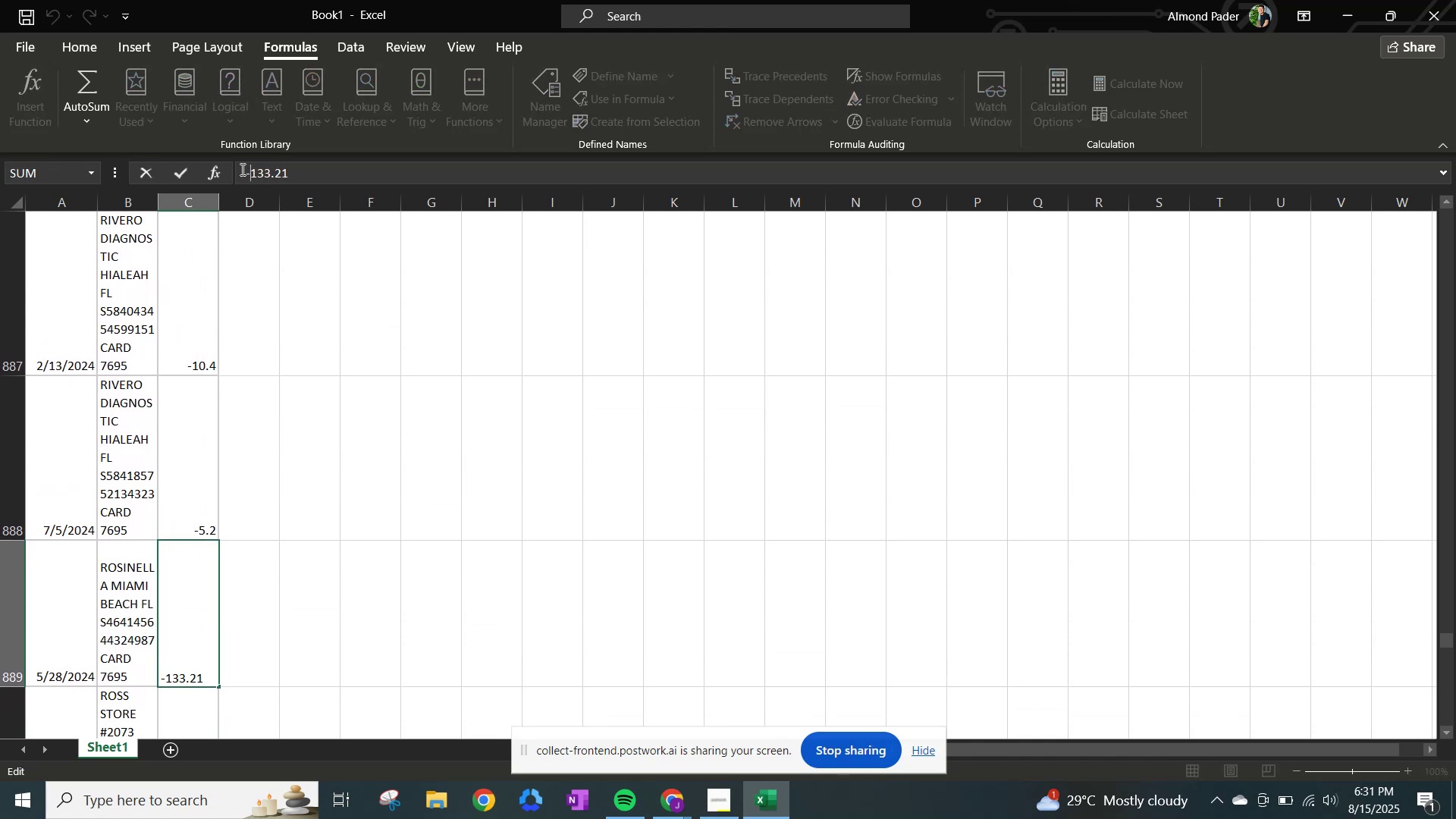 
key(NumpadEnter)
 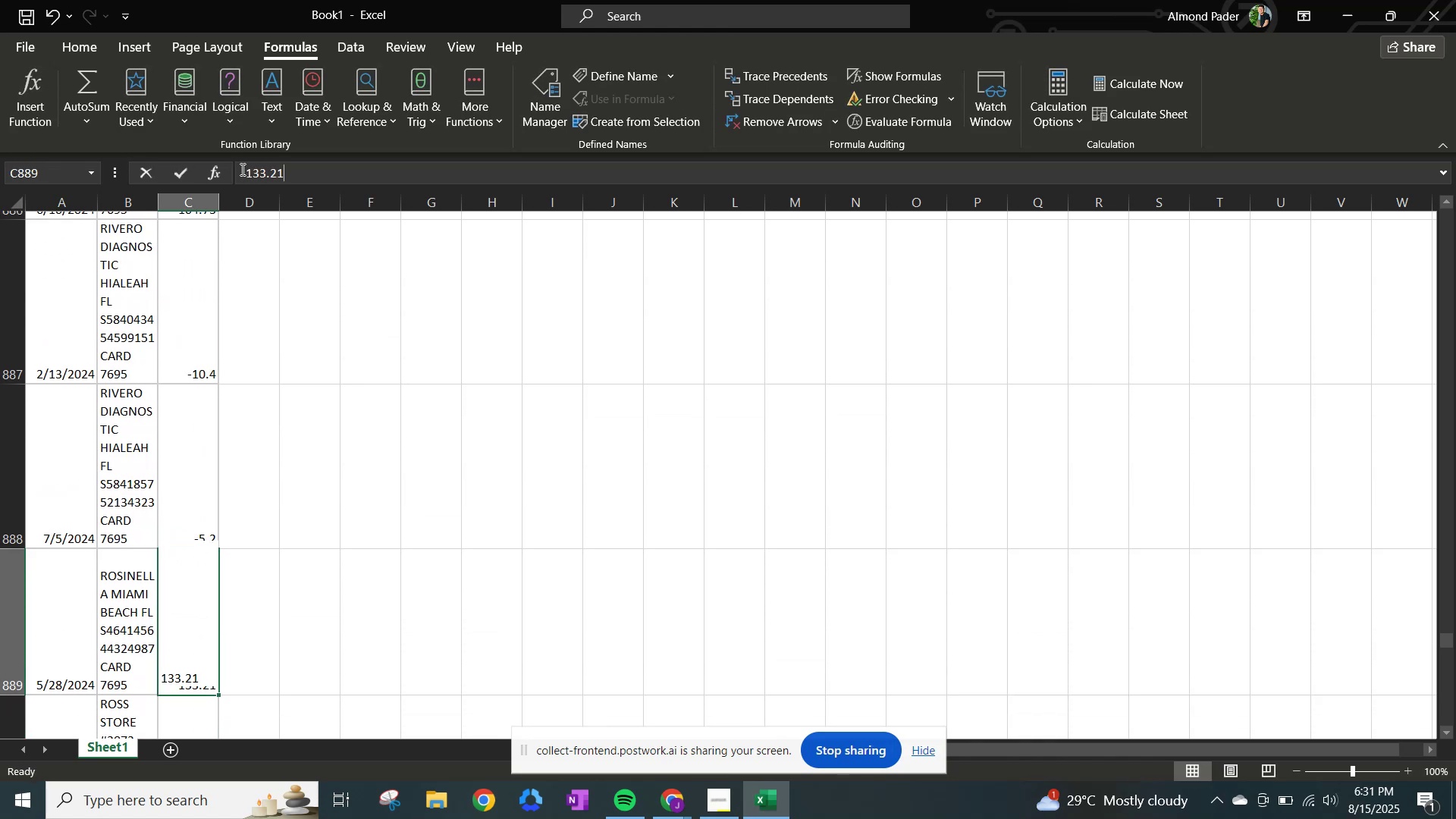 
left_click([241, 169])
 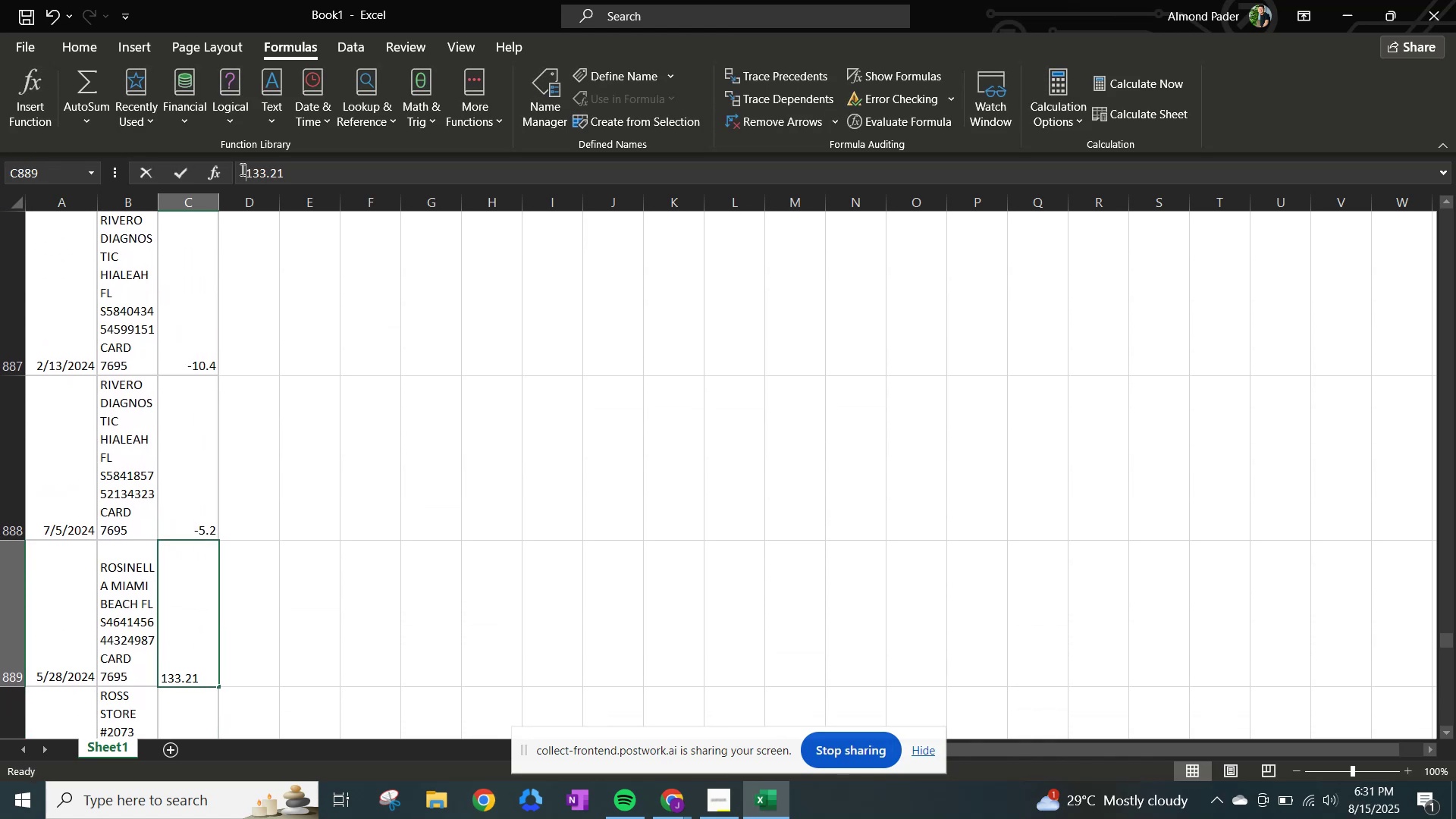 
hold_key(key=NumpadSubtract, duration=0.35)
 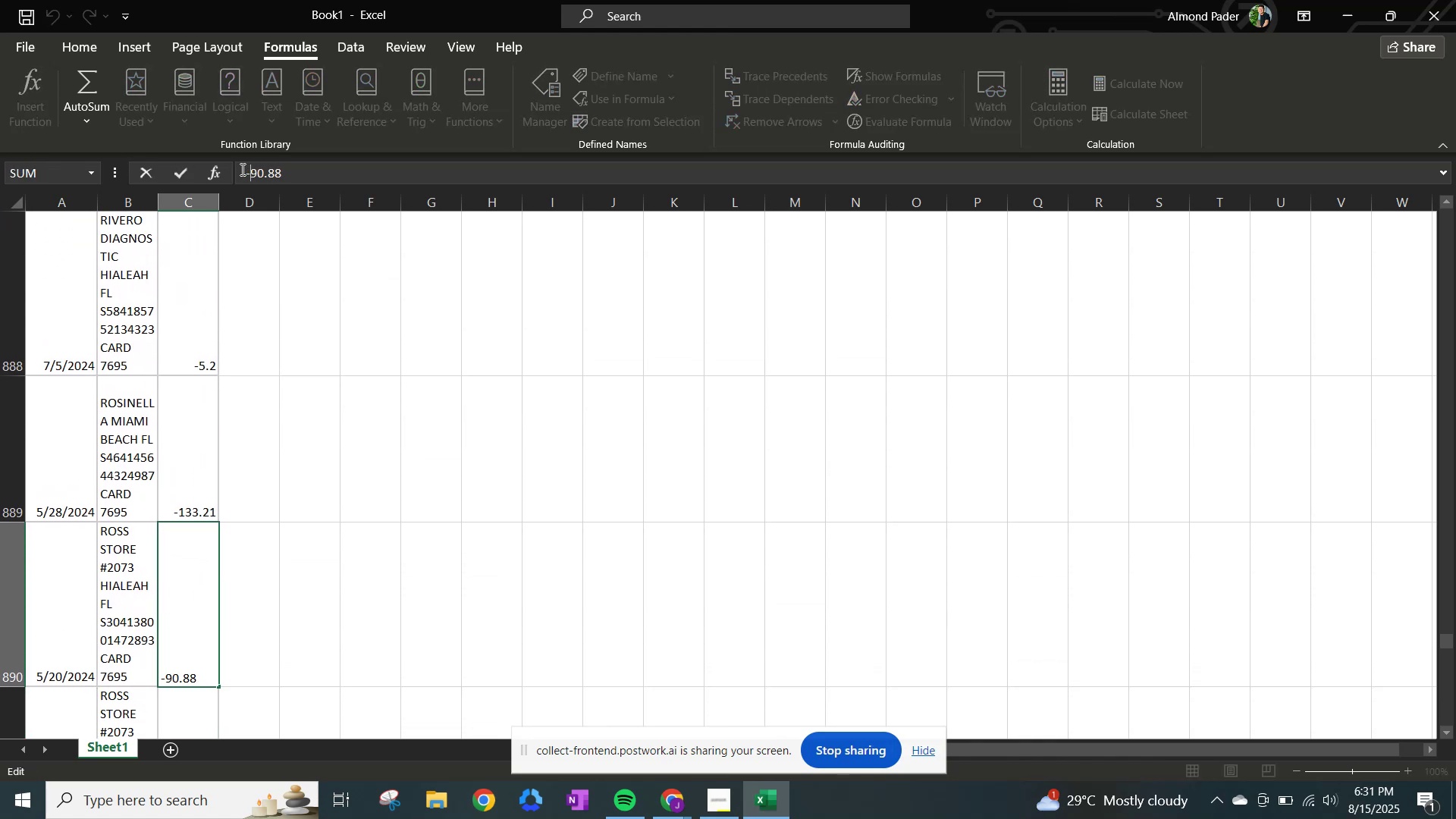 
key(NumpadEnter)
 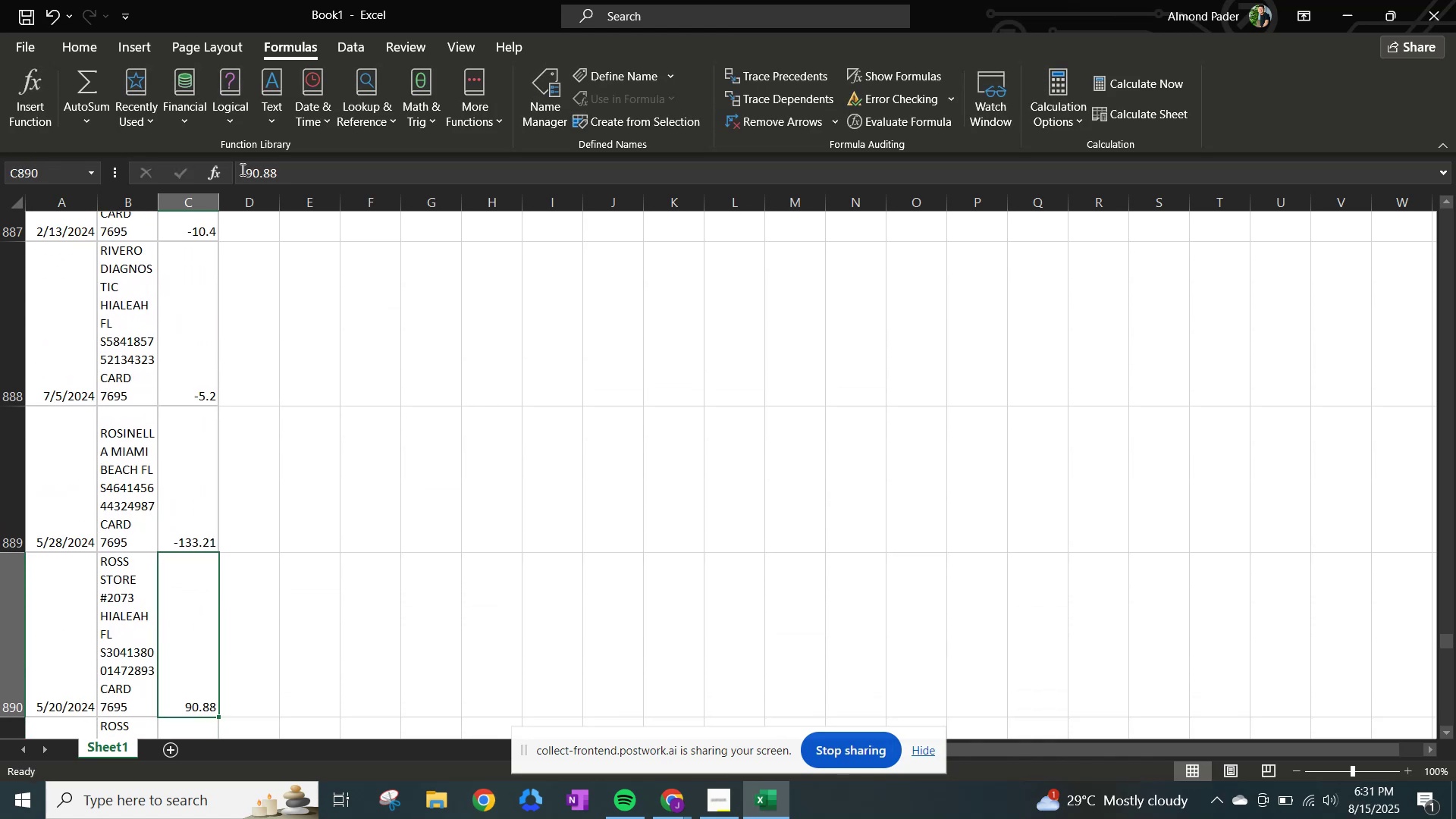 
left_click([241, 169])
 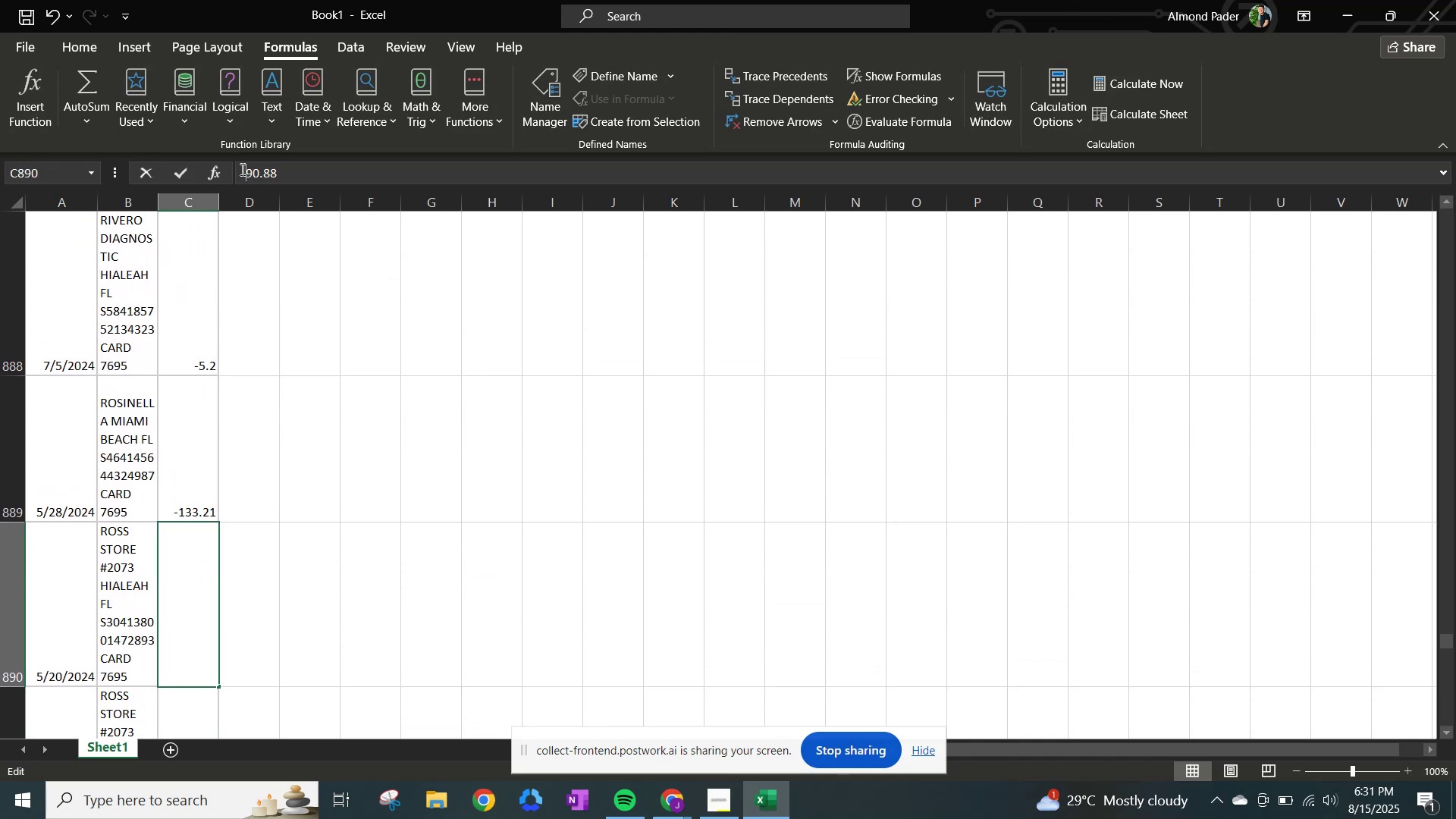 
key(NumpadSubtract)
 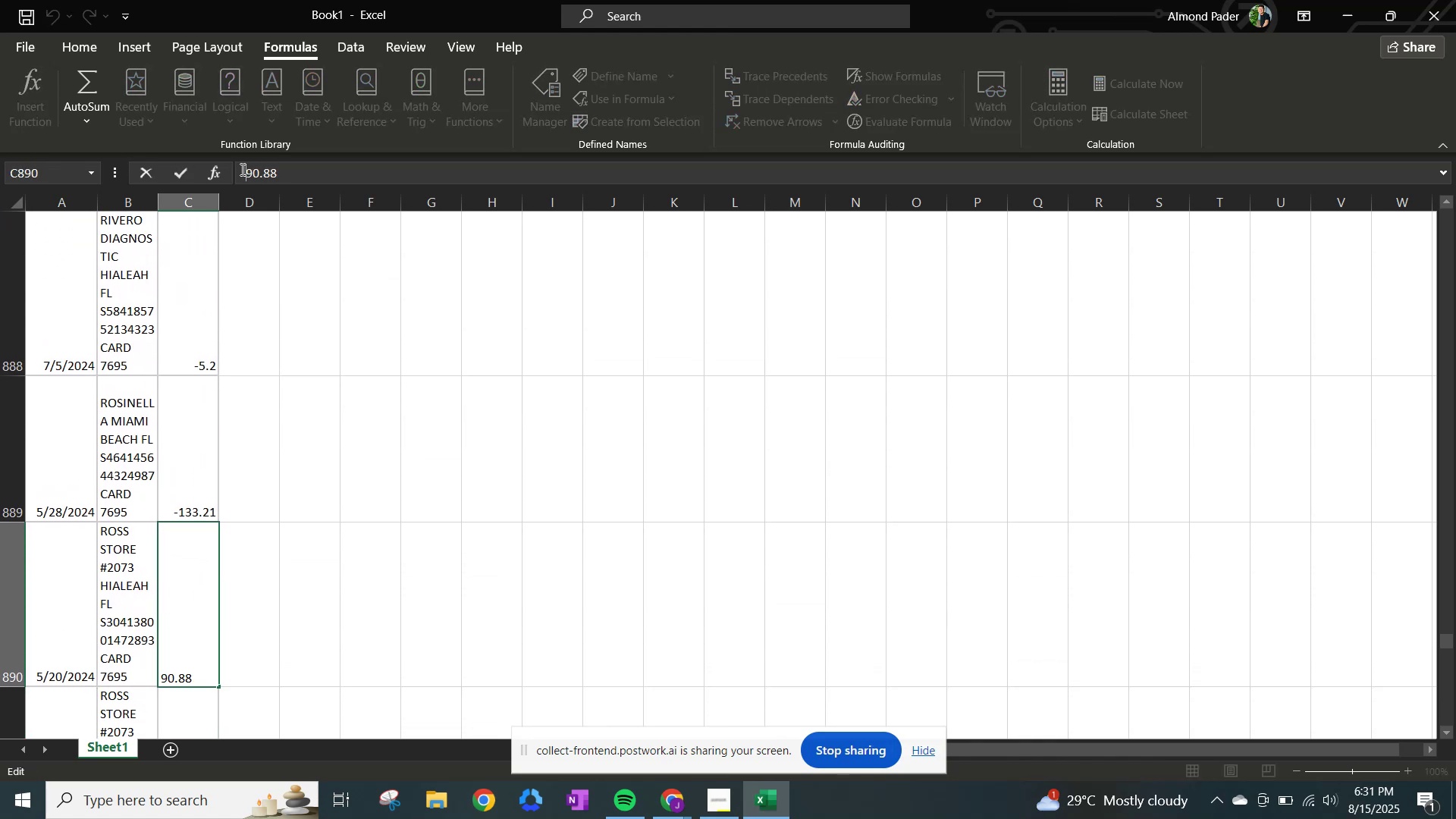 
key(NumpadEnter)
 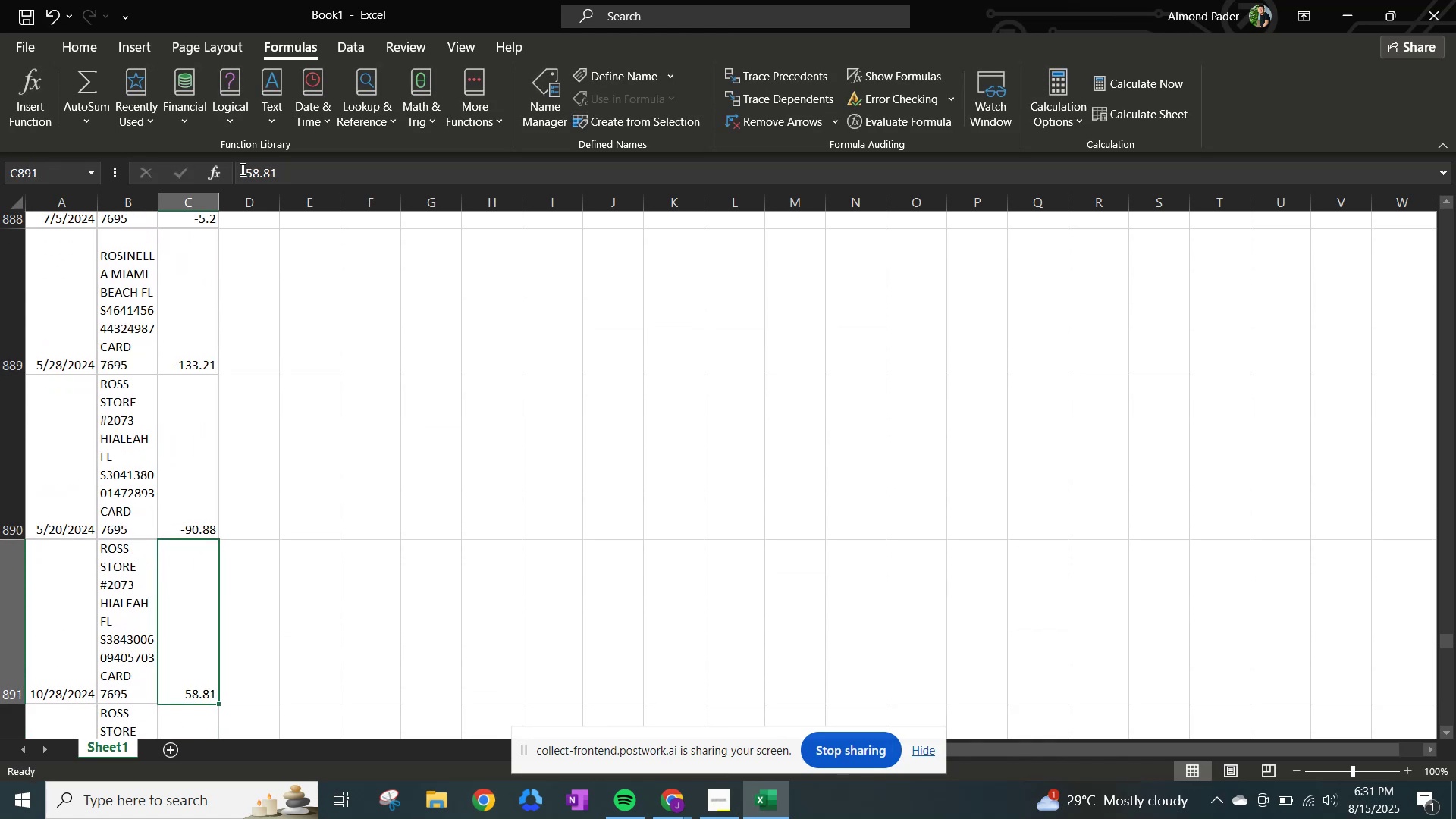 
left_click([241, 169])
 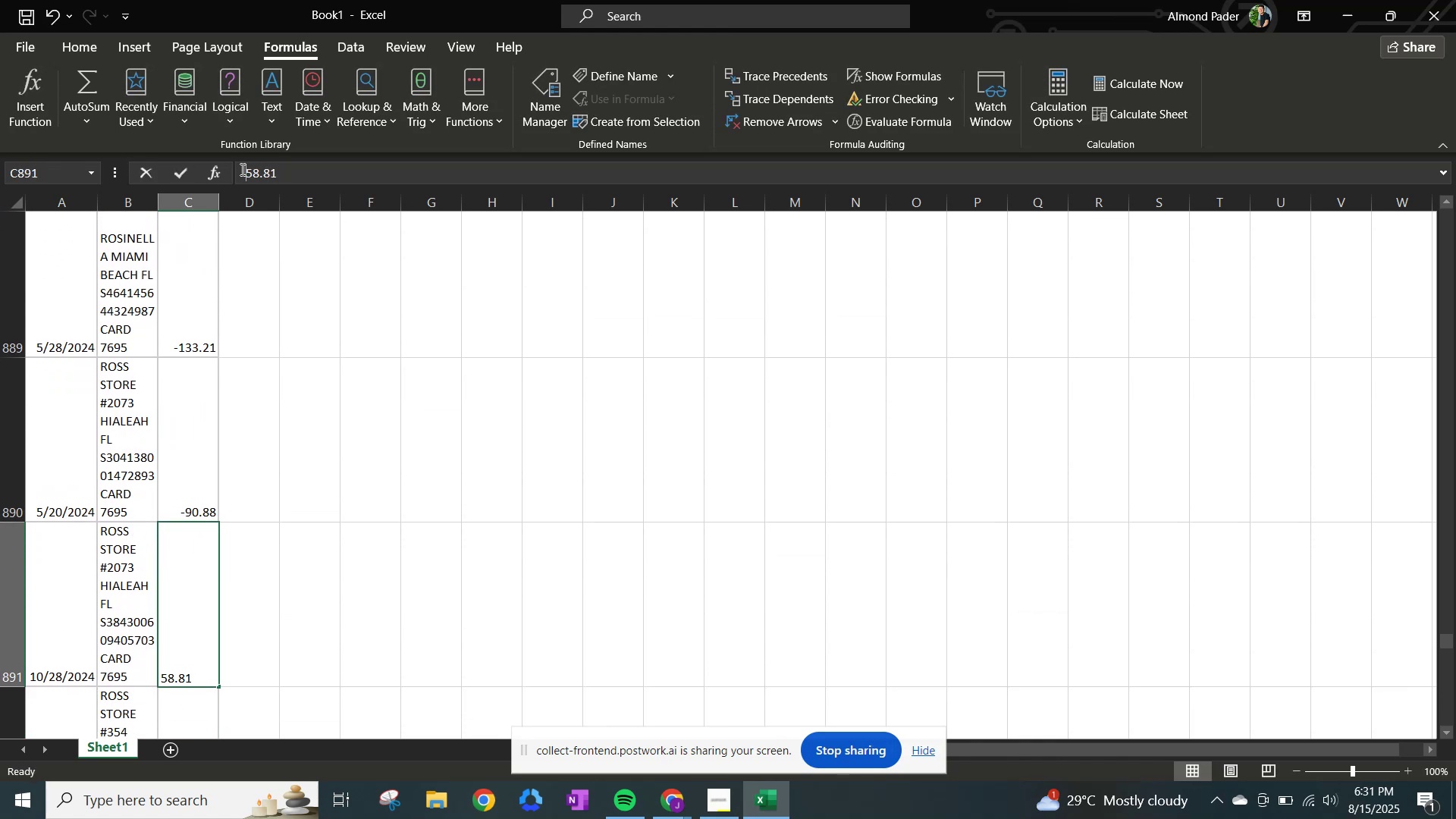 
hold_key(key=NumpadSubtract, duration=0.31)
 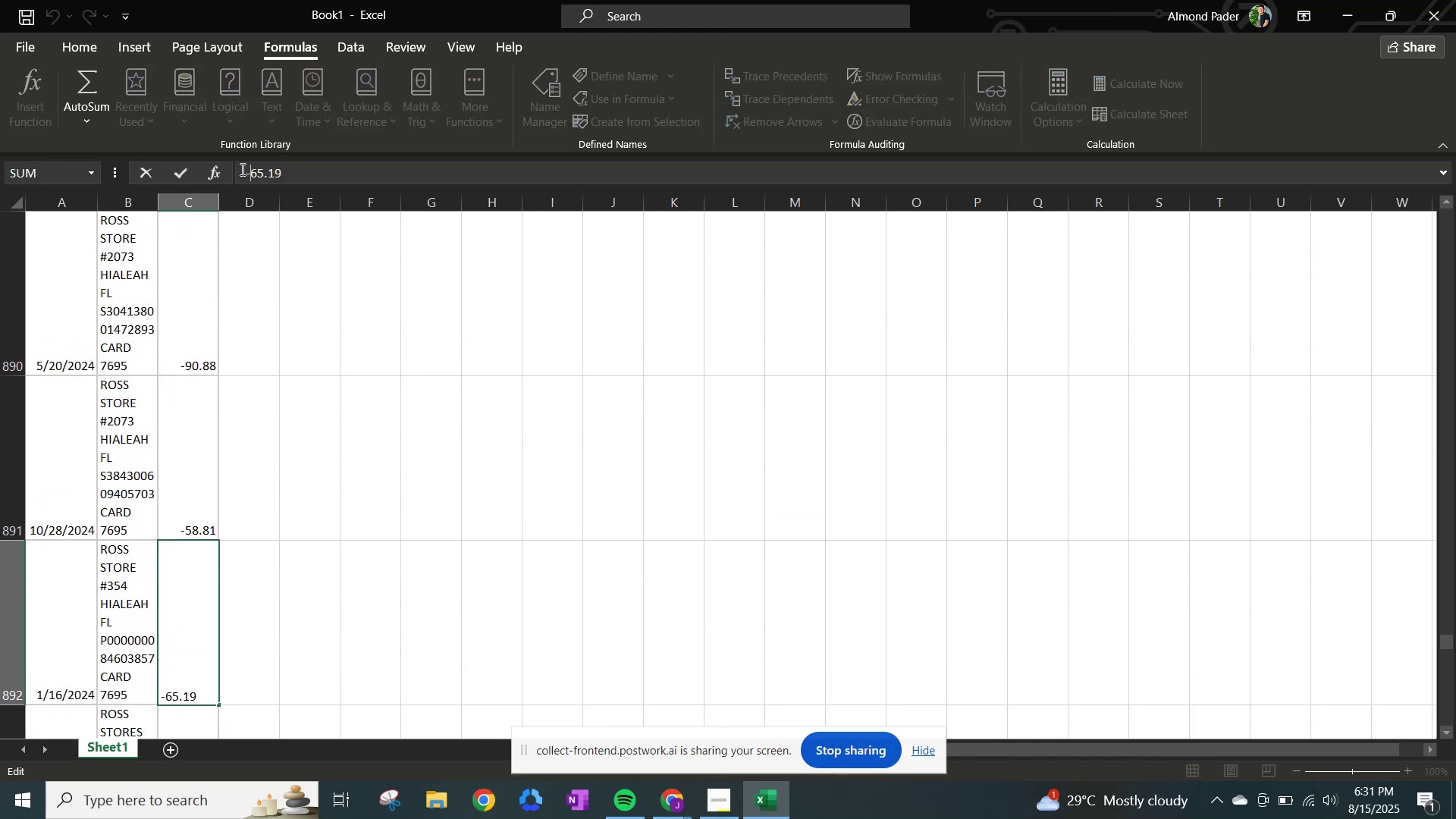 
key(NumpadEnter)
 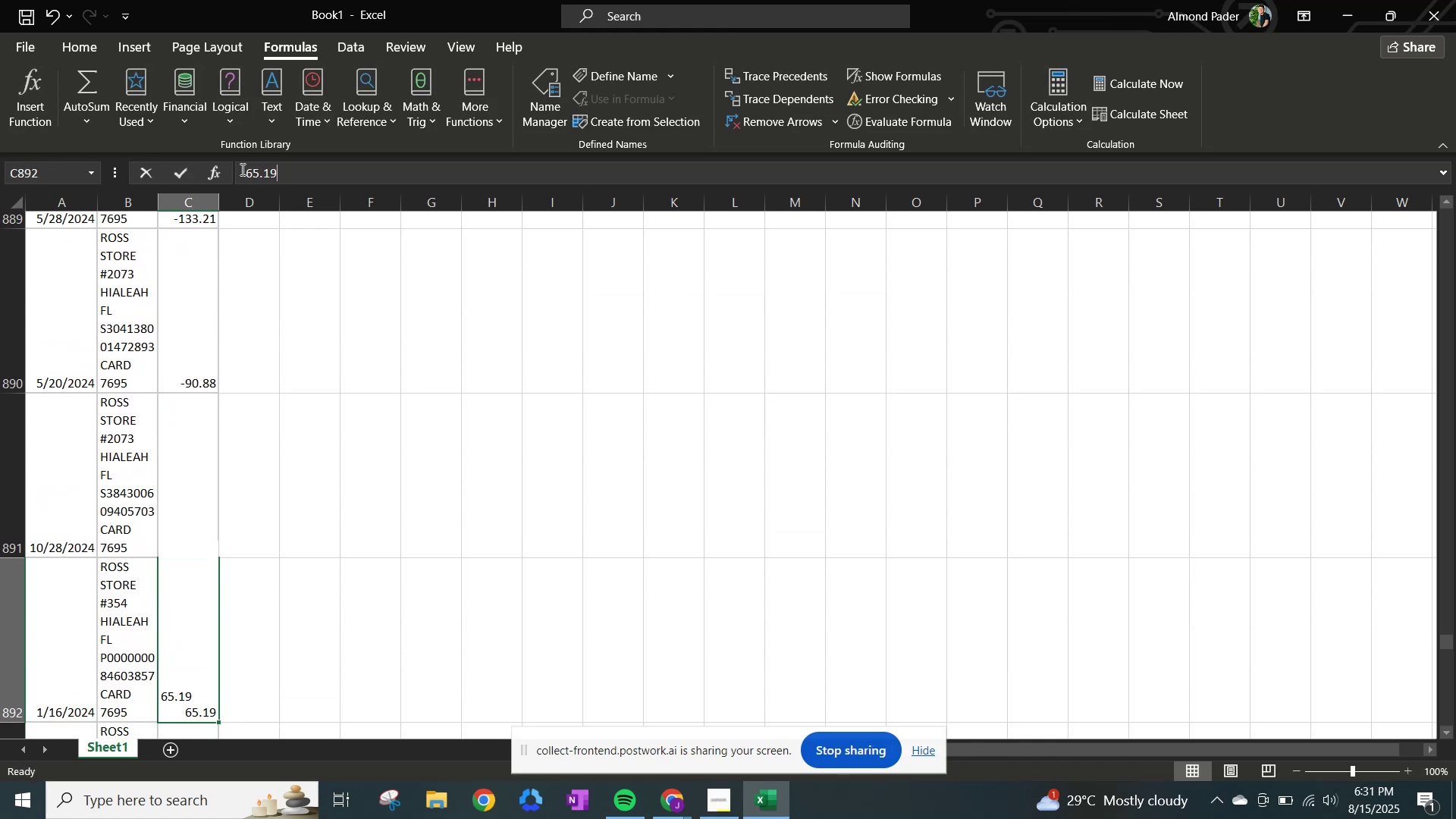 
left_click([241, 169])
 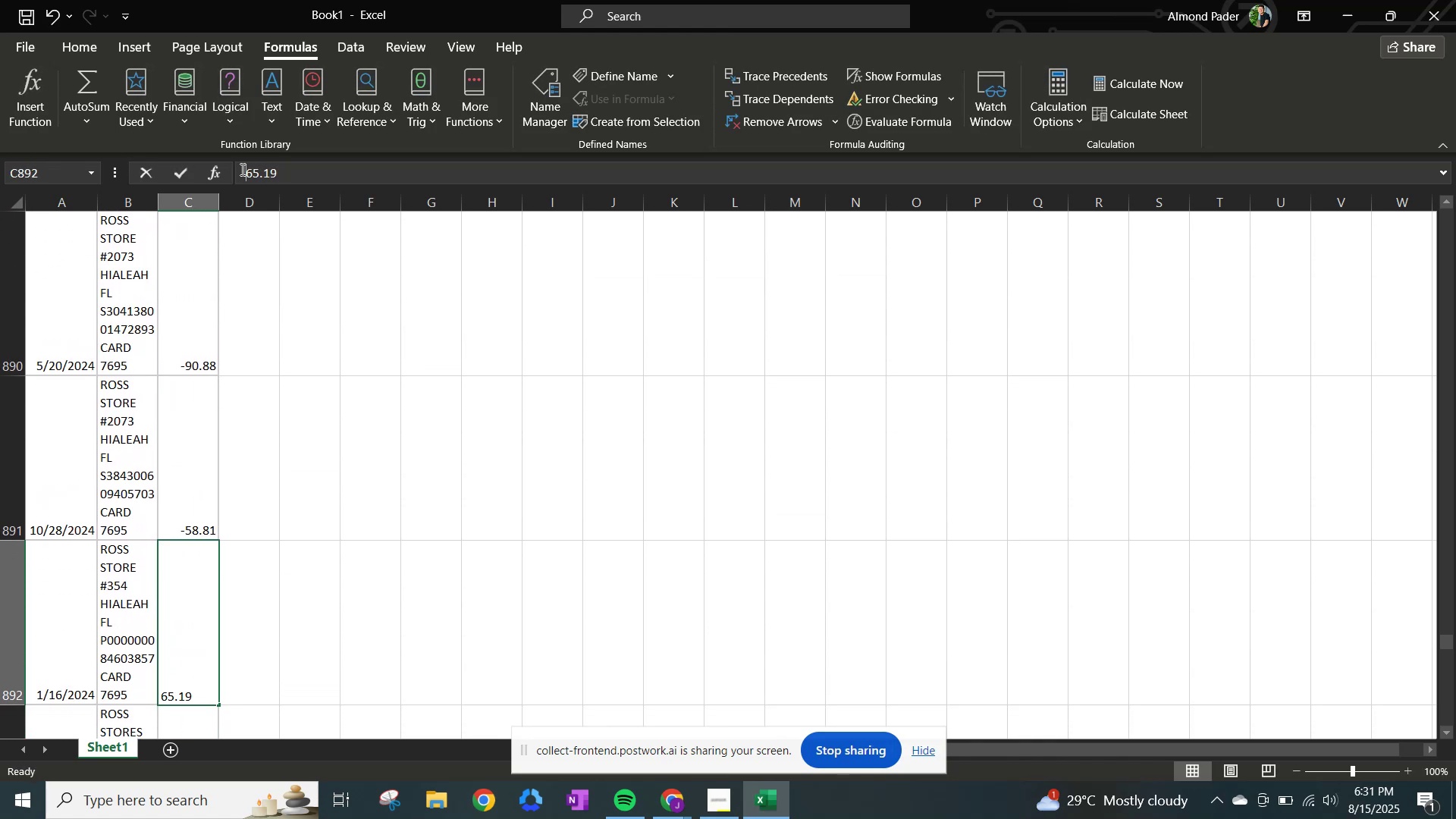 
key(NumpadSubtract)
 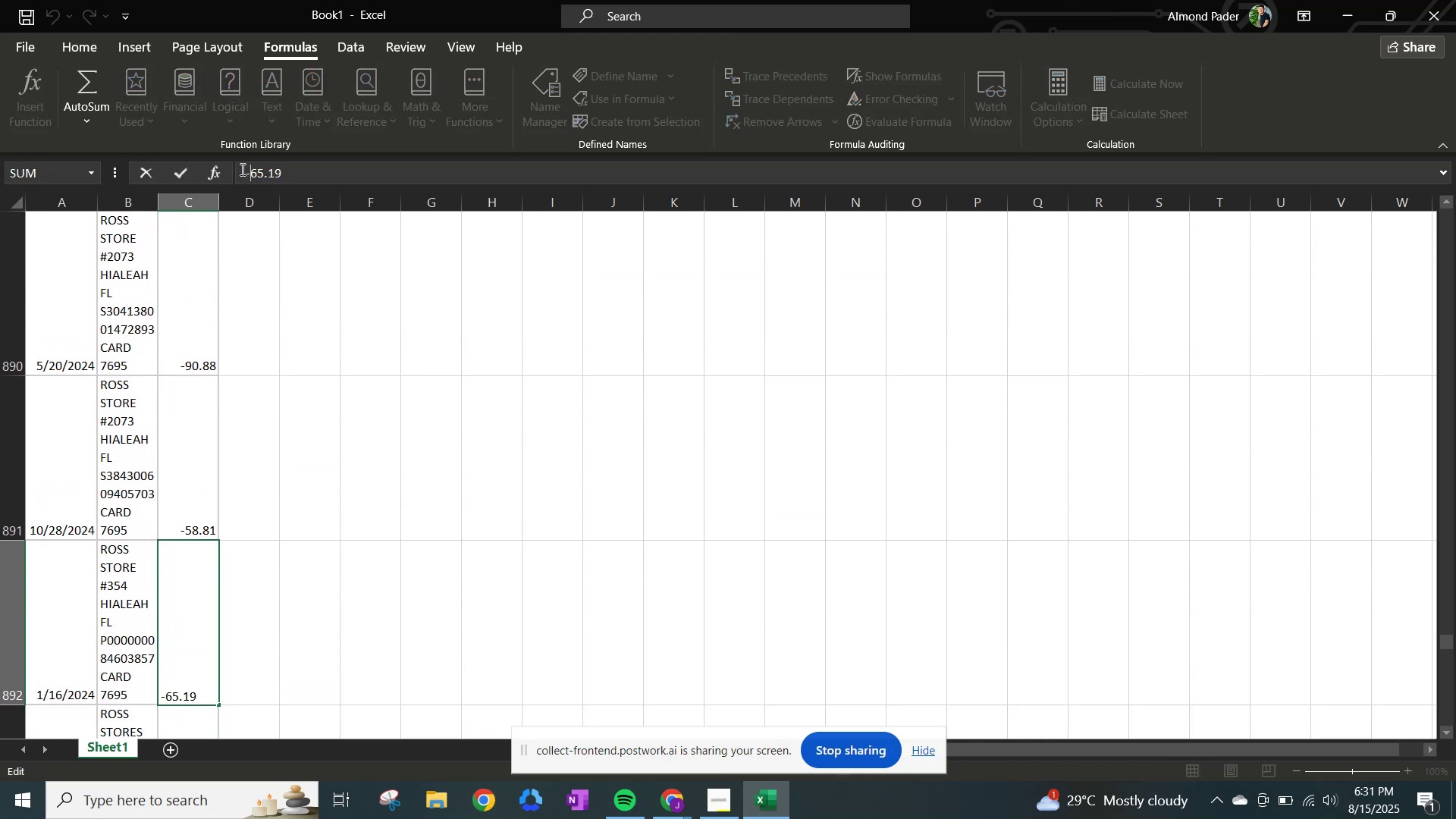 
key(NumpadEnter)
 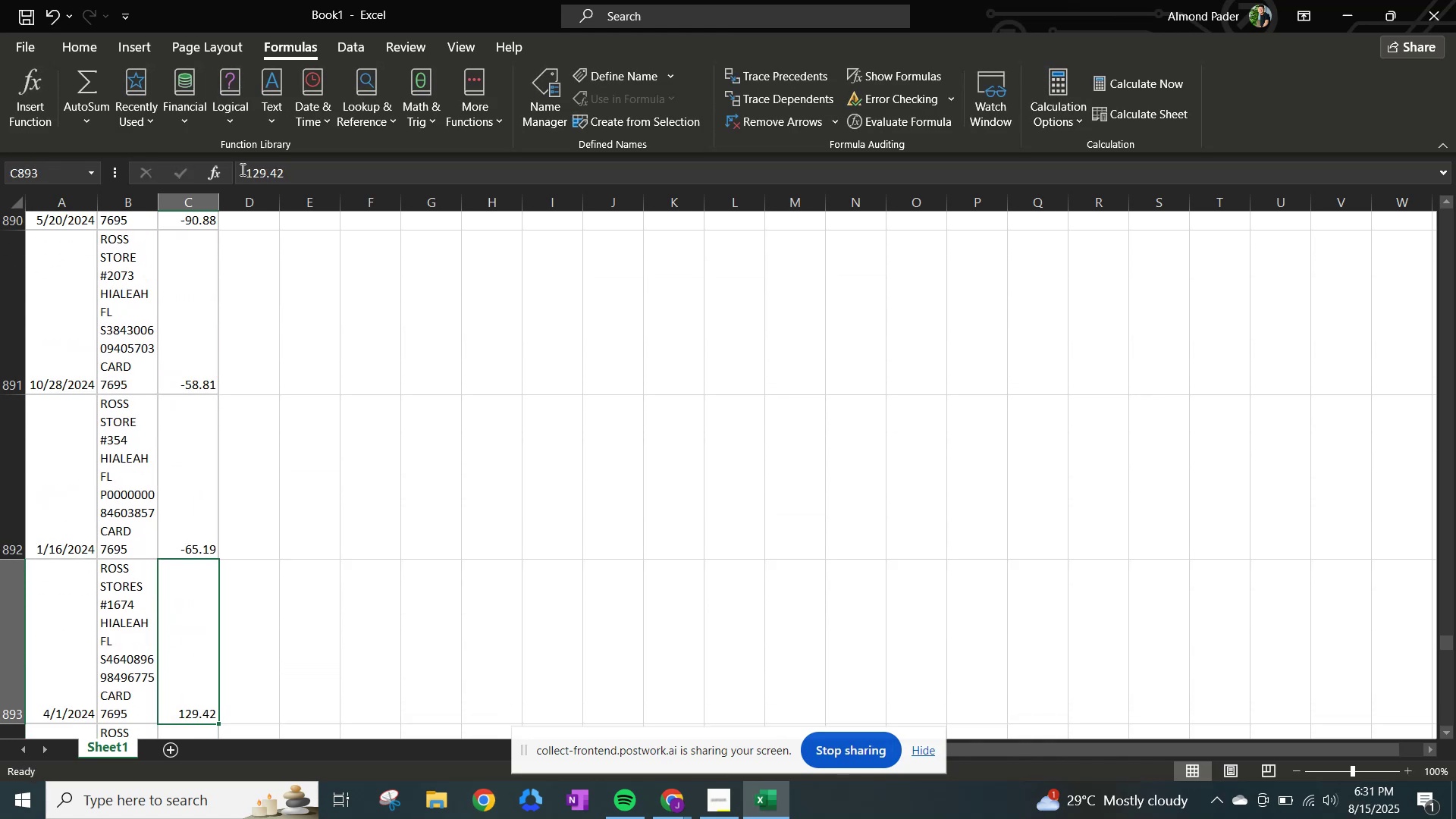 
left_click([241, 169])
 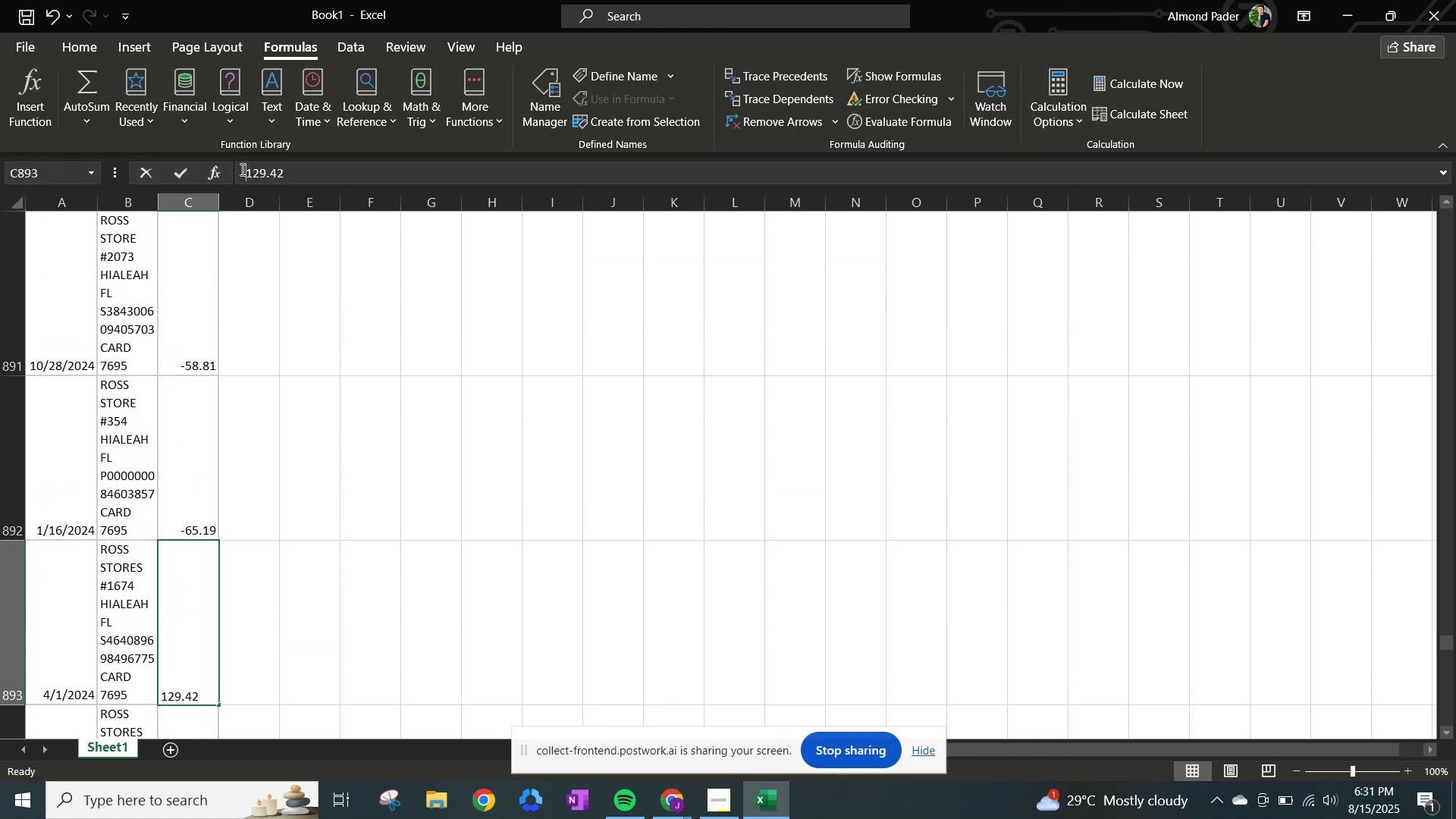 
hold_key(key=NumpadSubtract, duration=0.33)
 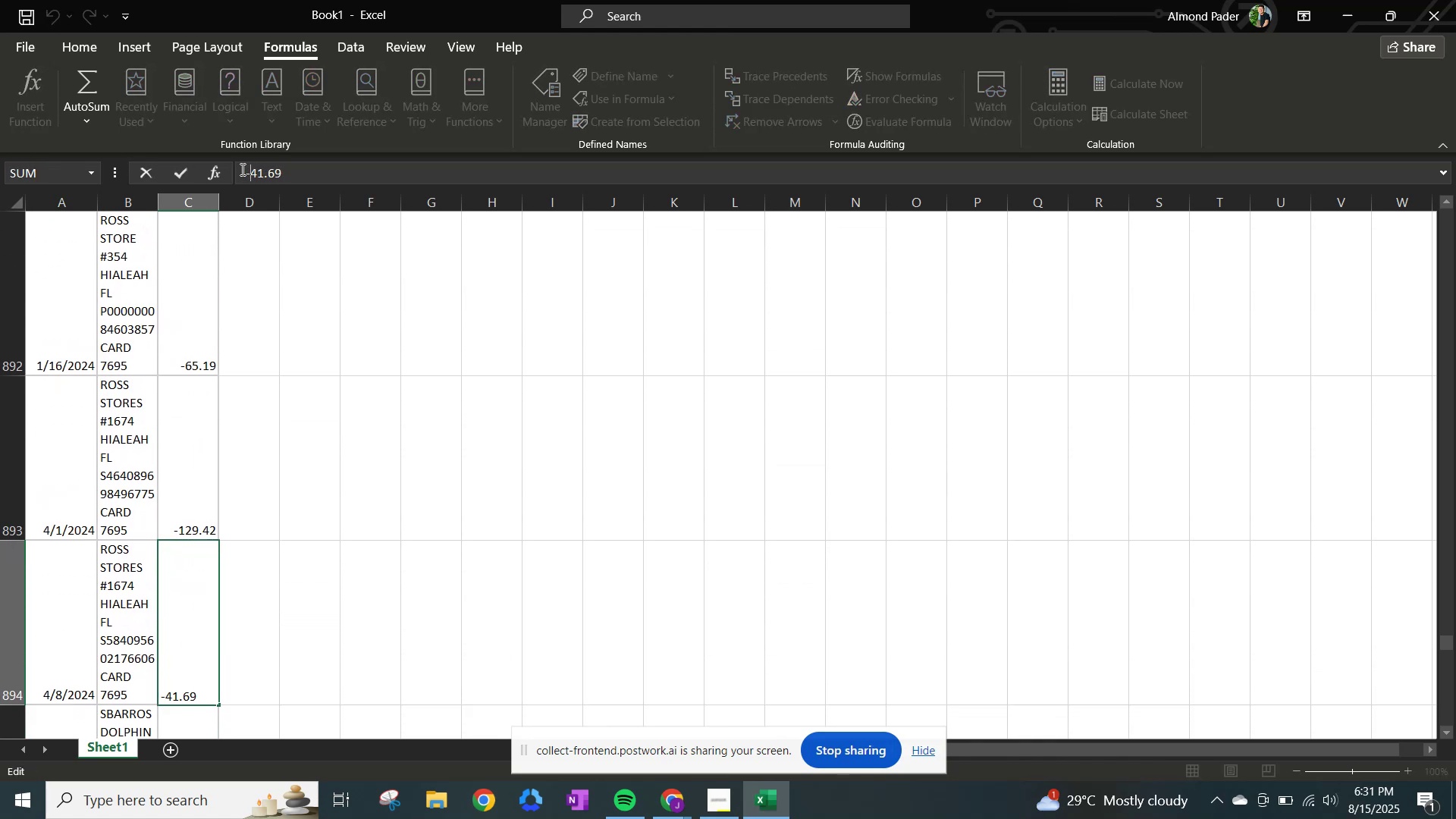 
key(NumpadEnter)
 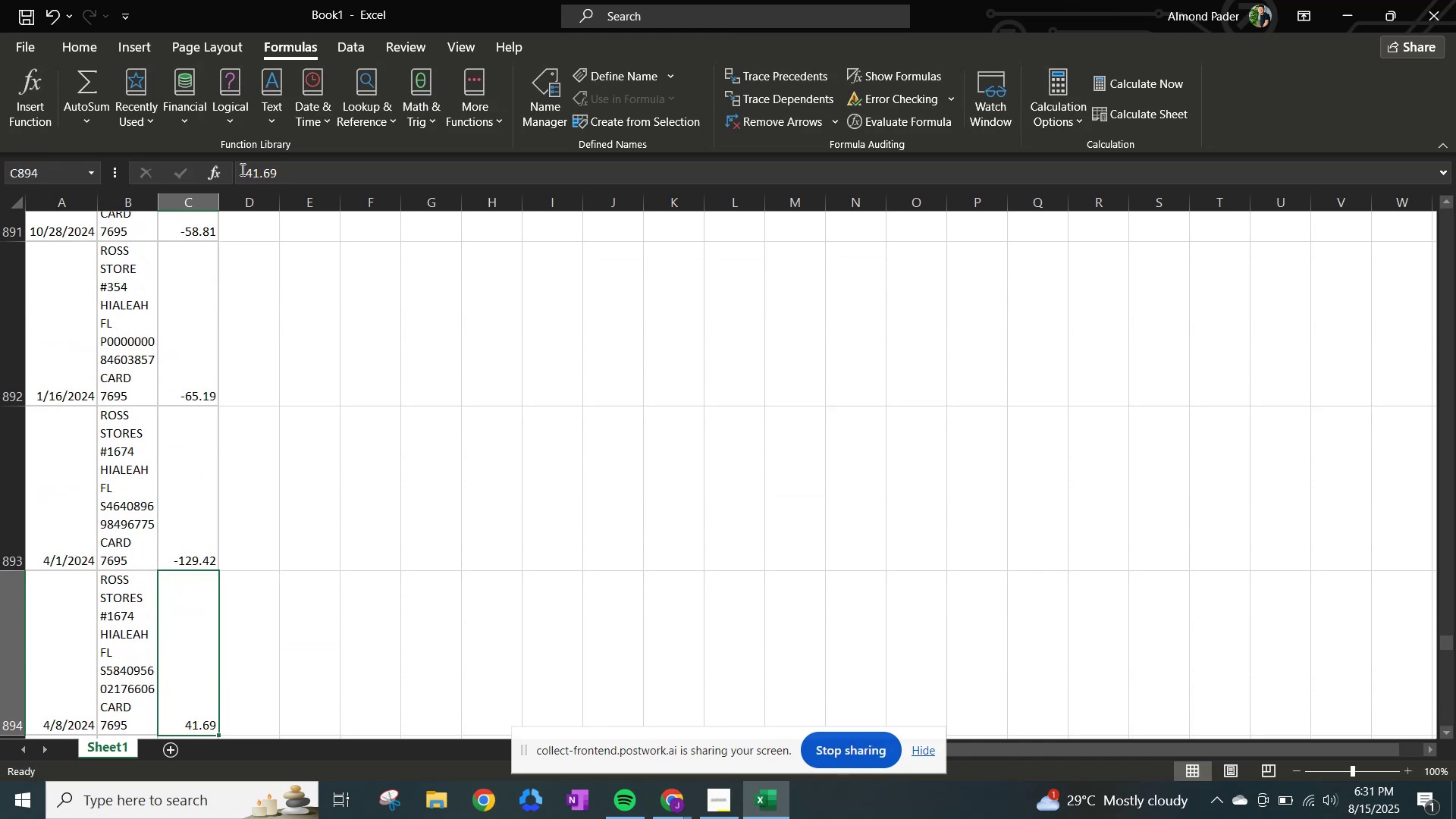 
left_click([241, 169])
 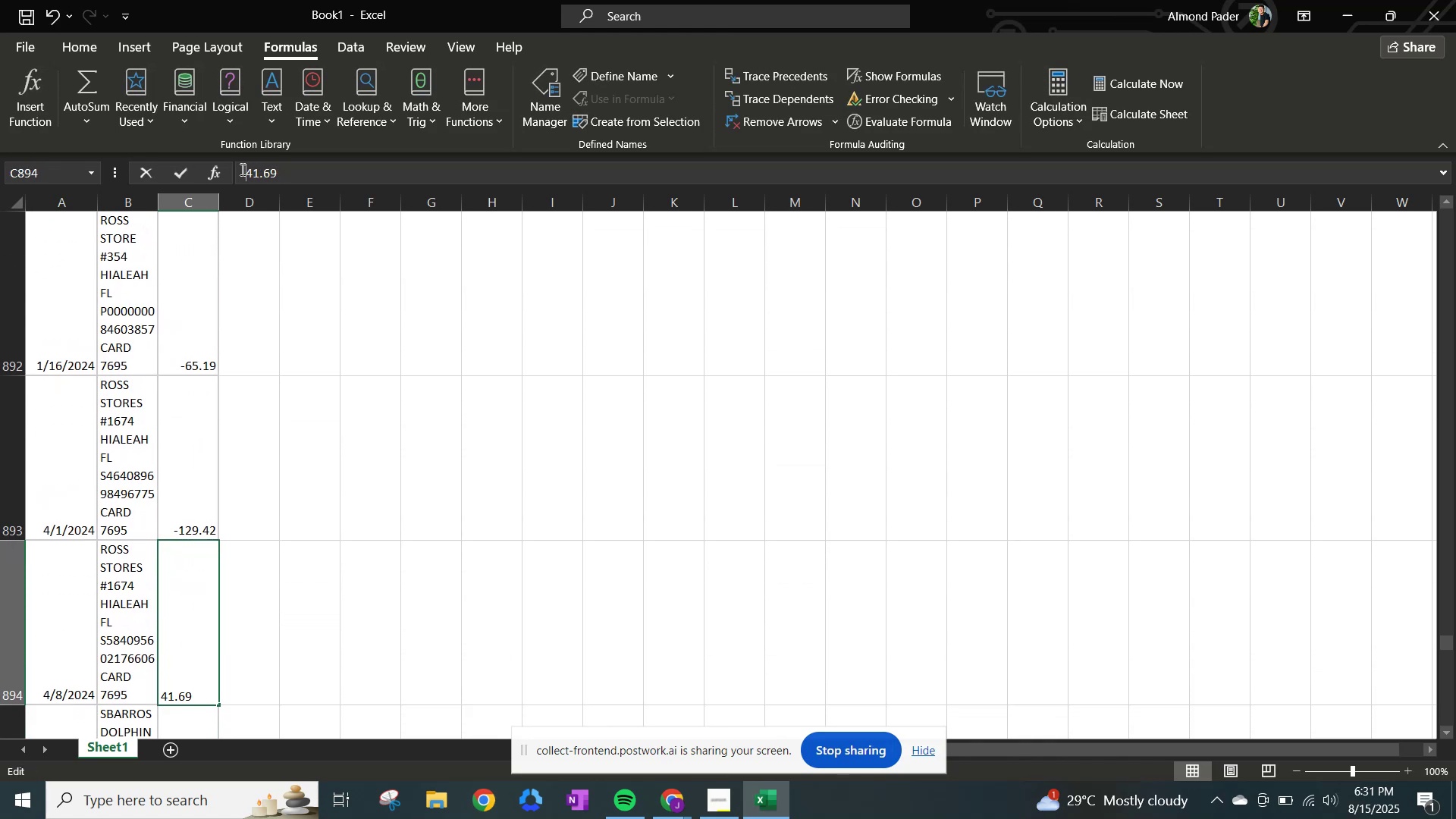 
hold_key(key=NumpadSubtract, duration=0.37)
 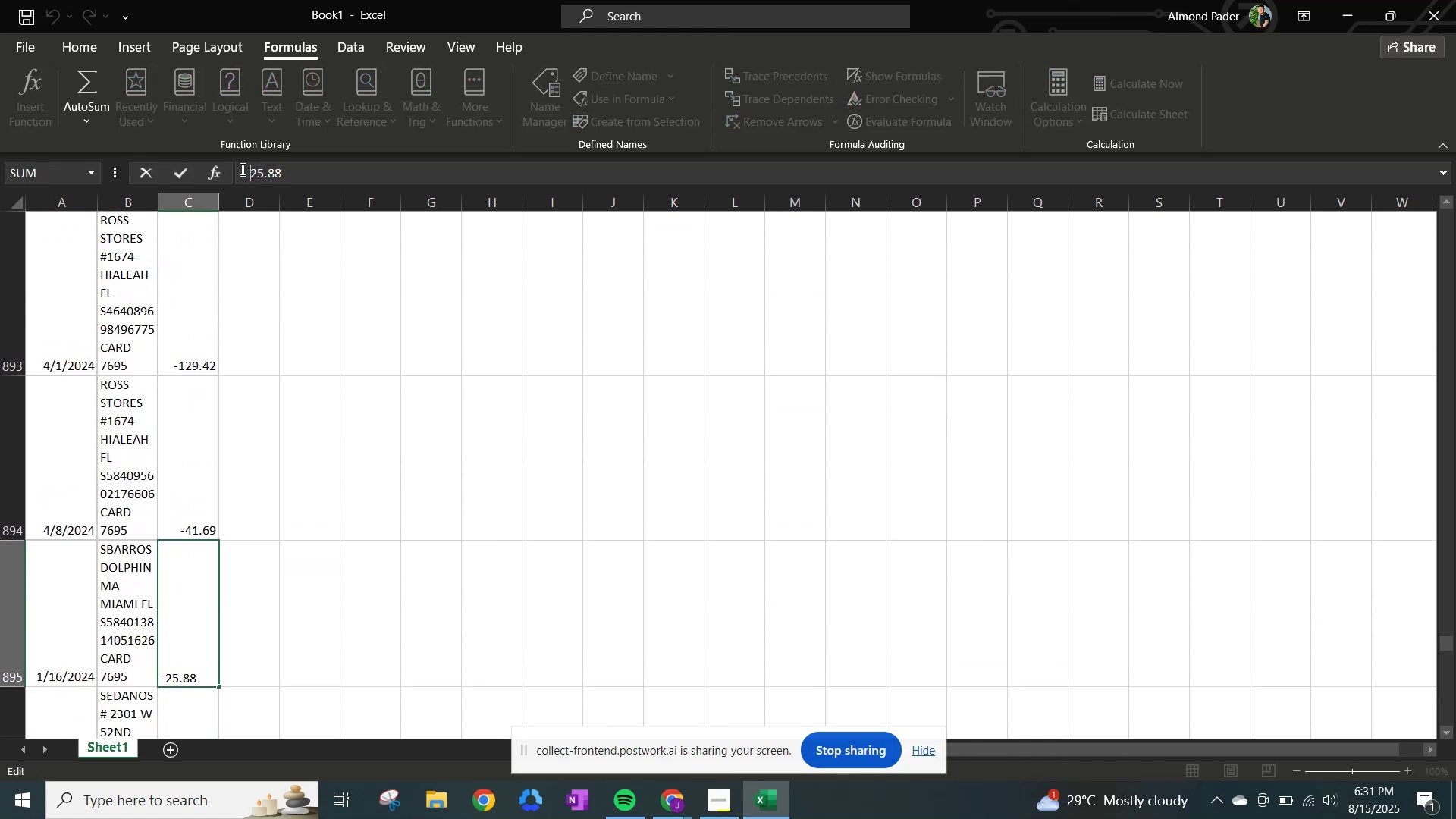 
key(NumpadEnter)
 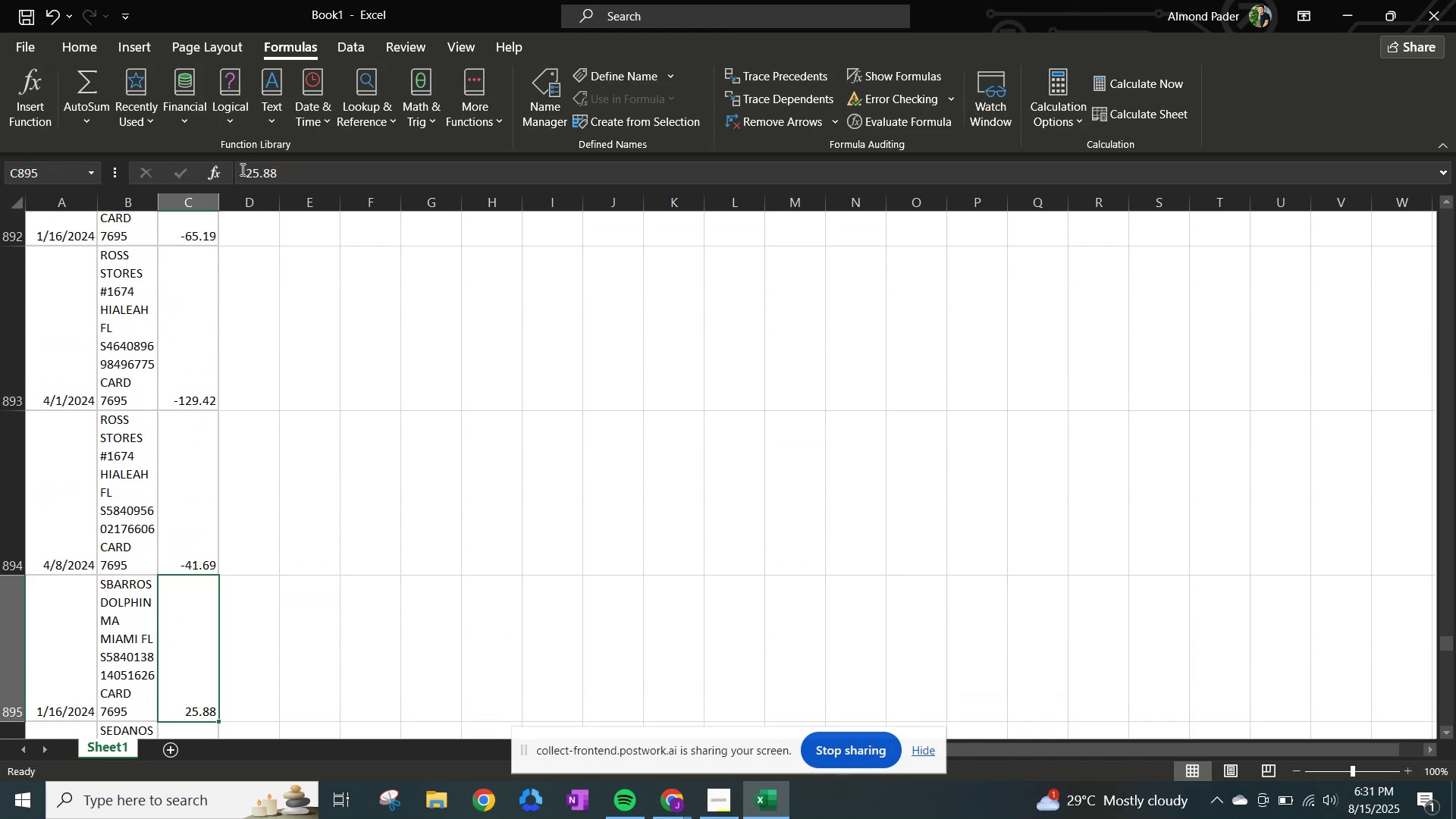 
left_click([241, 169])
 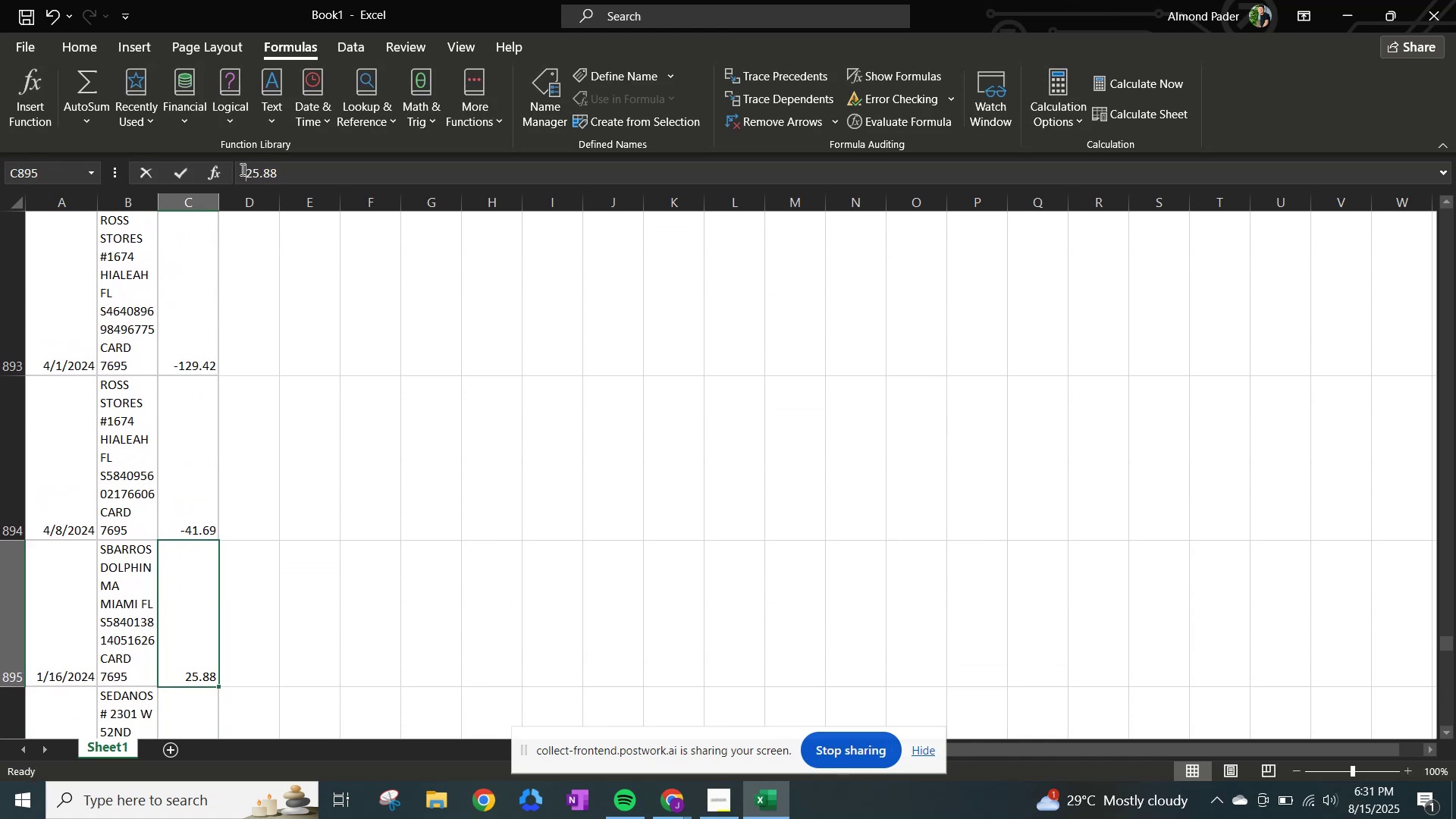 
hold_key(key=NumpadSubtract, duration=0.38)
 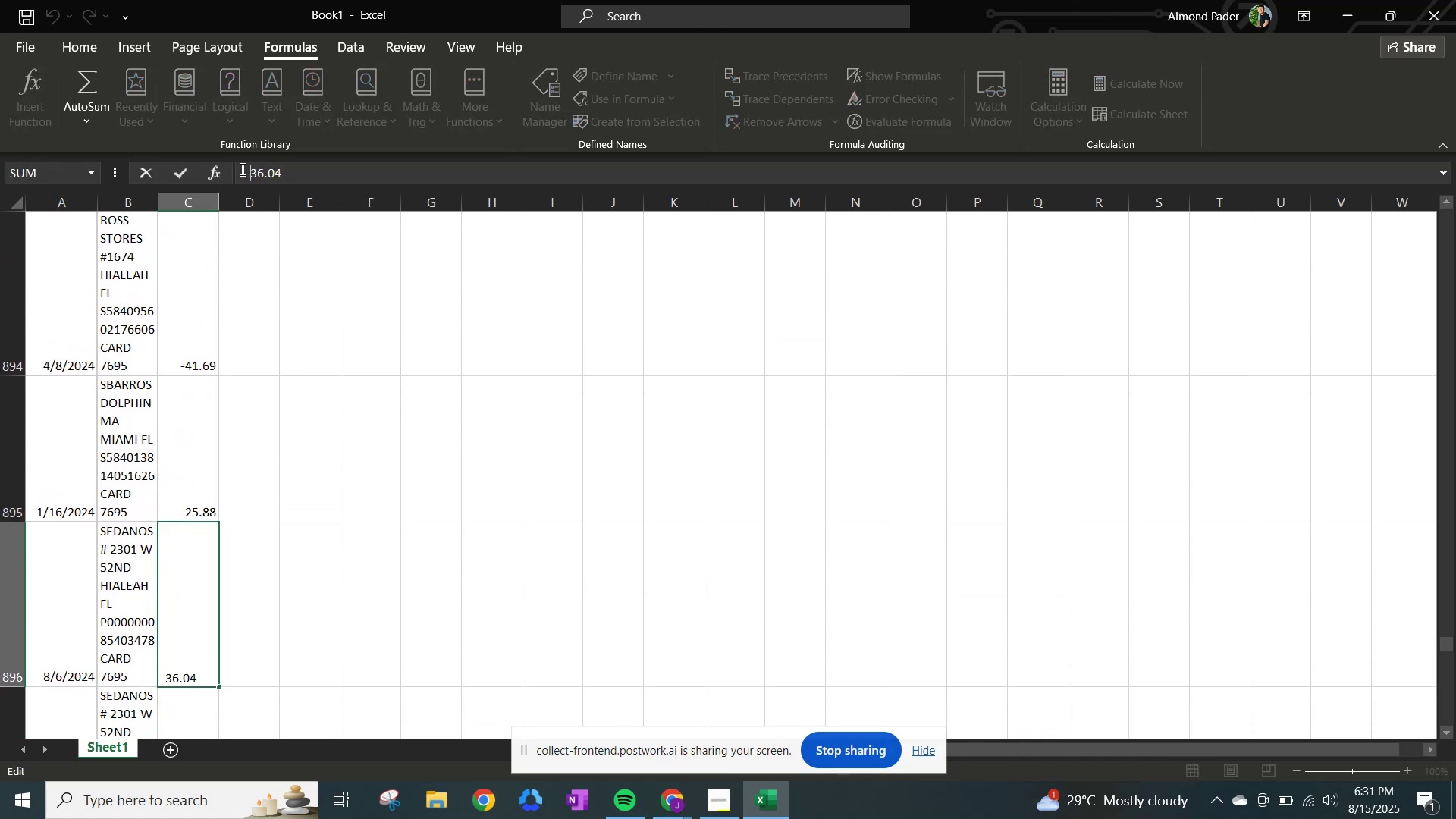 
key(NumpadEnter)
 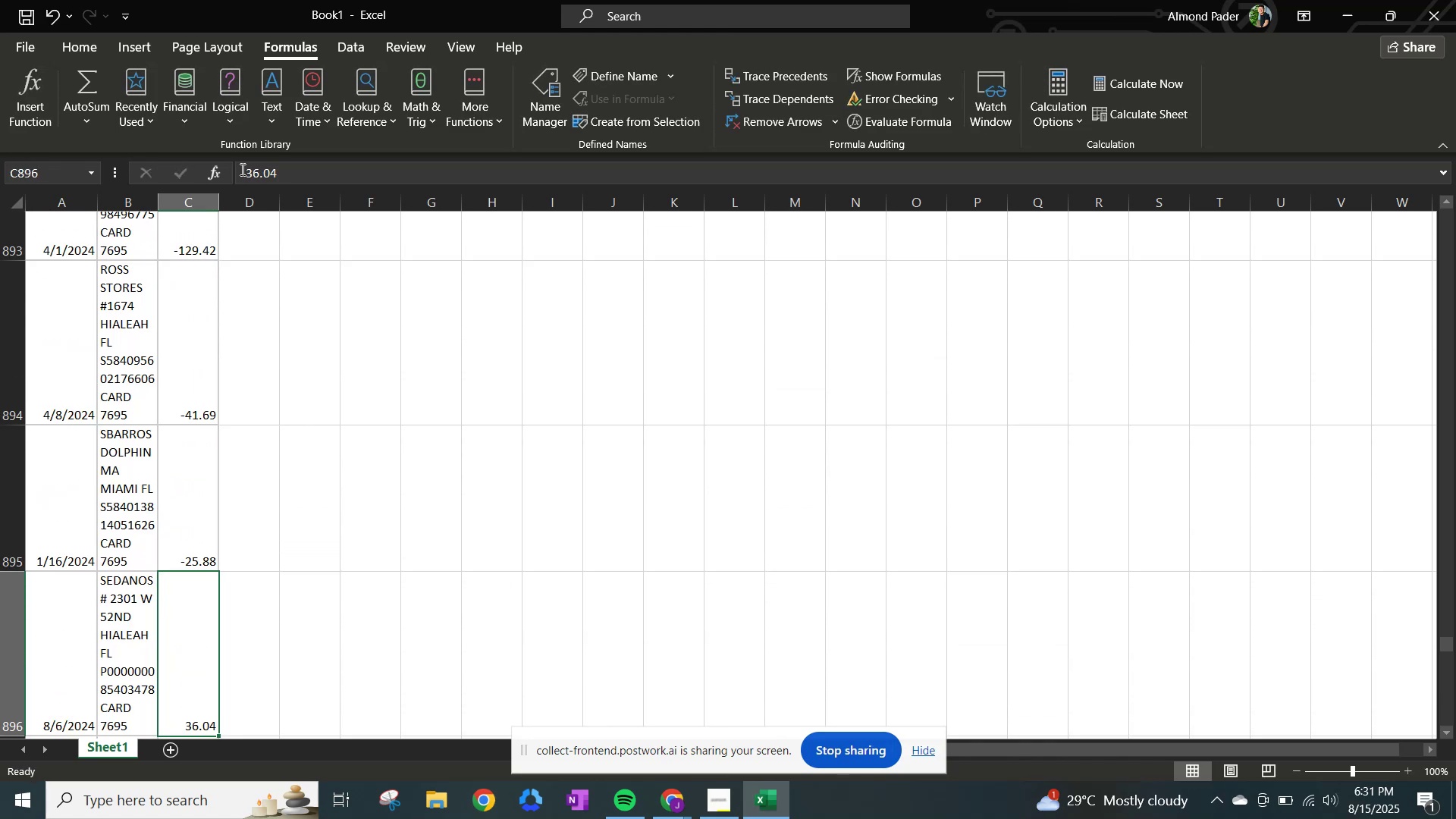 
left_click([241, 169])
 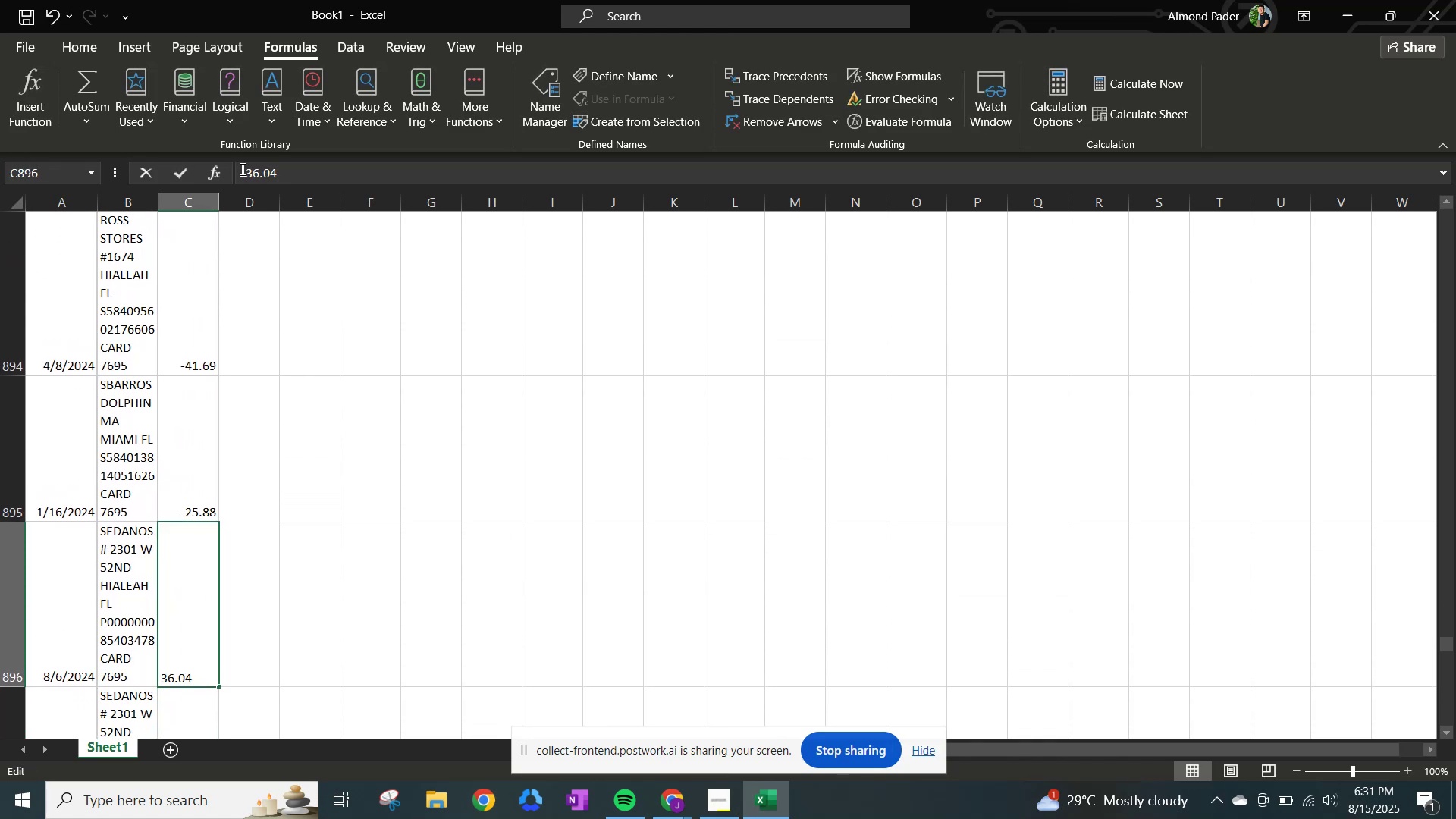 
key(NumpadSubtract)
 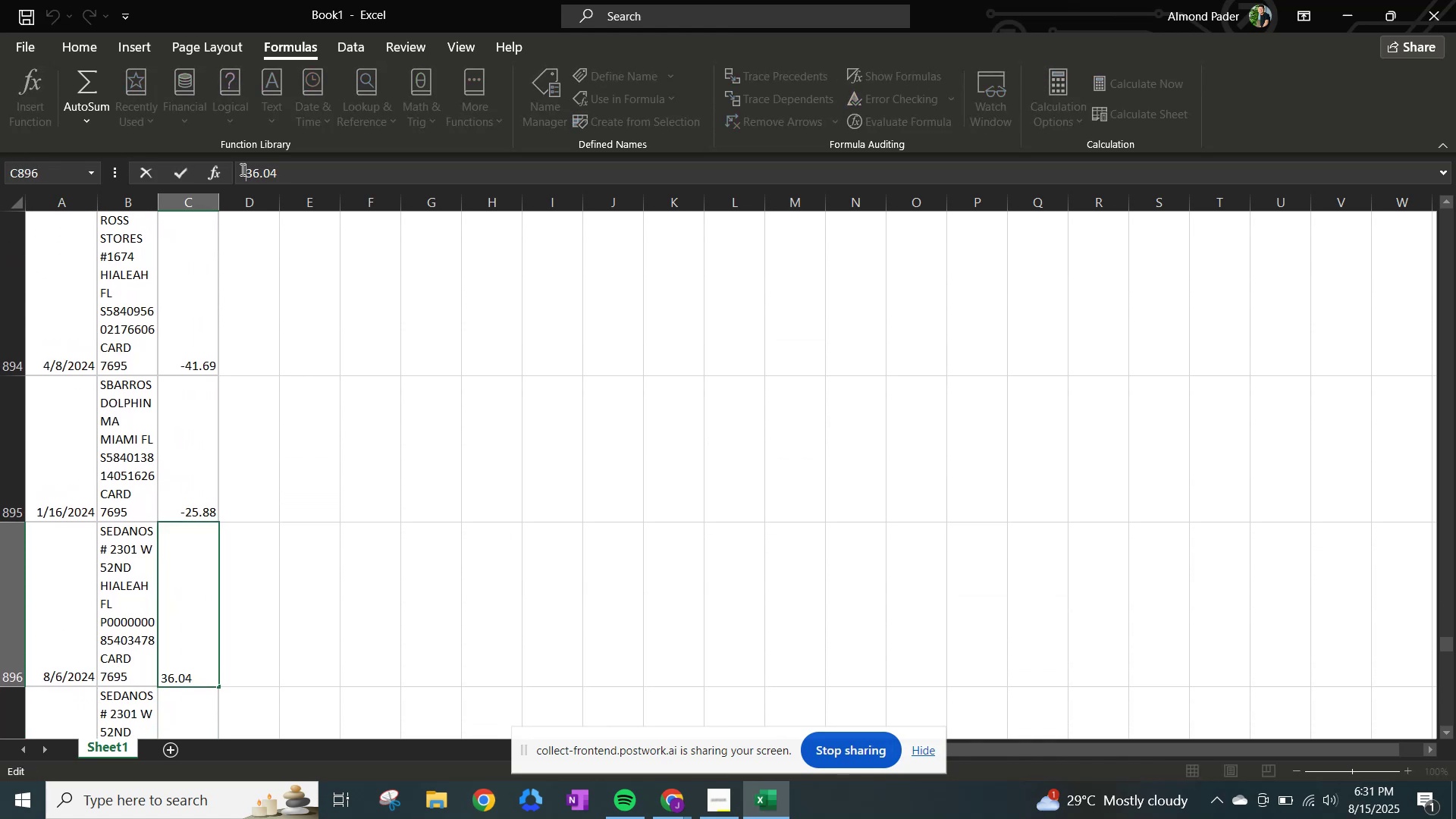 
key(NumpadEnter)
 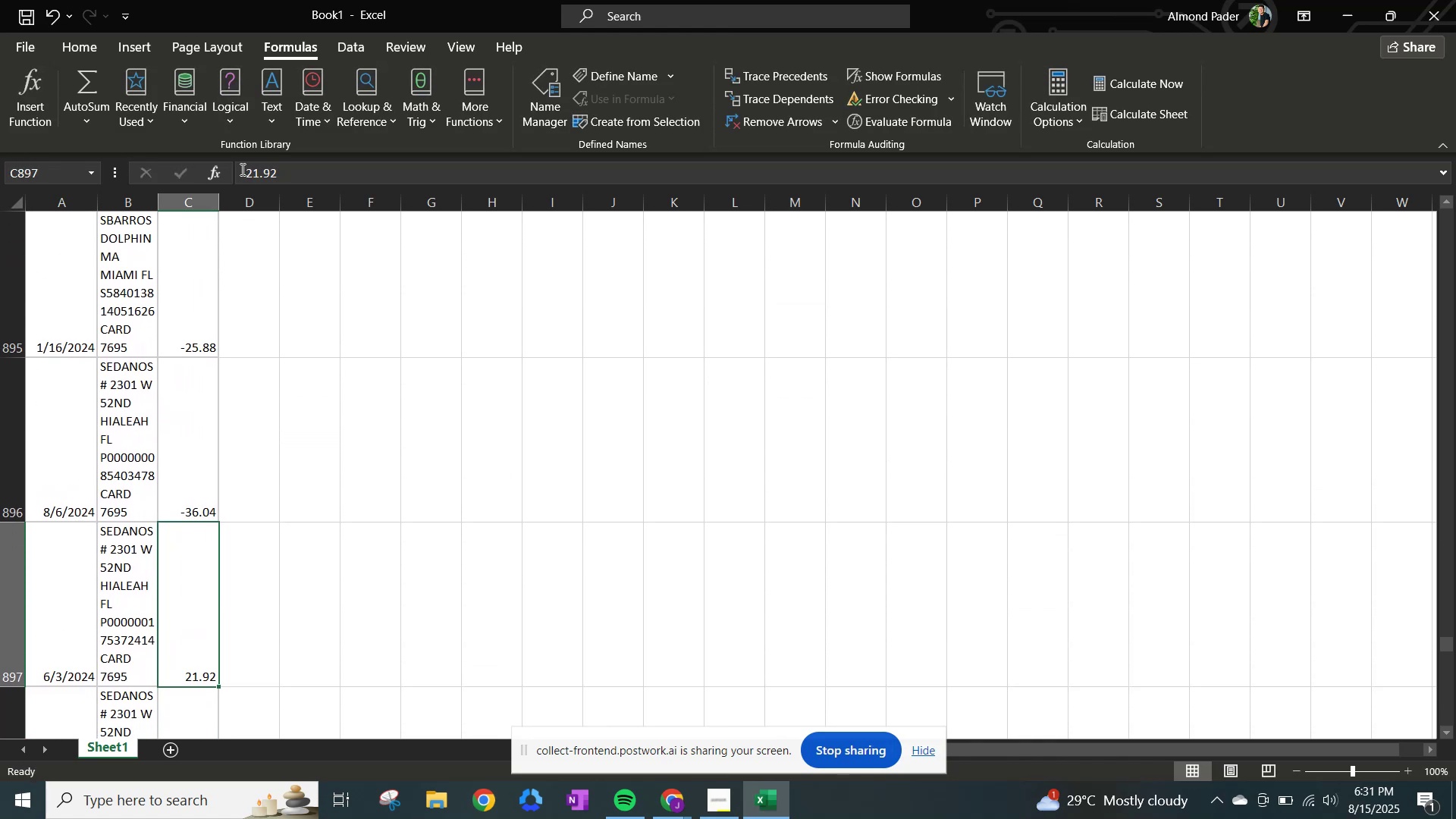 
left_click([241, 169])
 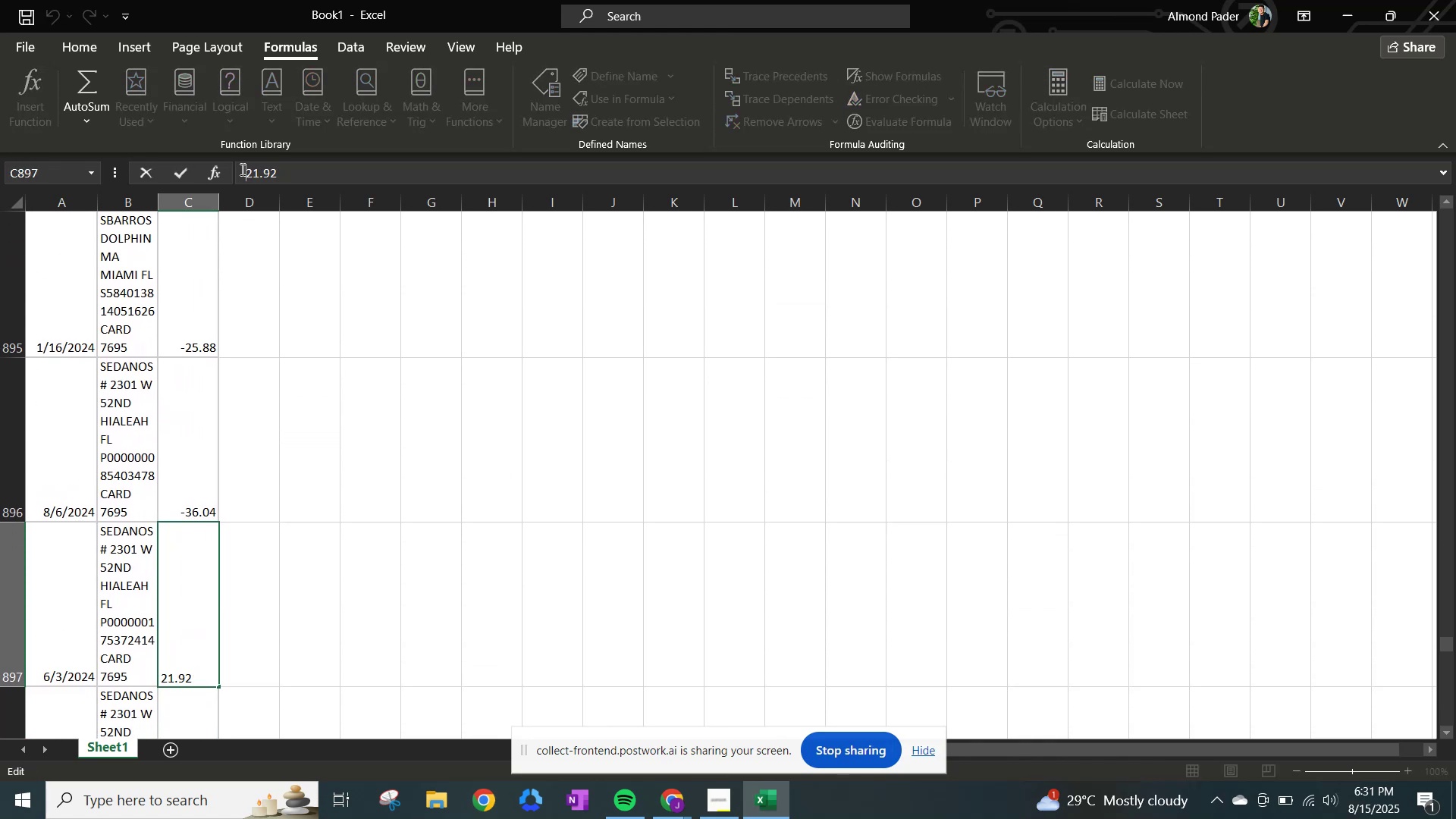 
hold_key(key=NumpadEnter, duration=0.38)
 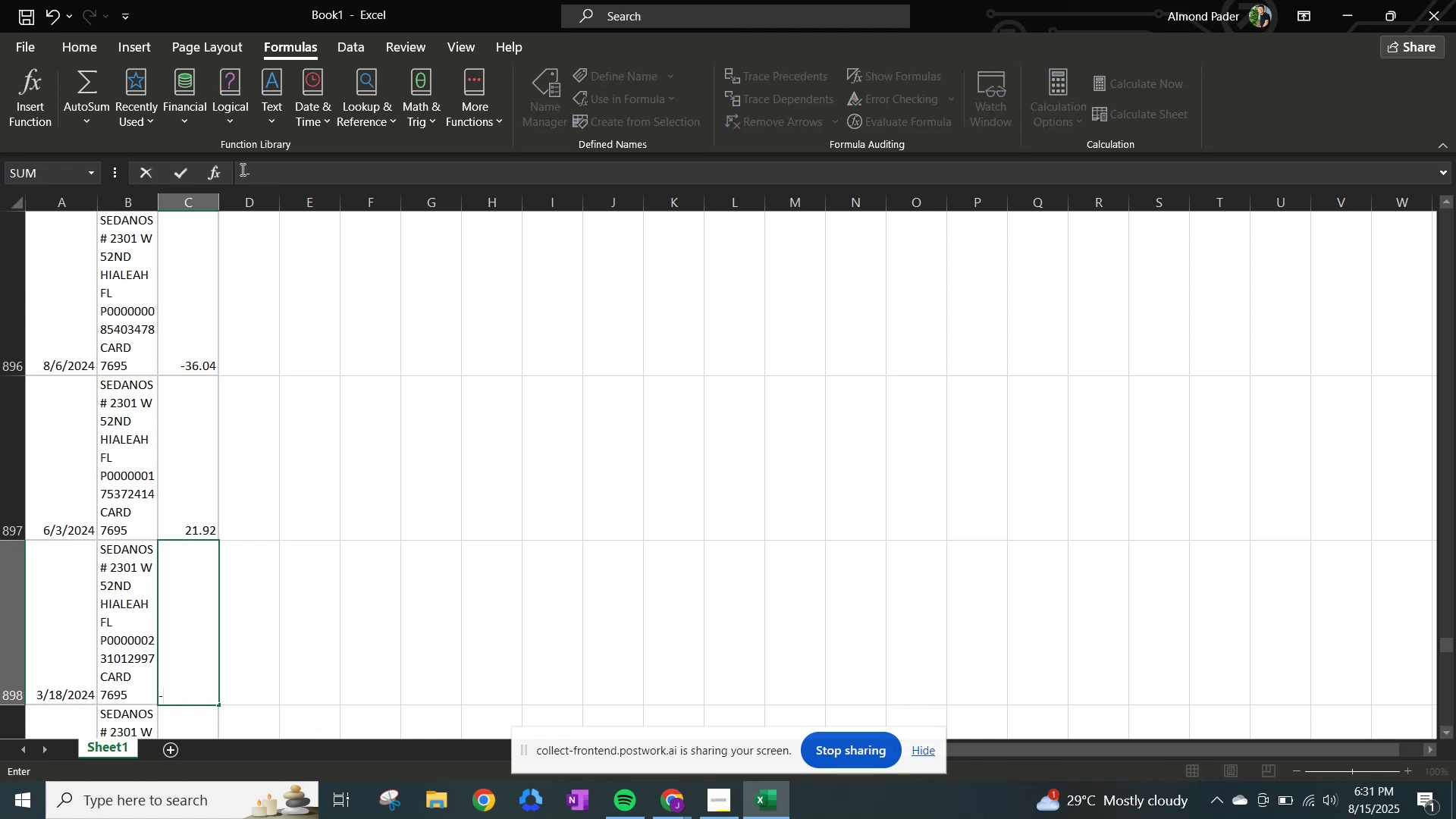 
hold_key(key=NumpadSubtract, duration=0.31)
 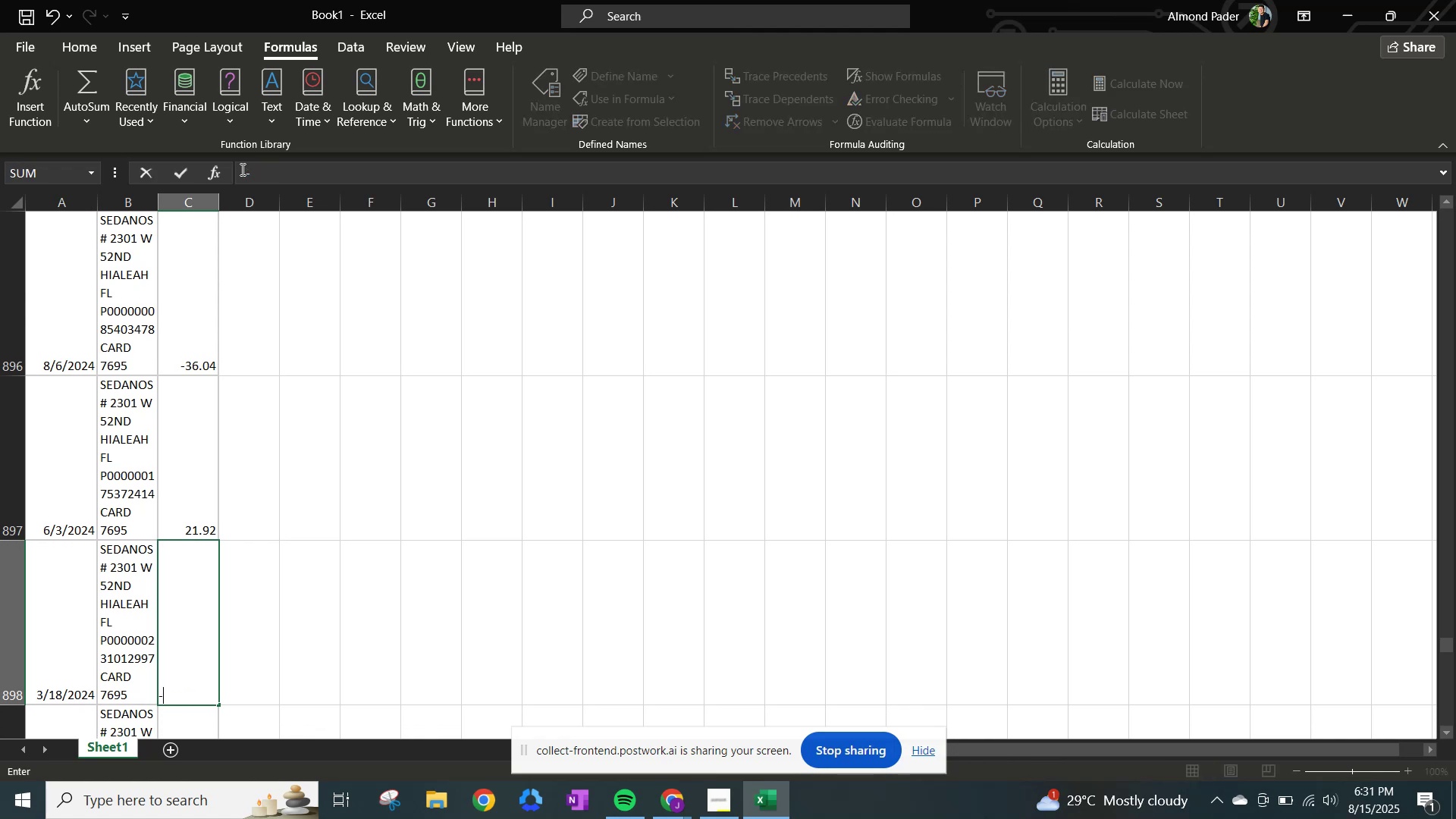 
hold_key(key=ControlLeft, duration=0.87)
 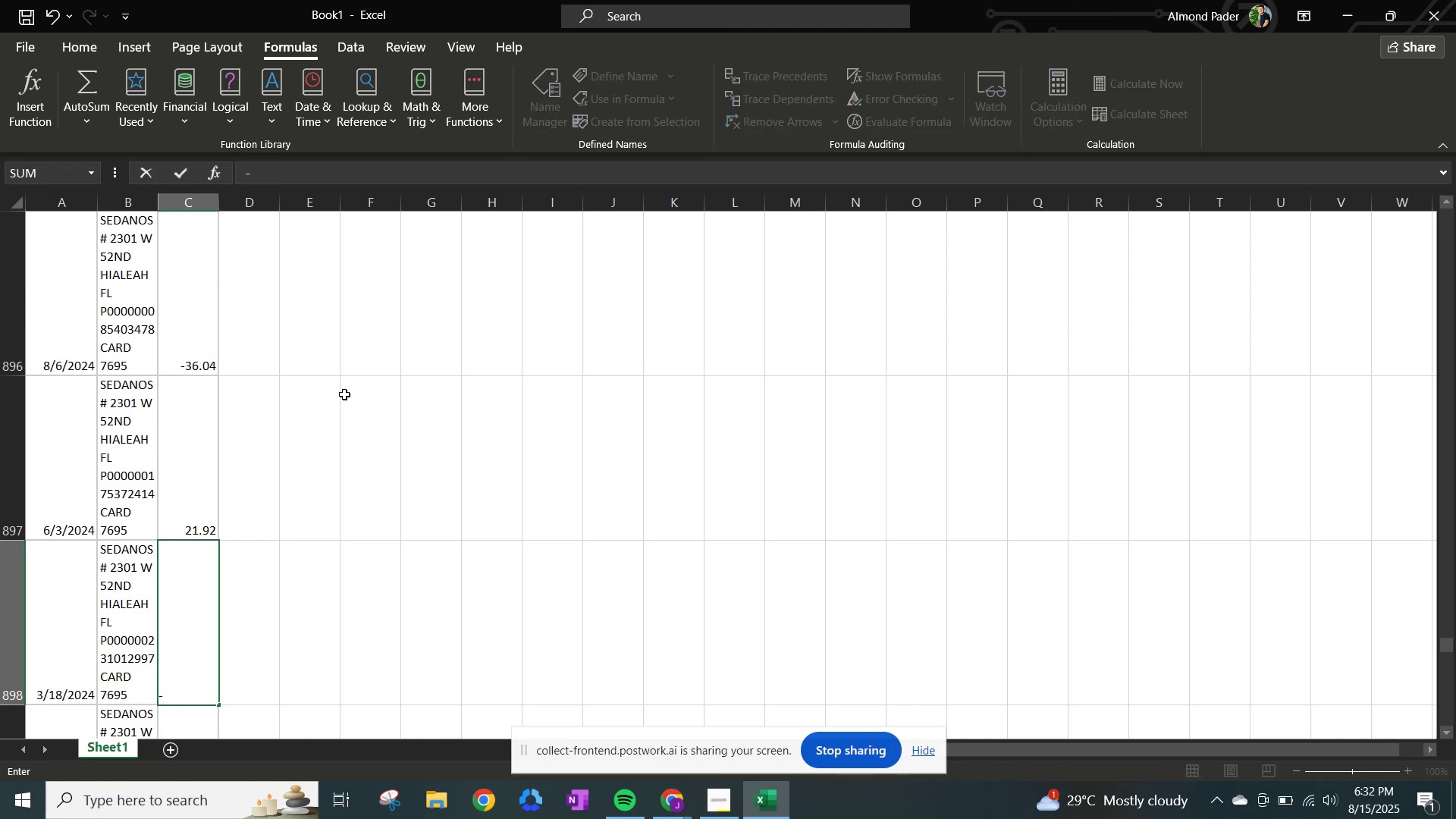 
key(Control+Meta+MetaLeft)
 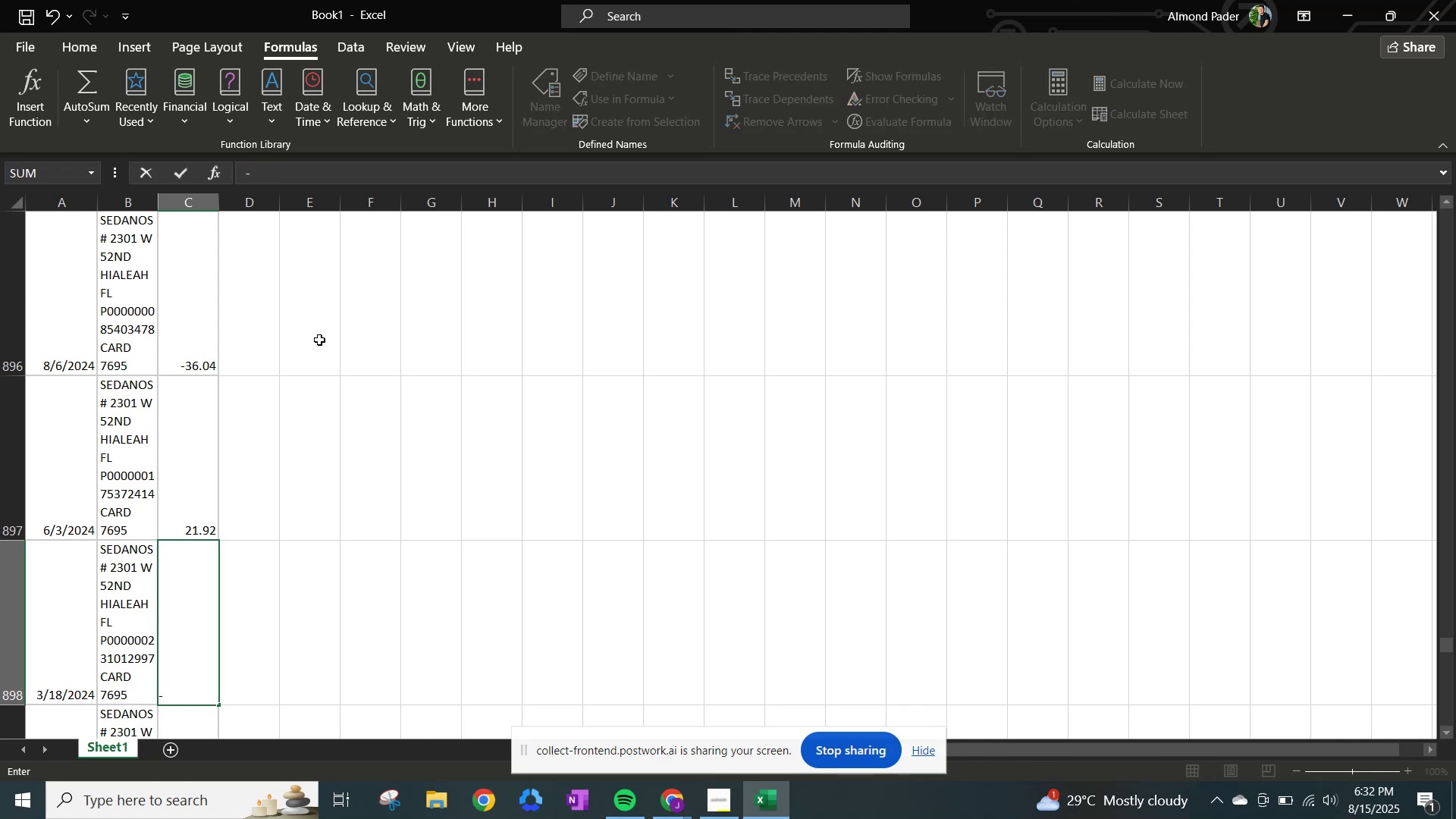 
left_click([344, 394])
 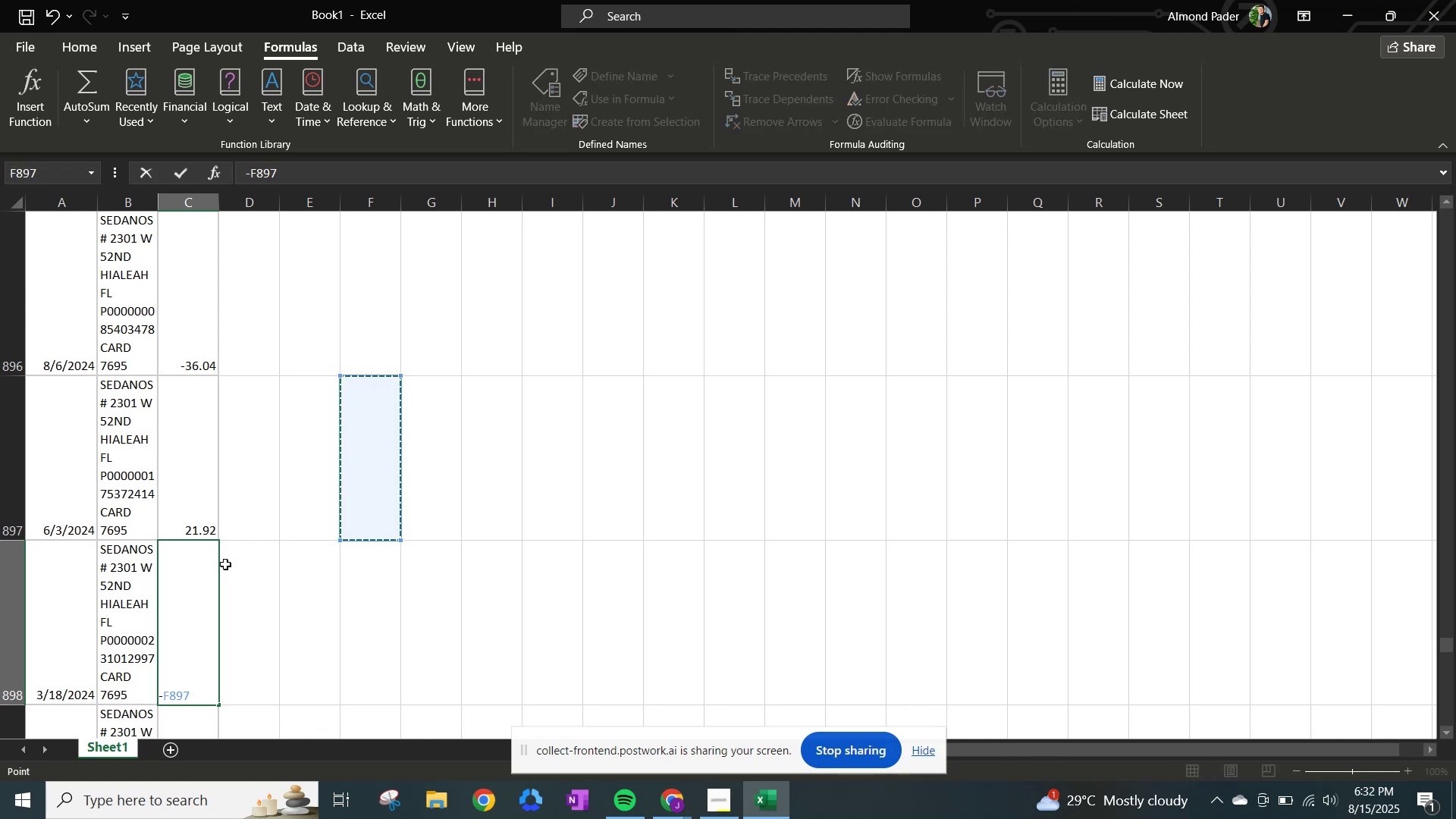 
key(Backspace)
 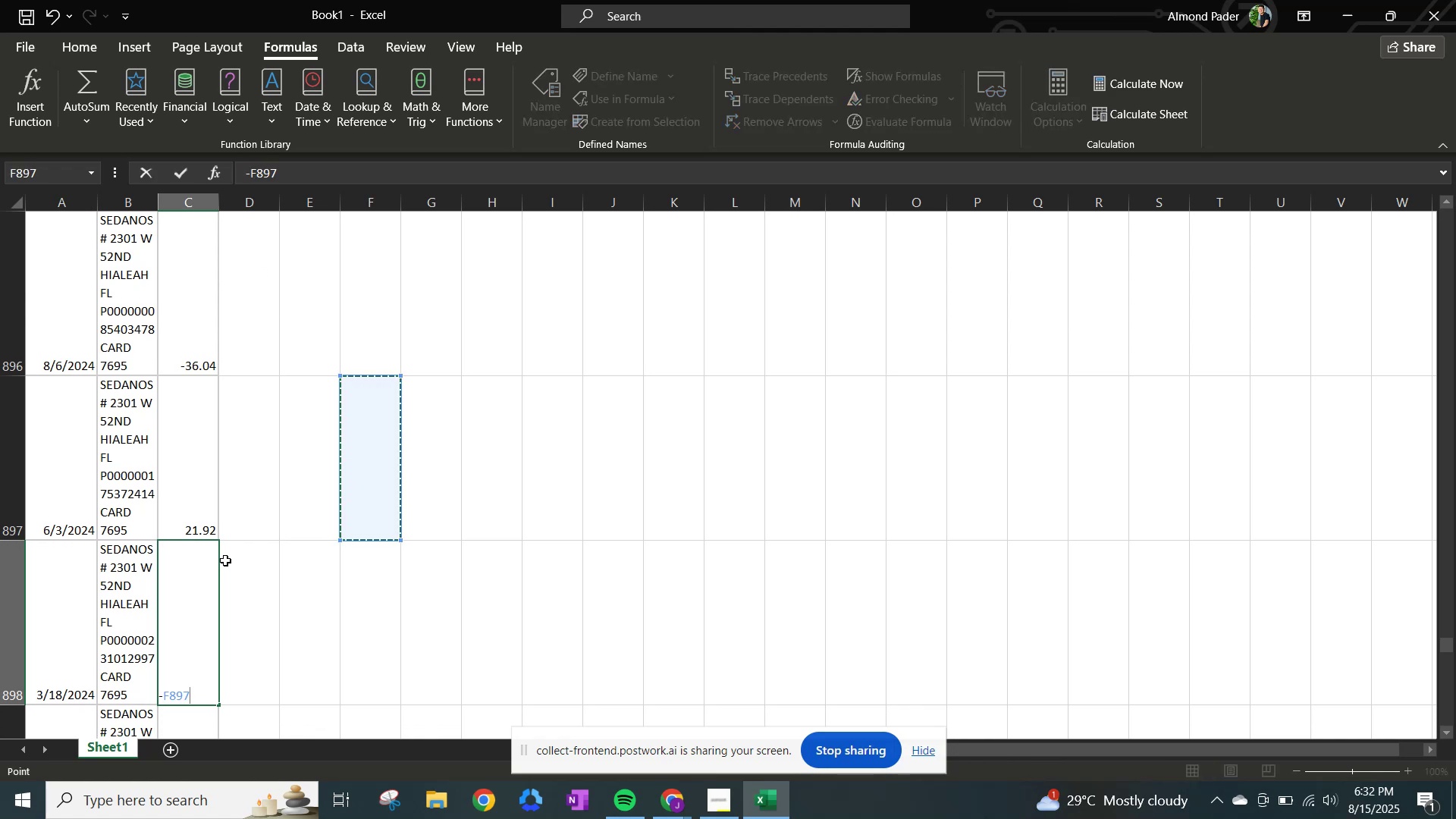 
key(Backspace)
 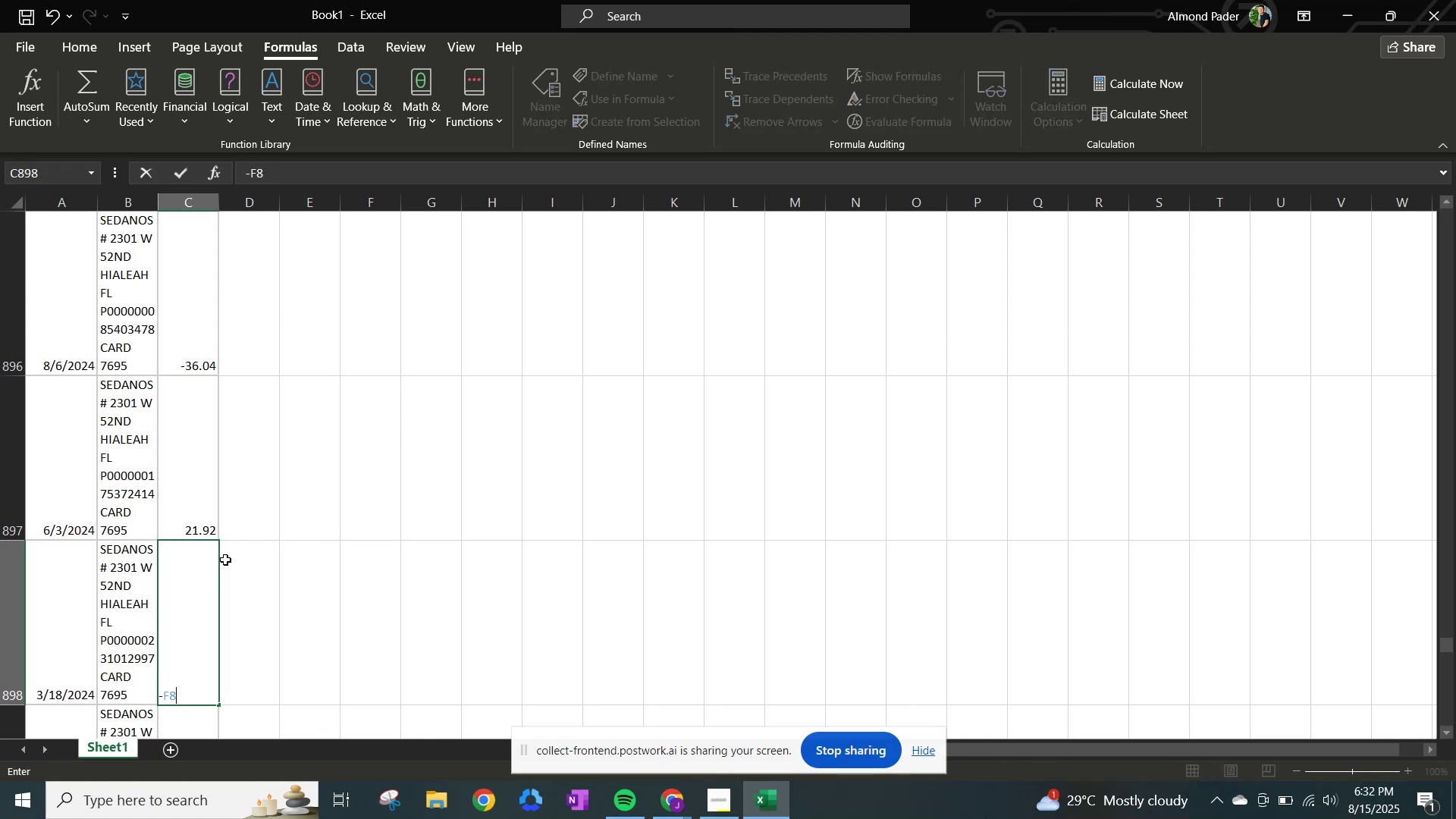 
key(Backspace)
 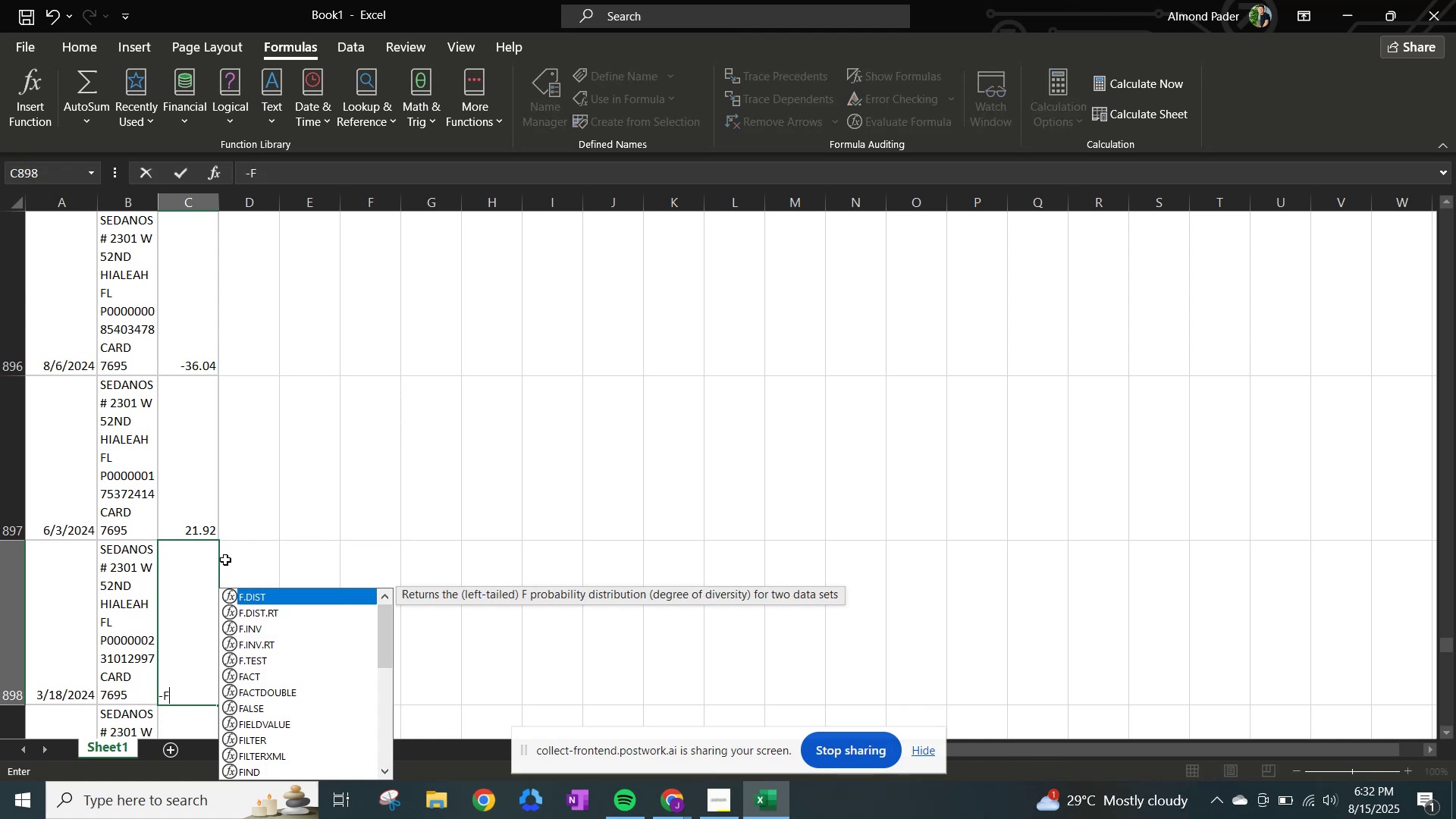 
key(Backspace)
 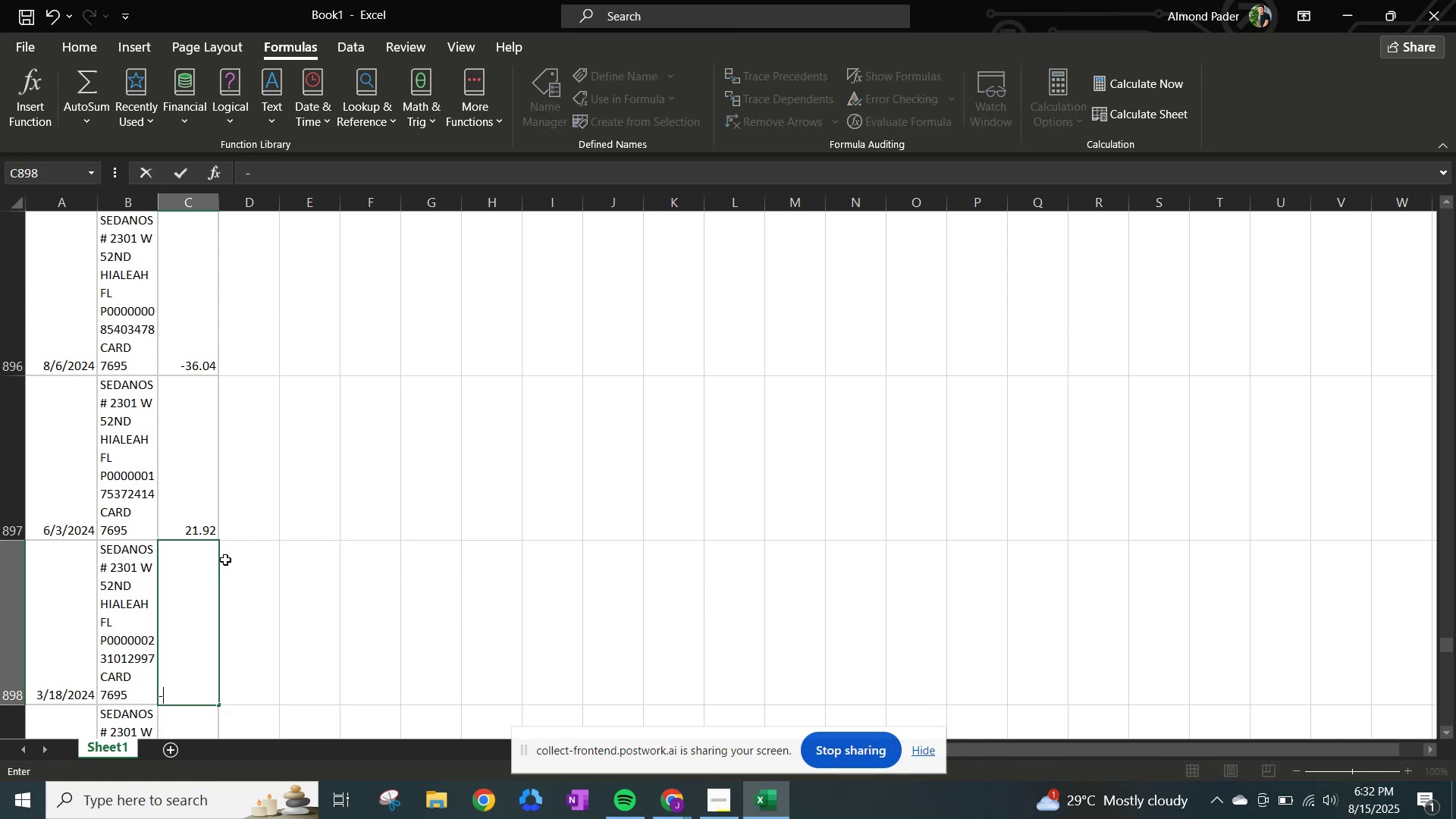 
key(Backspace)
 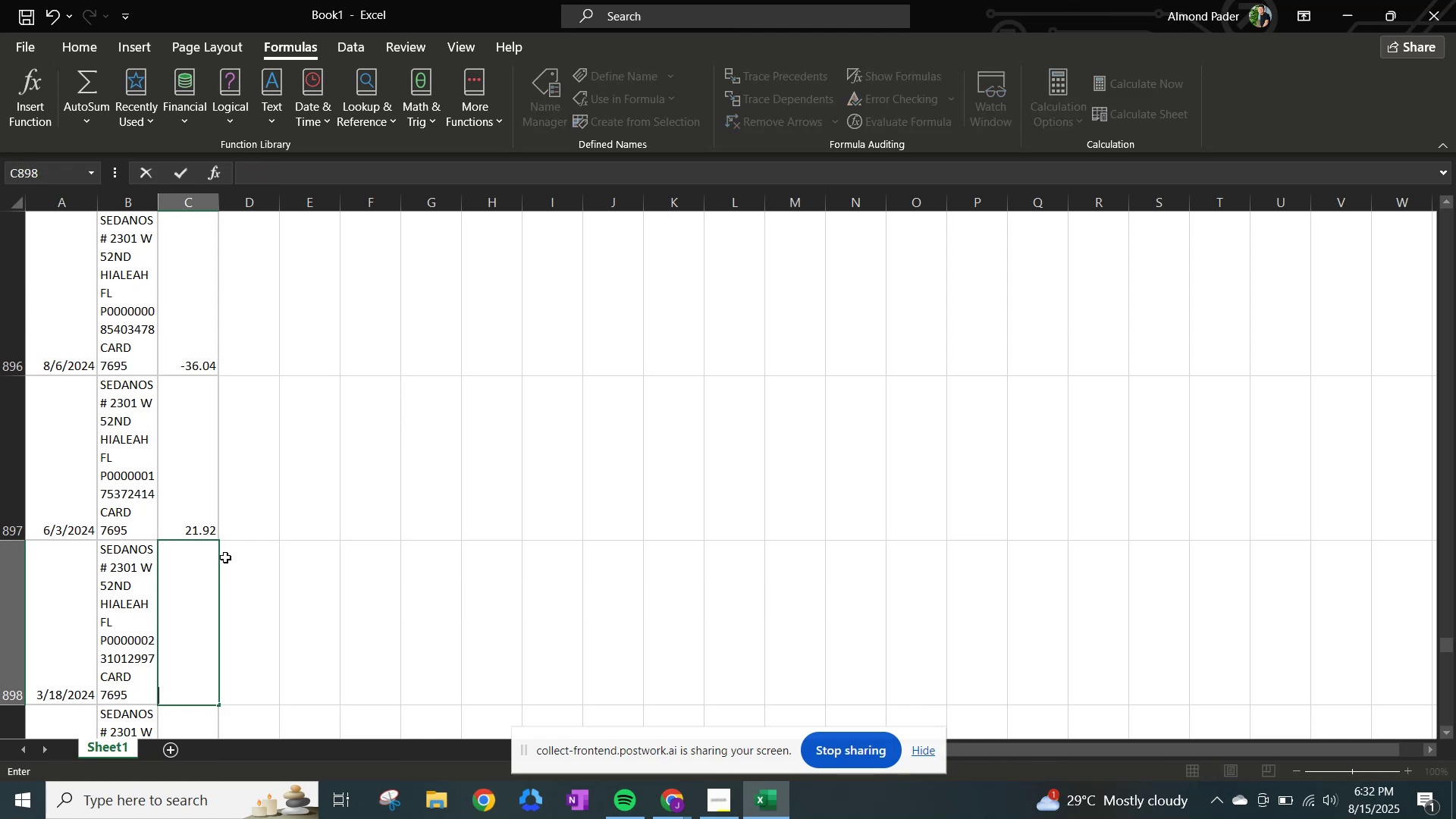 
key(Enter)
 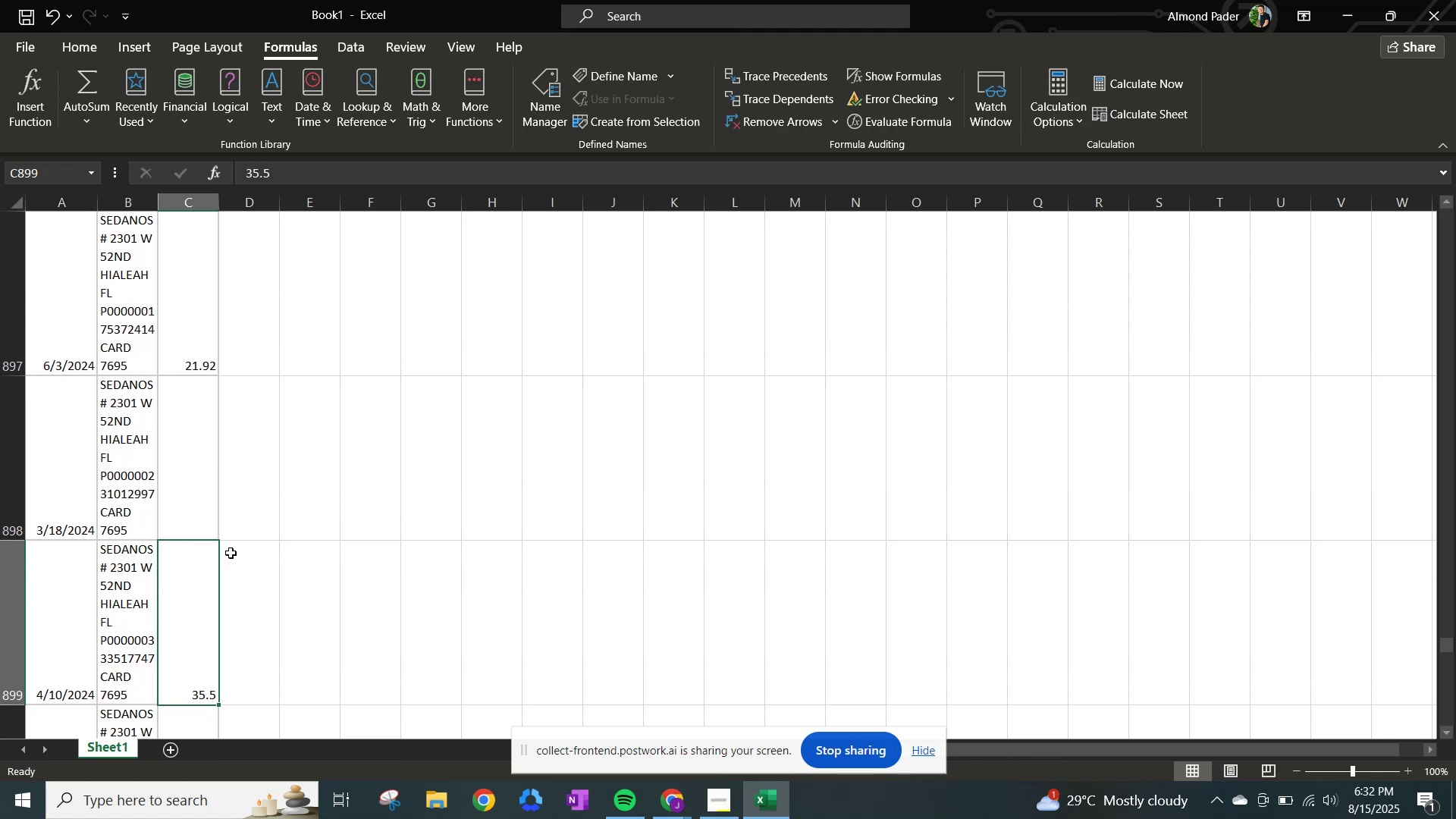 
key(Control+ControlLeft)
 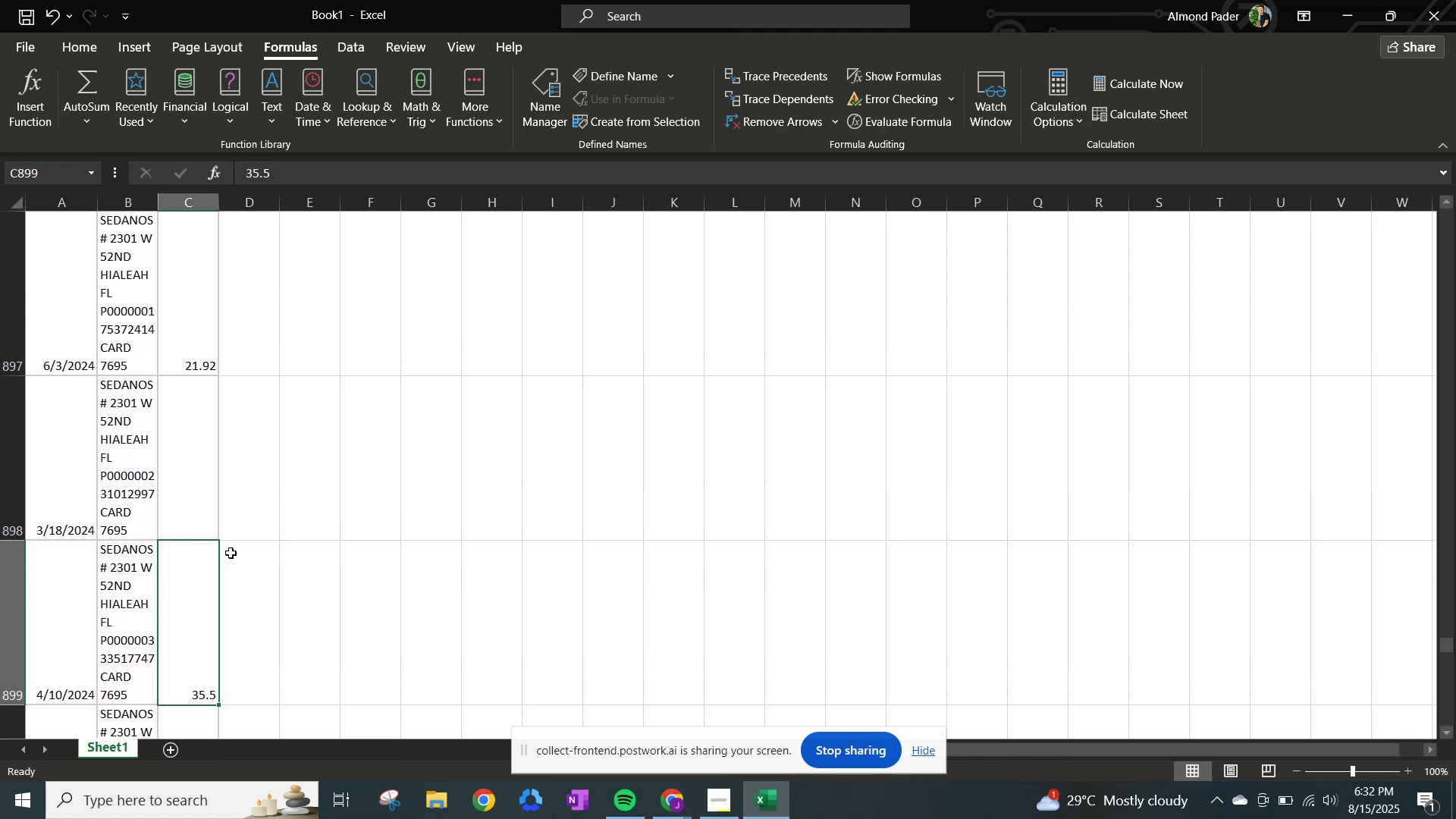 
key(Control+Z)
 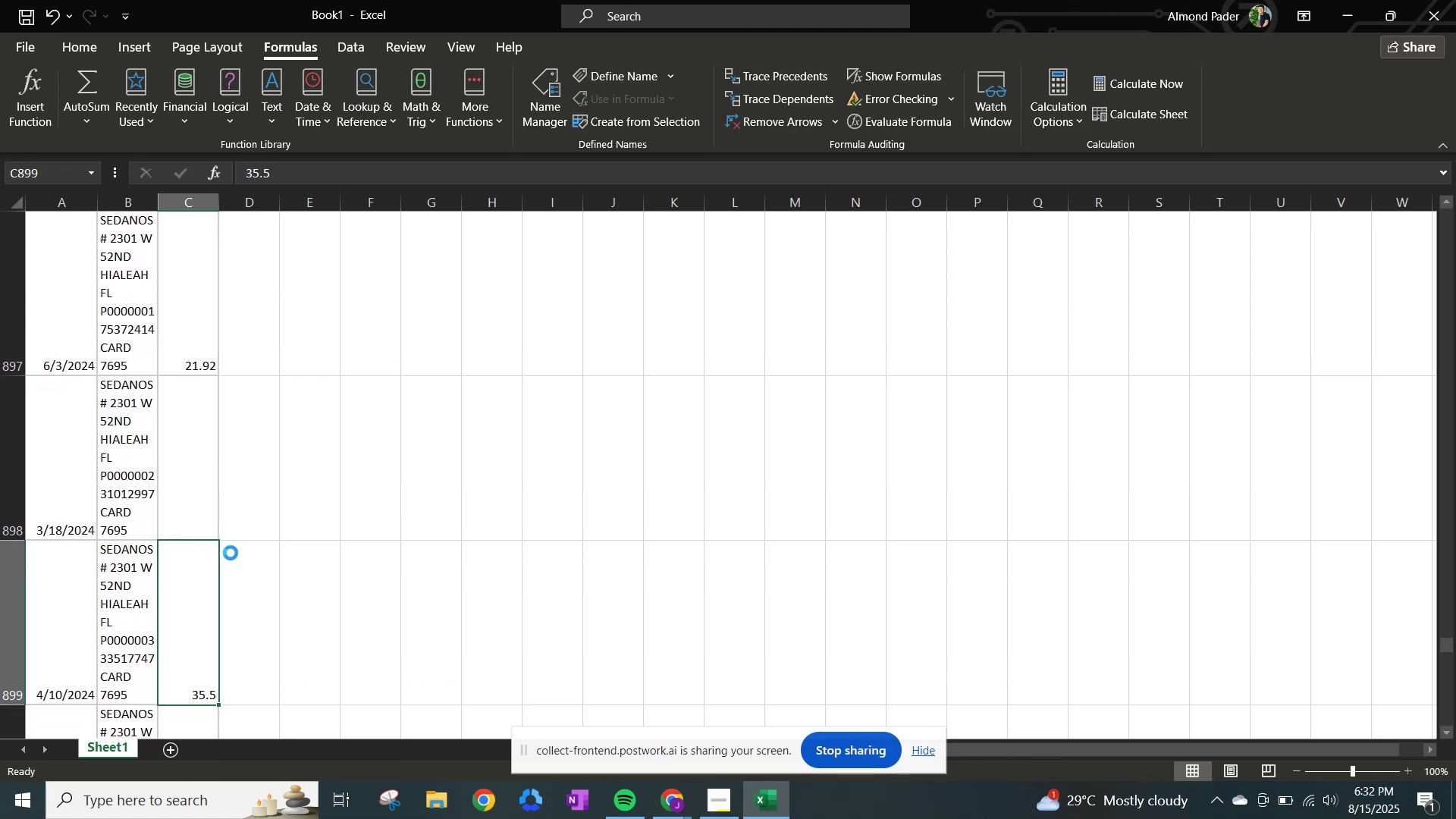 
left_click_drag(start_coordinate=[231, 553], to_coordinate=[212, 469])
 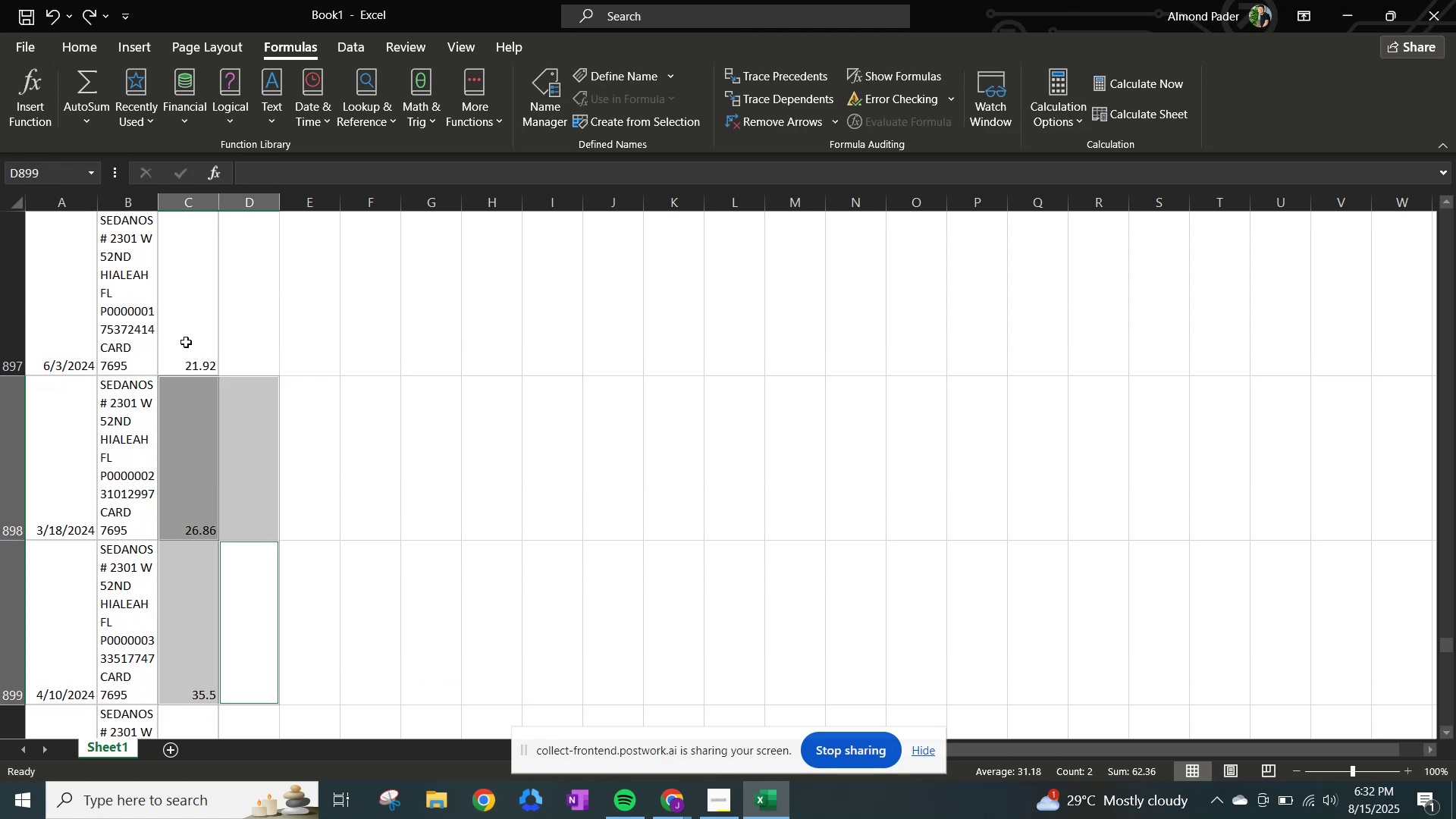 
left_click([186, 338])
 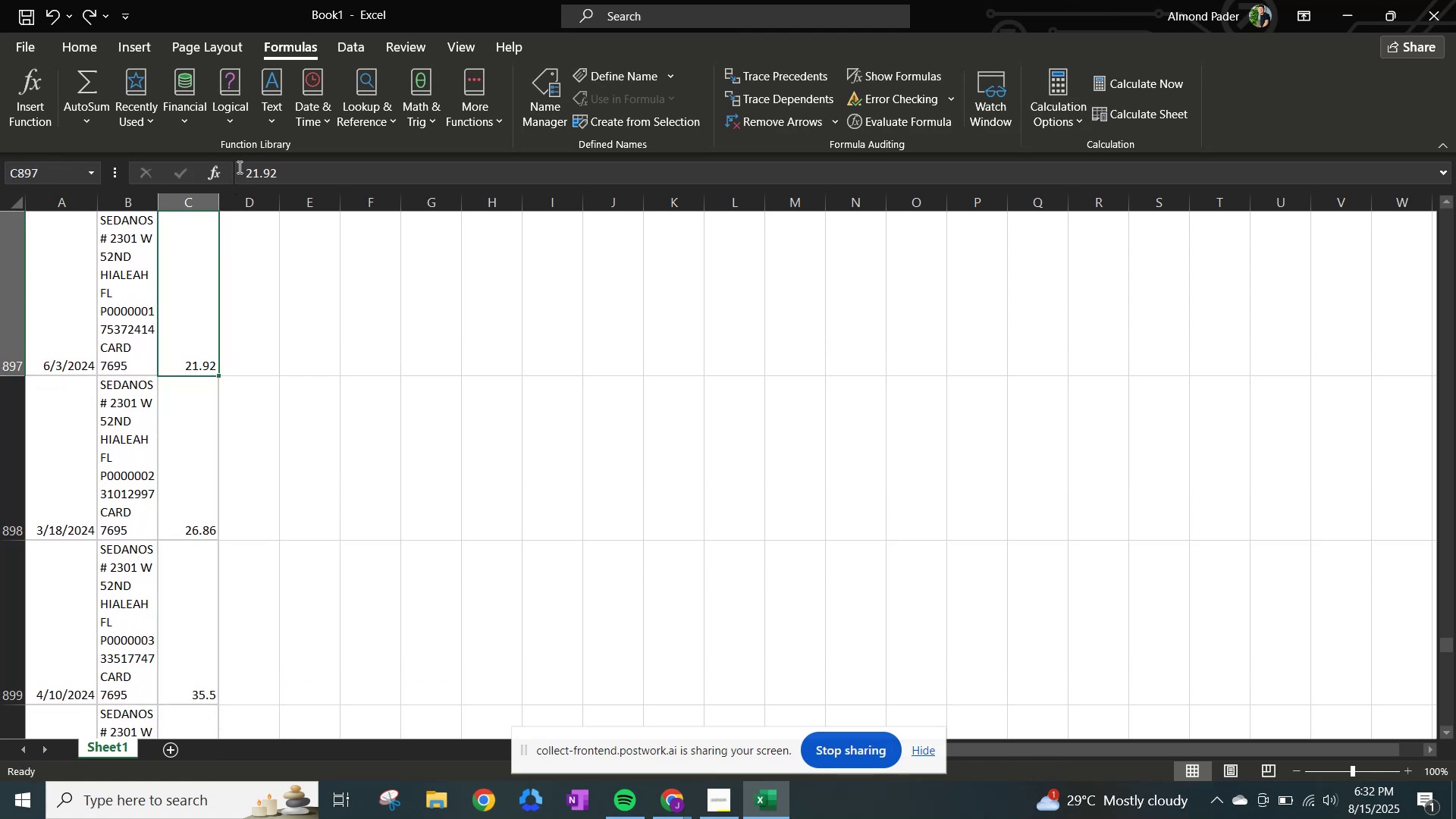 
left_click([239, 166])
 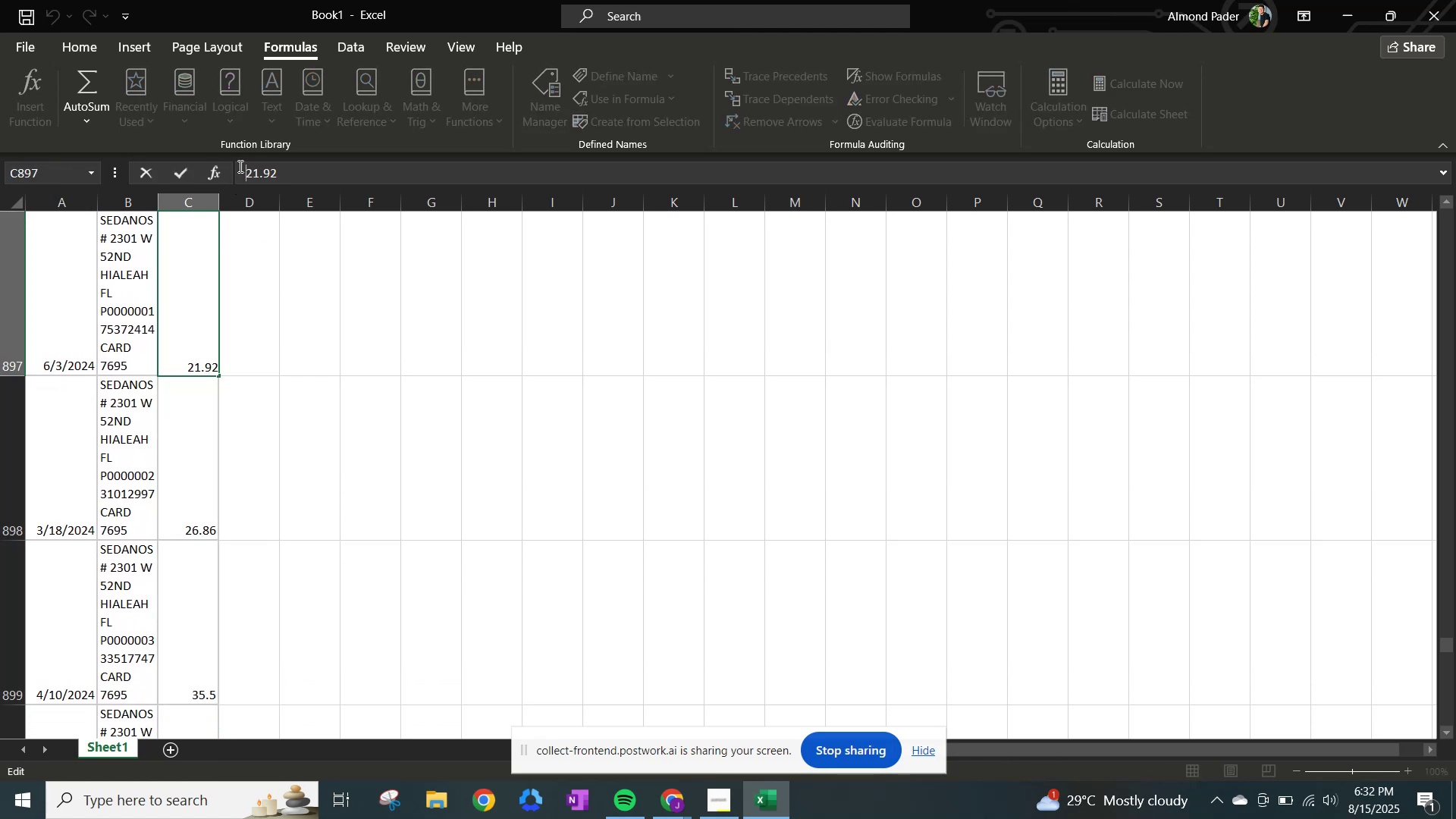 
key(NumpadSubtract)
 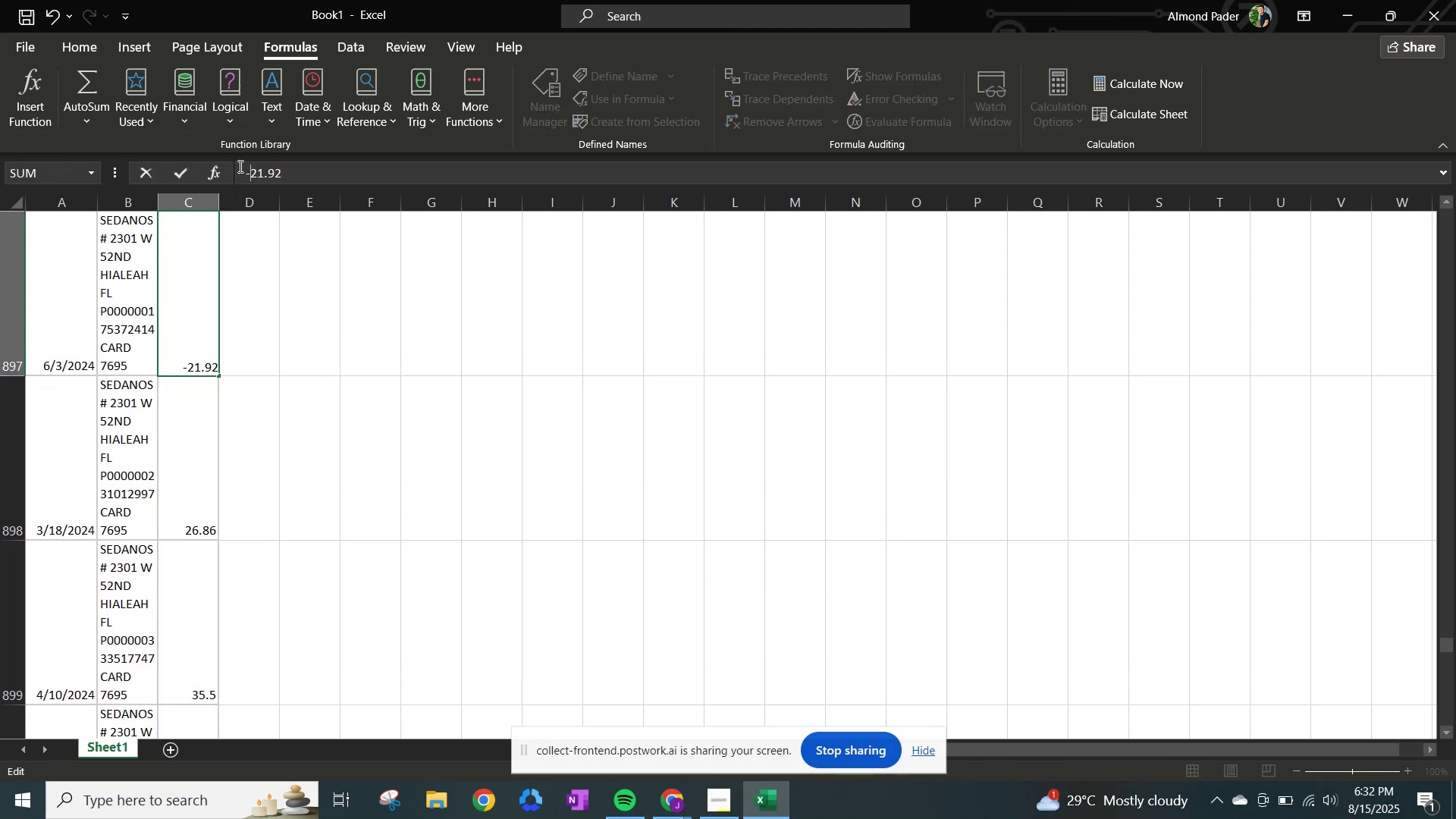 
key(NumpadEnter)
 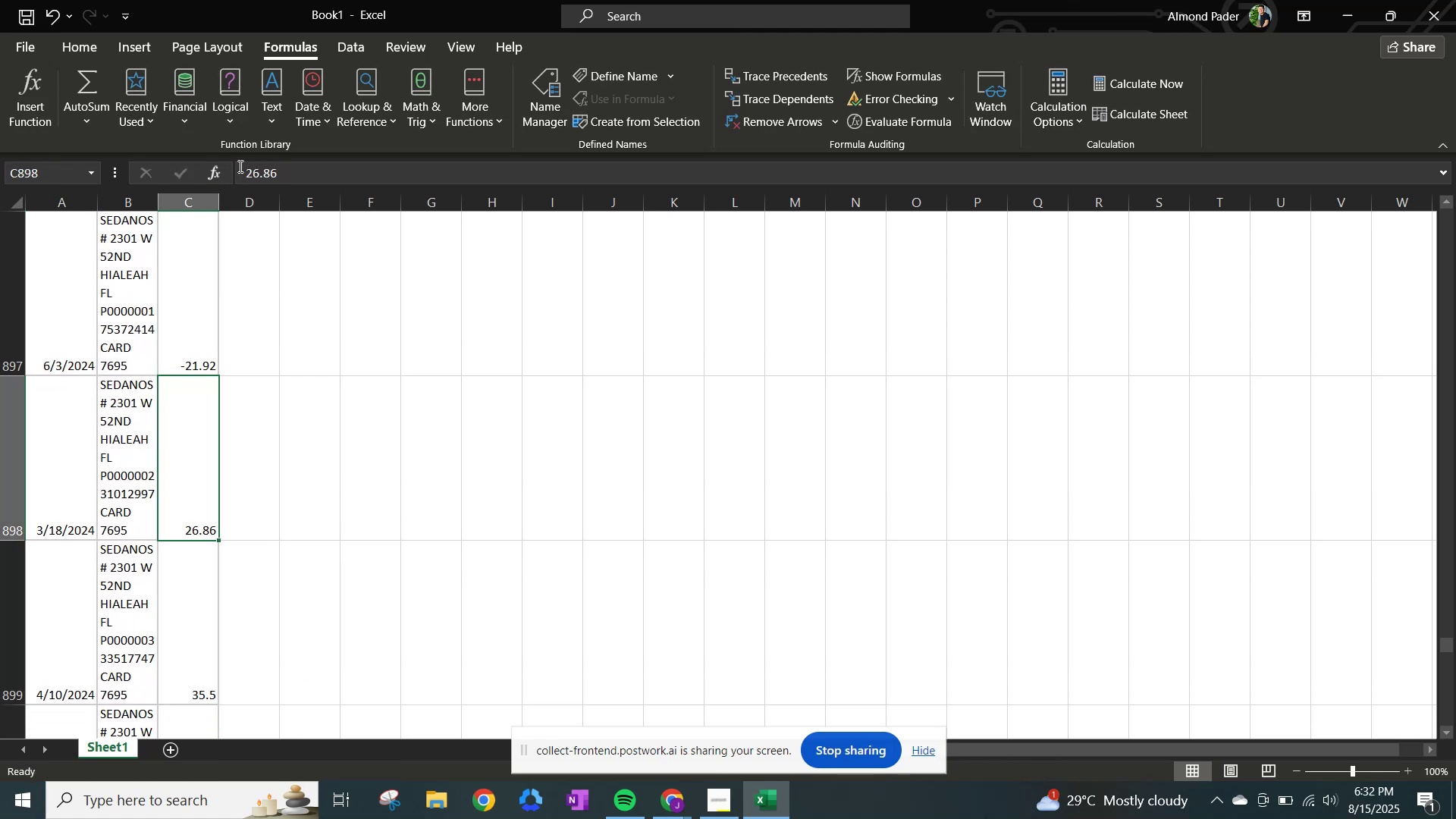 
left_click([239, 166])
 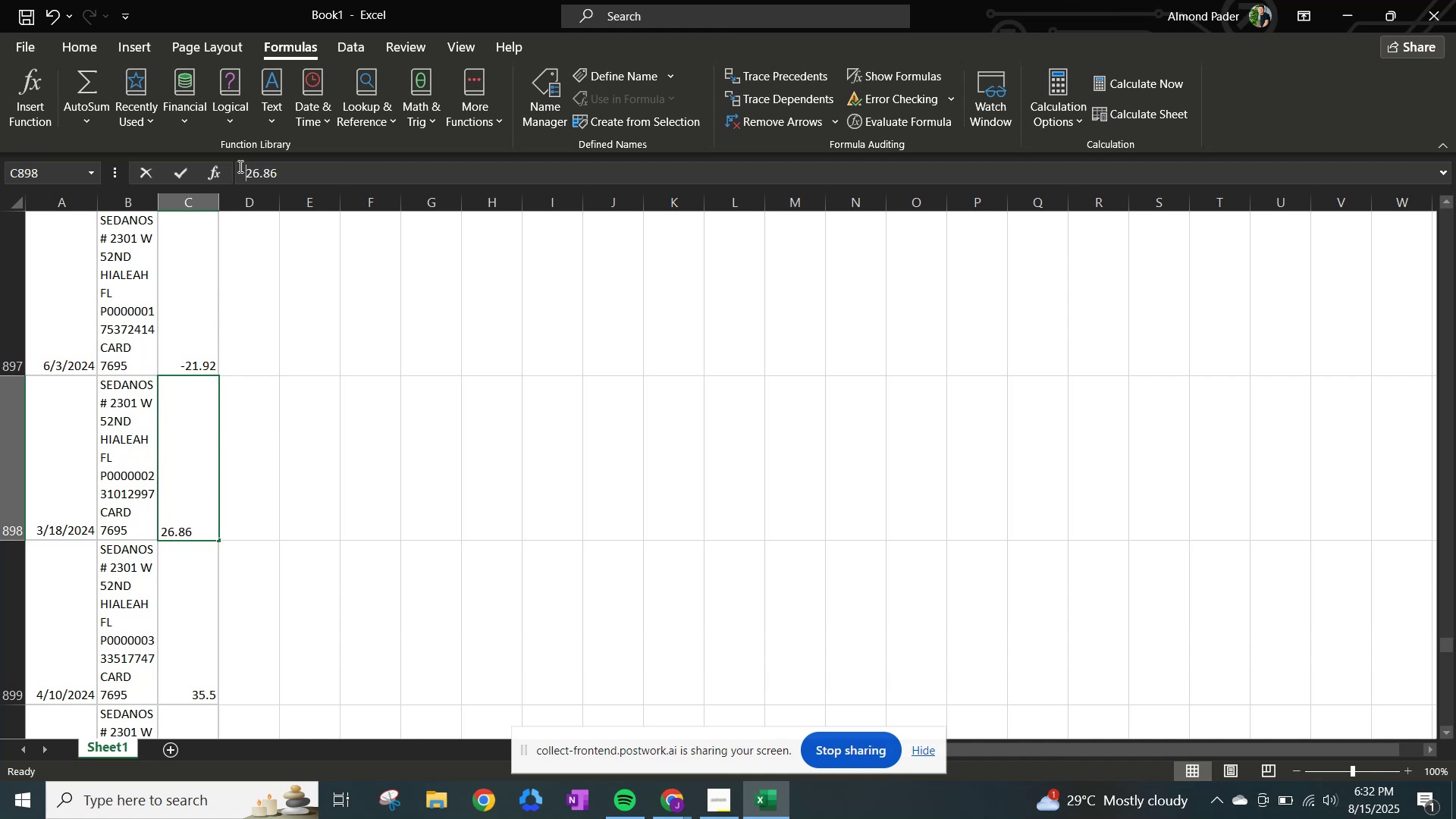 
key(NumpadSubtract)
 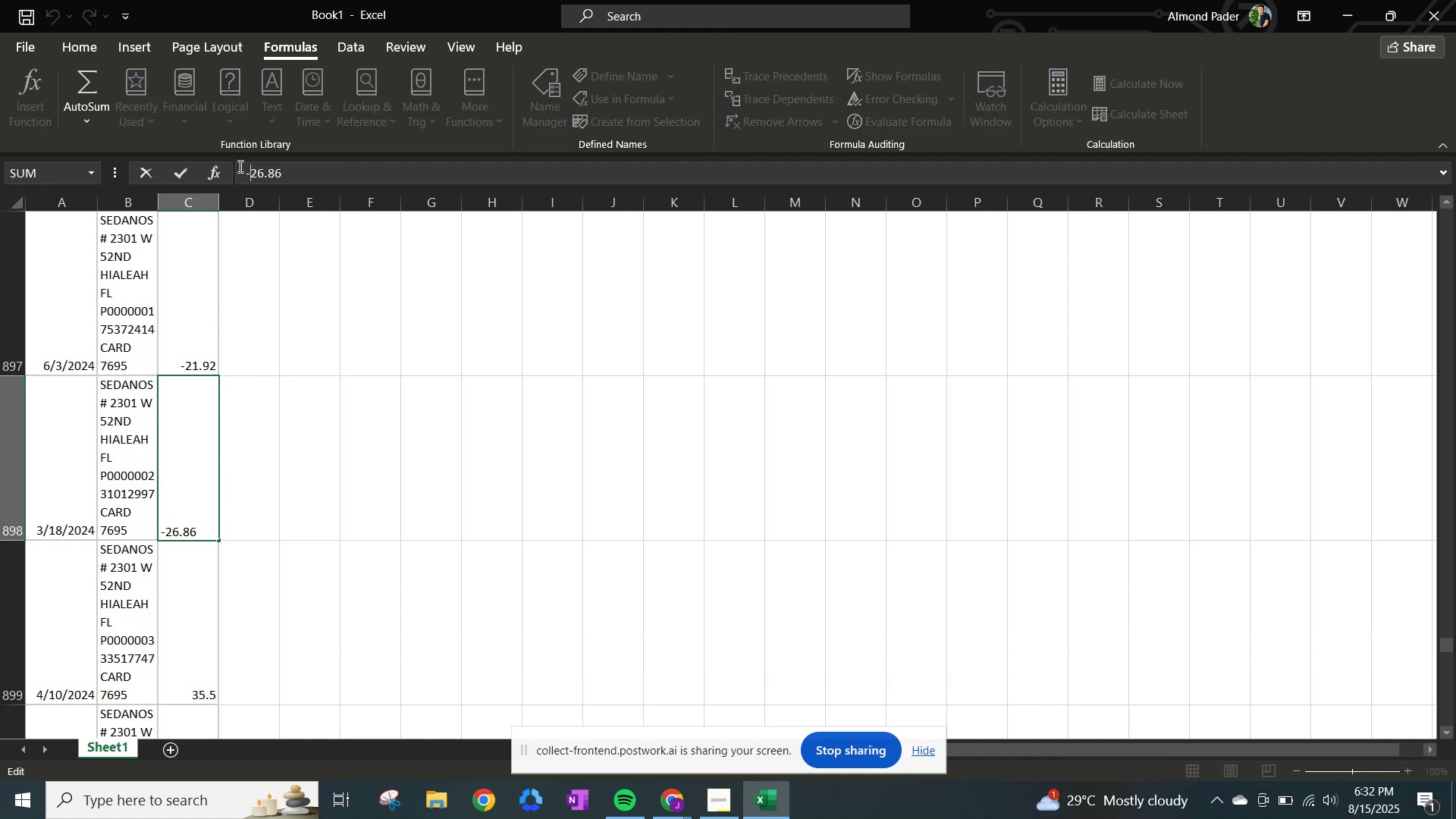 
key(NumpadEnter)
 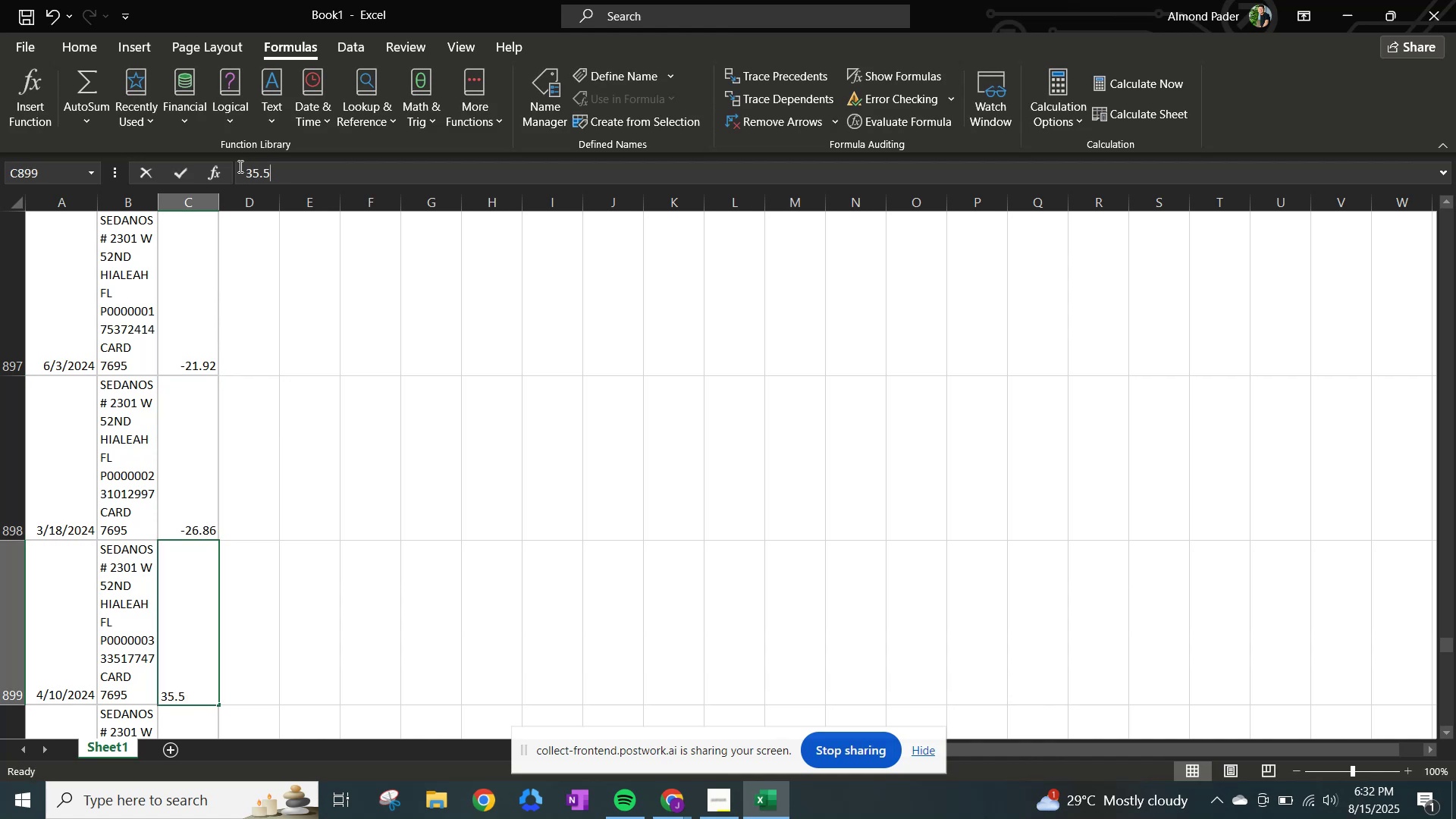 
left_click([239, 166])
 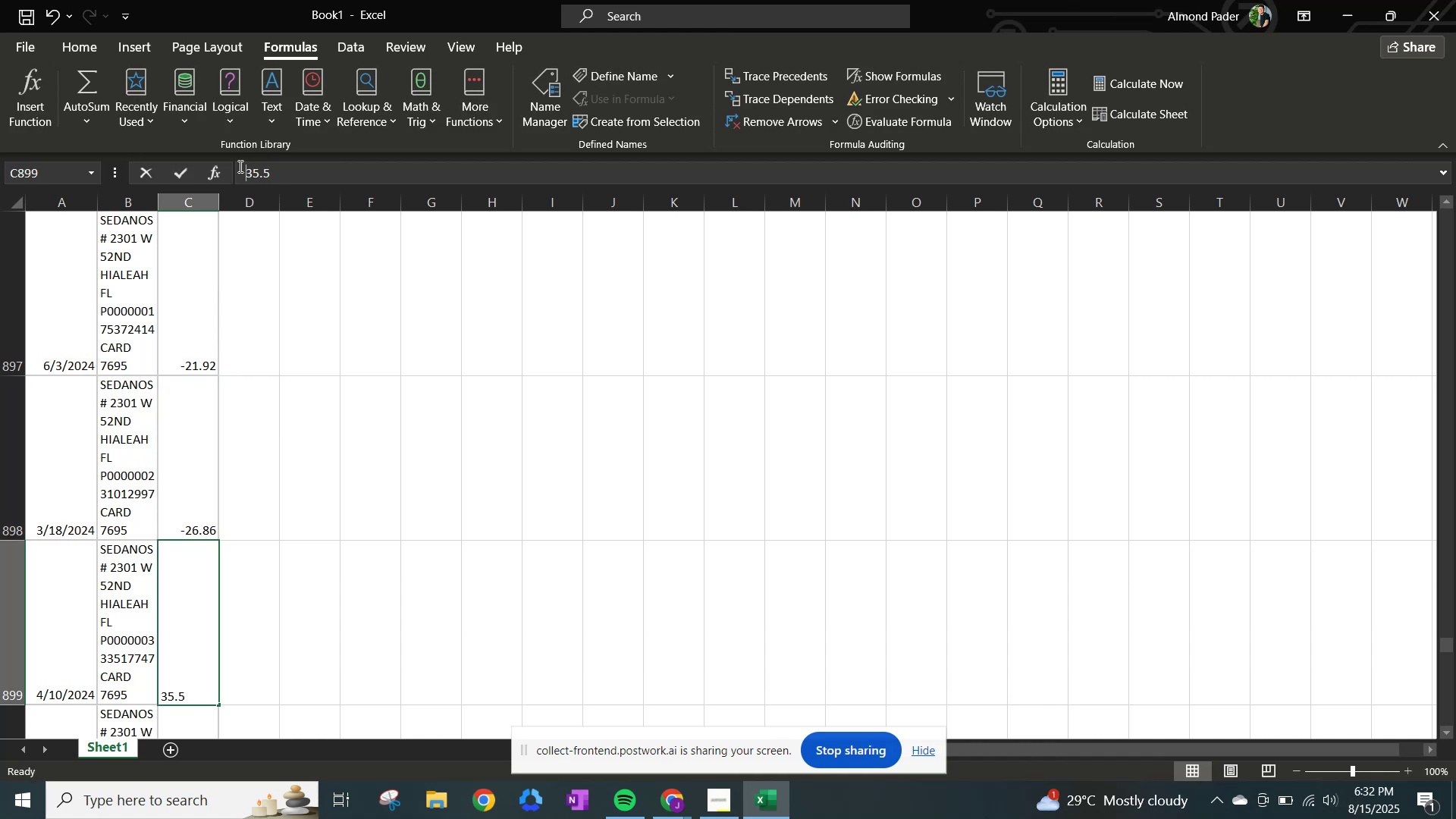 
key(NumpadSubtract)
 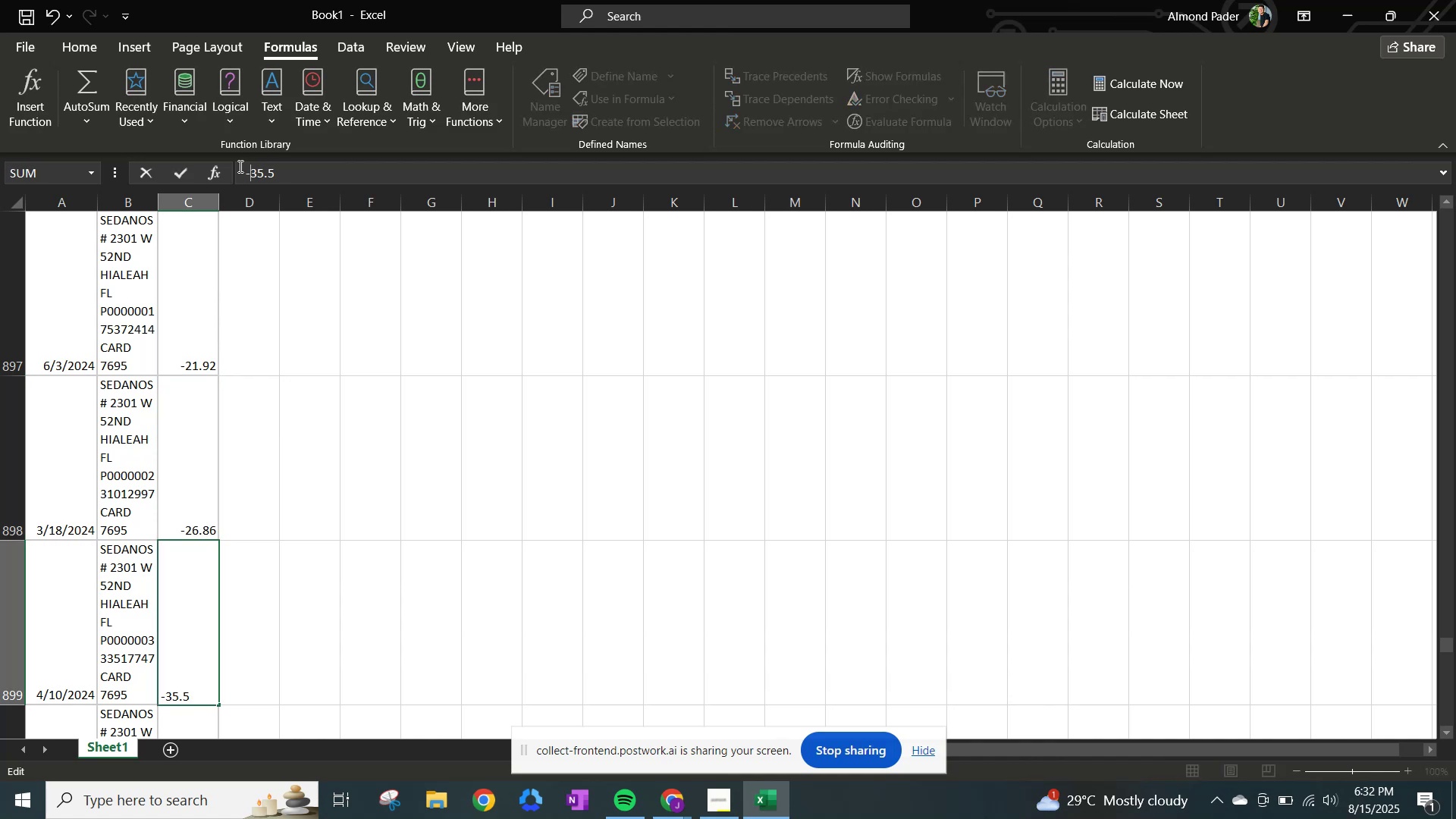 
key(NumpadEnter)
 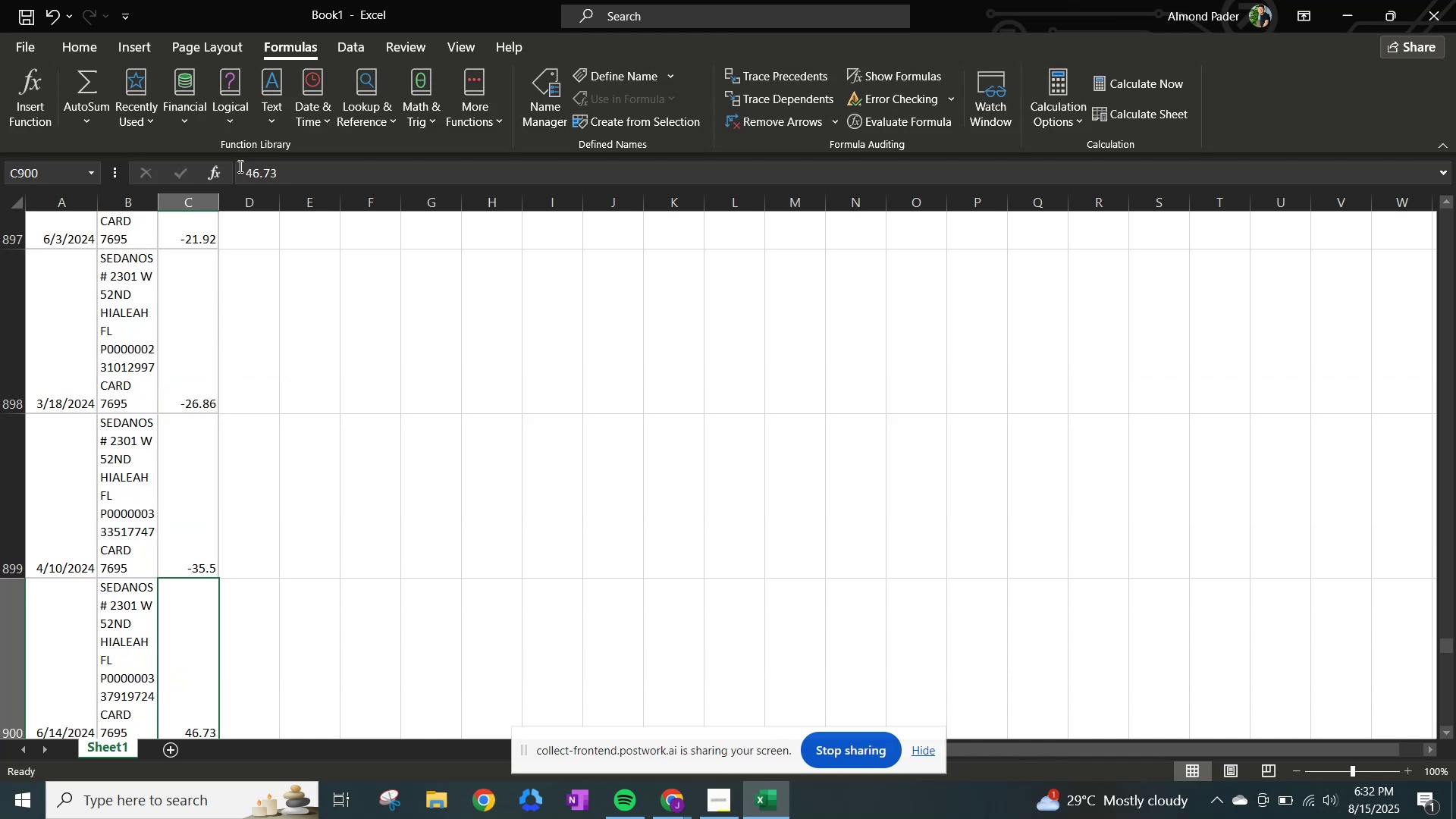 
left_click([239, 166])
 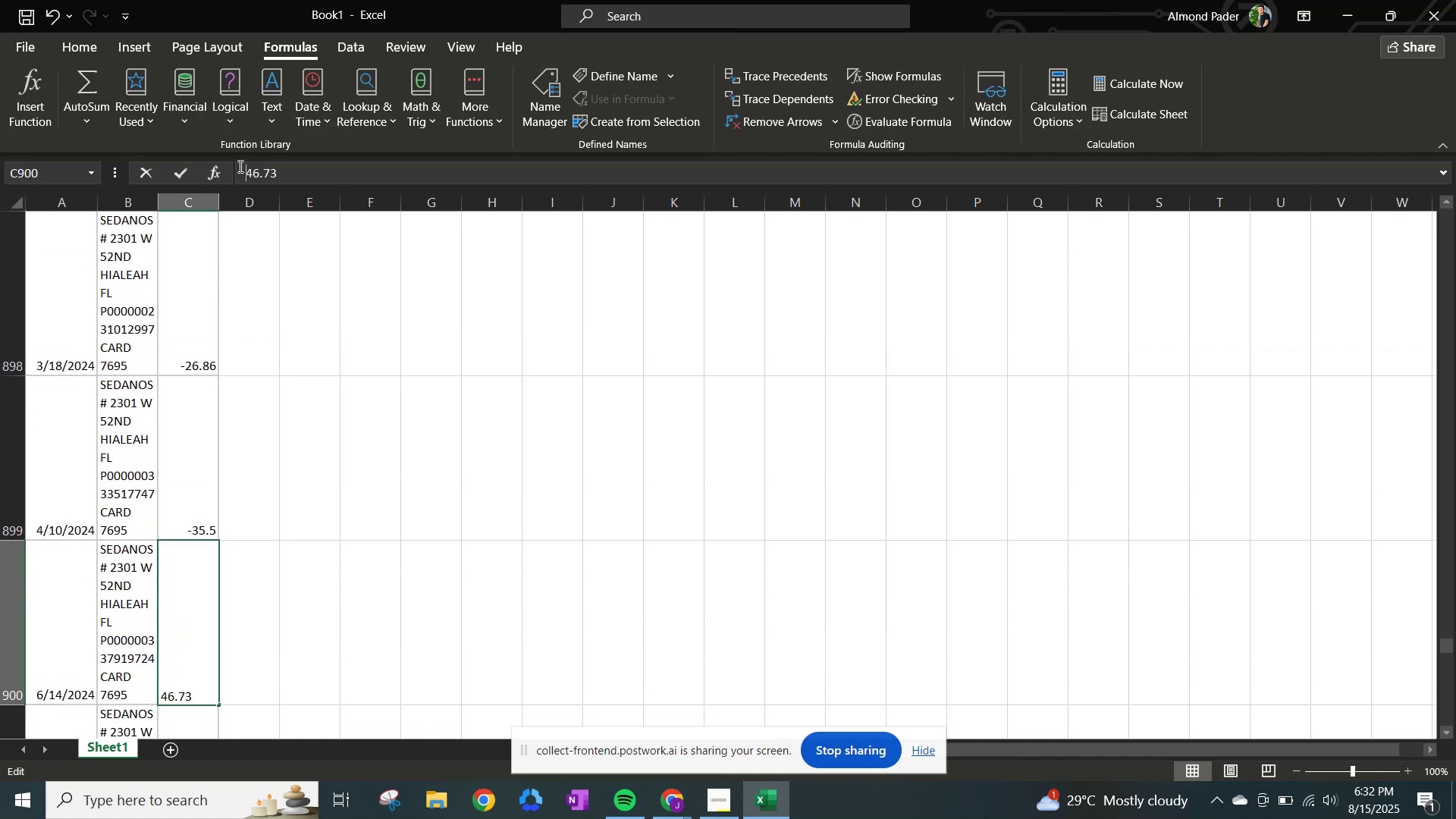 
key(NumpadSubtract)
 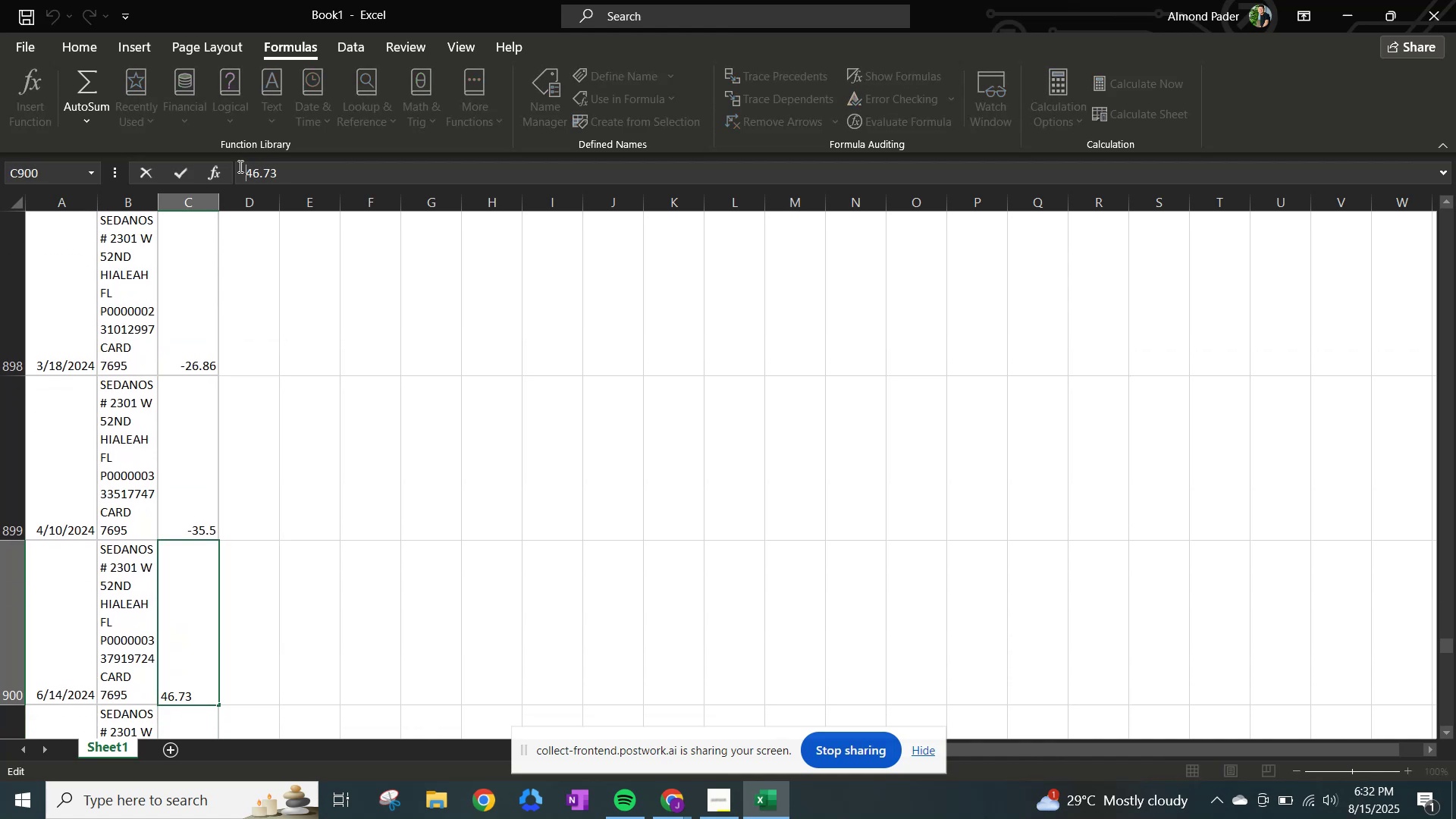 
key(NumpadEnter)
 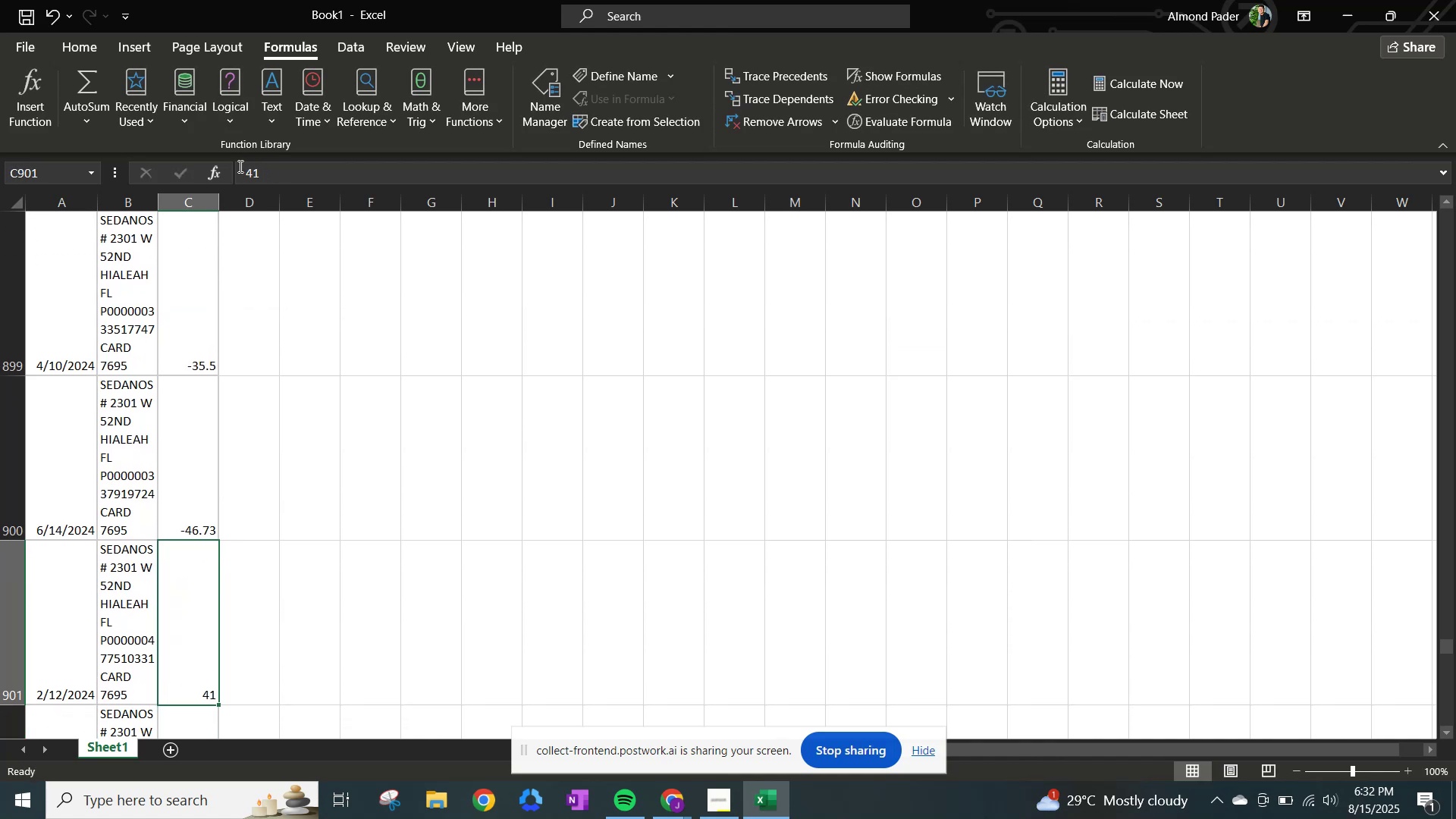 
left_click([239, 166])
 